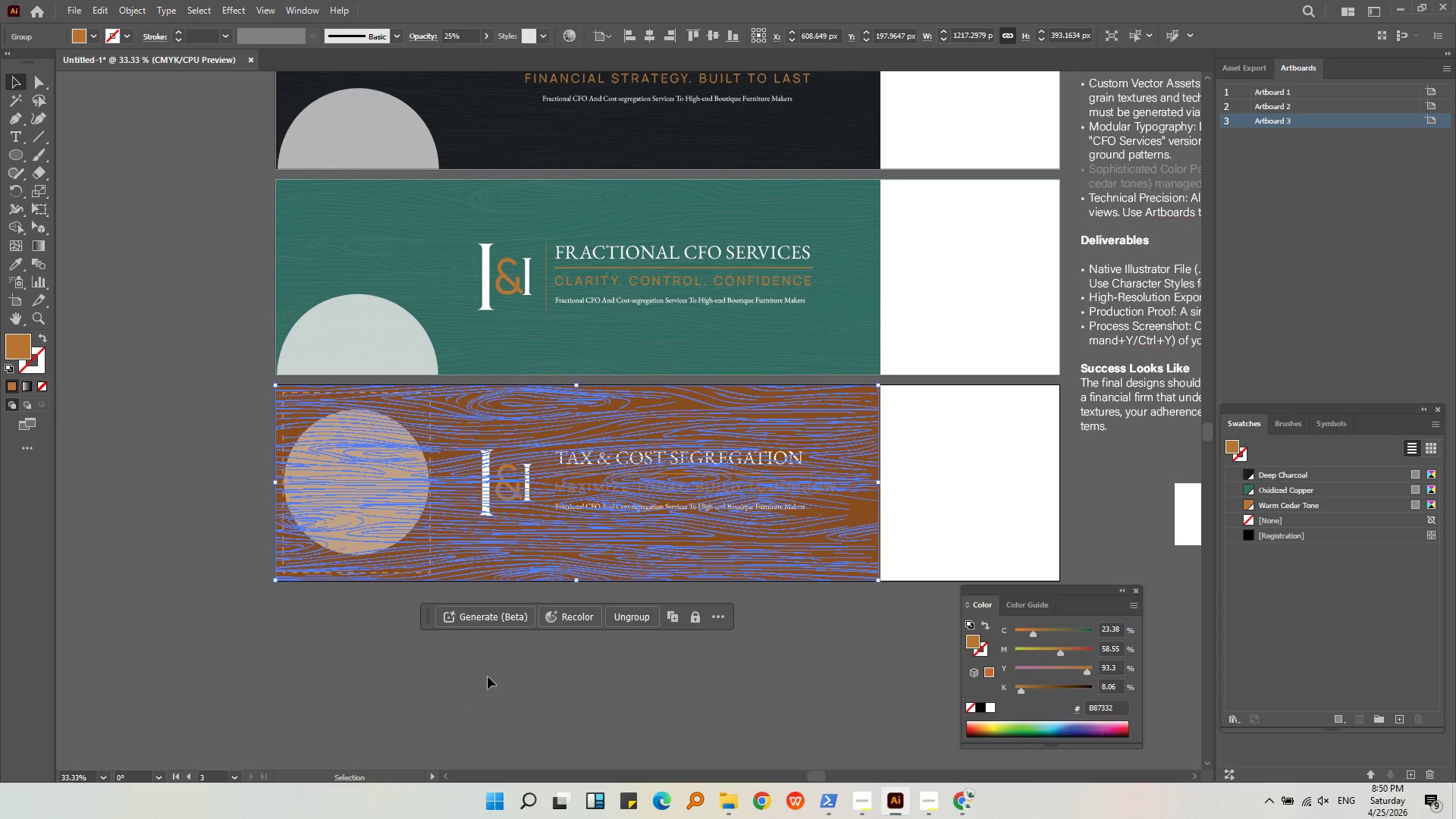 
left_click([488, 676])
 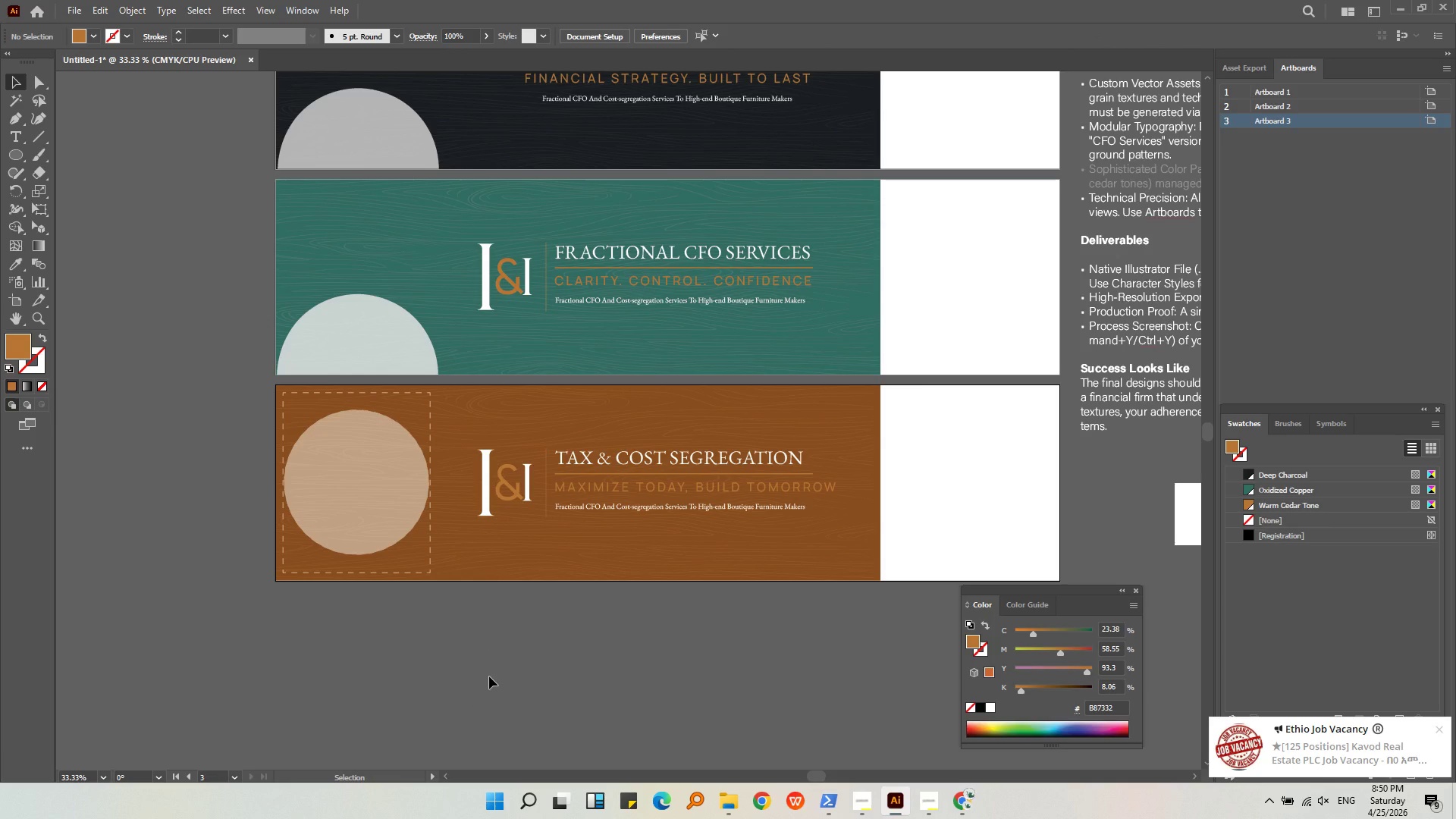 
left_click([489, 676])
 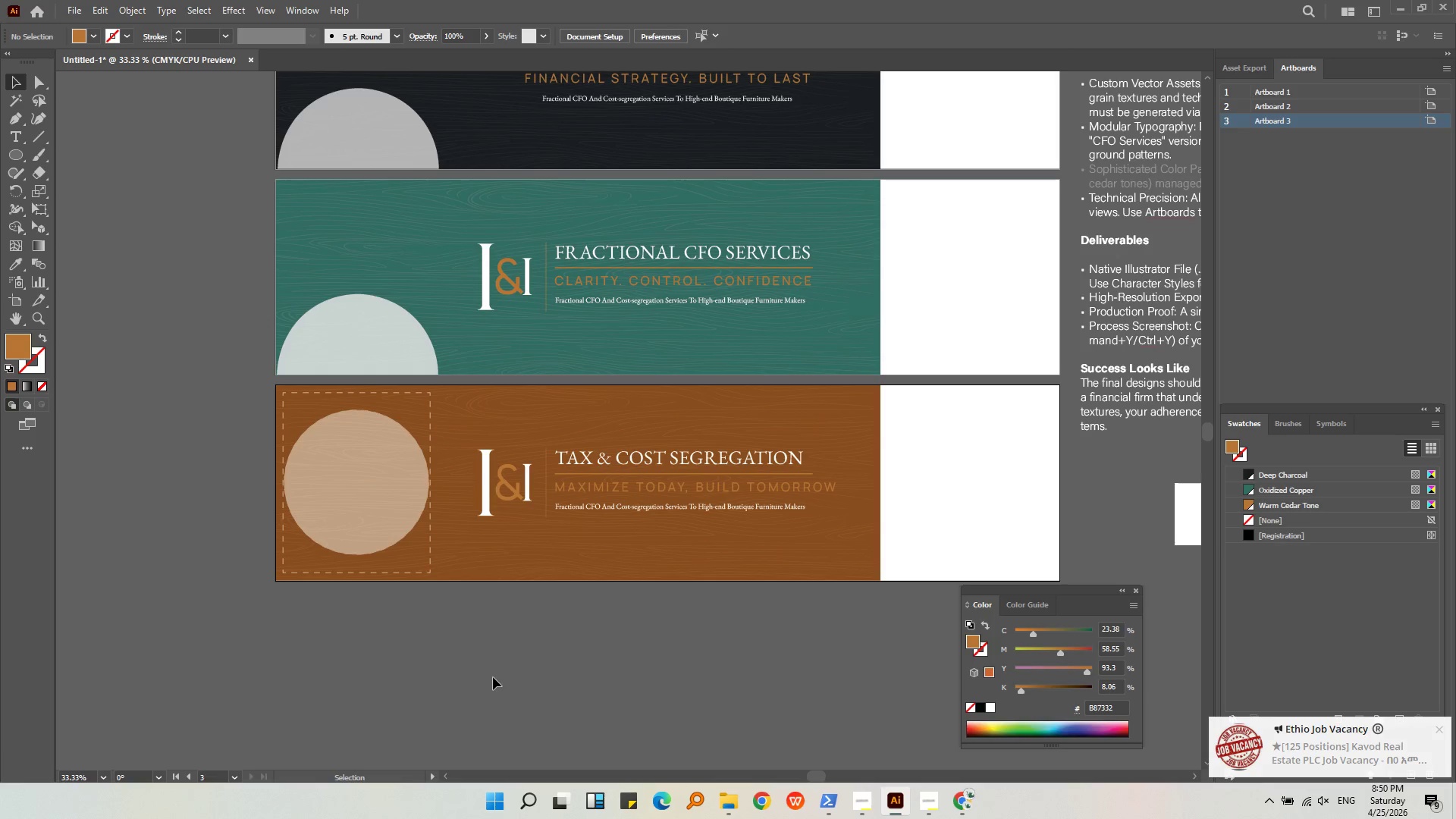 
left_click([411, 572])
 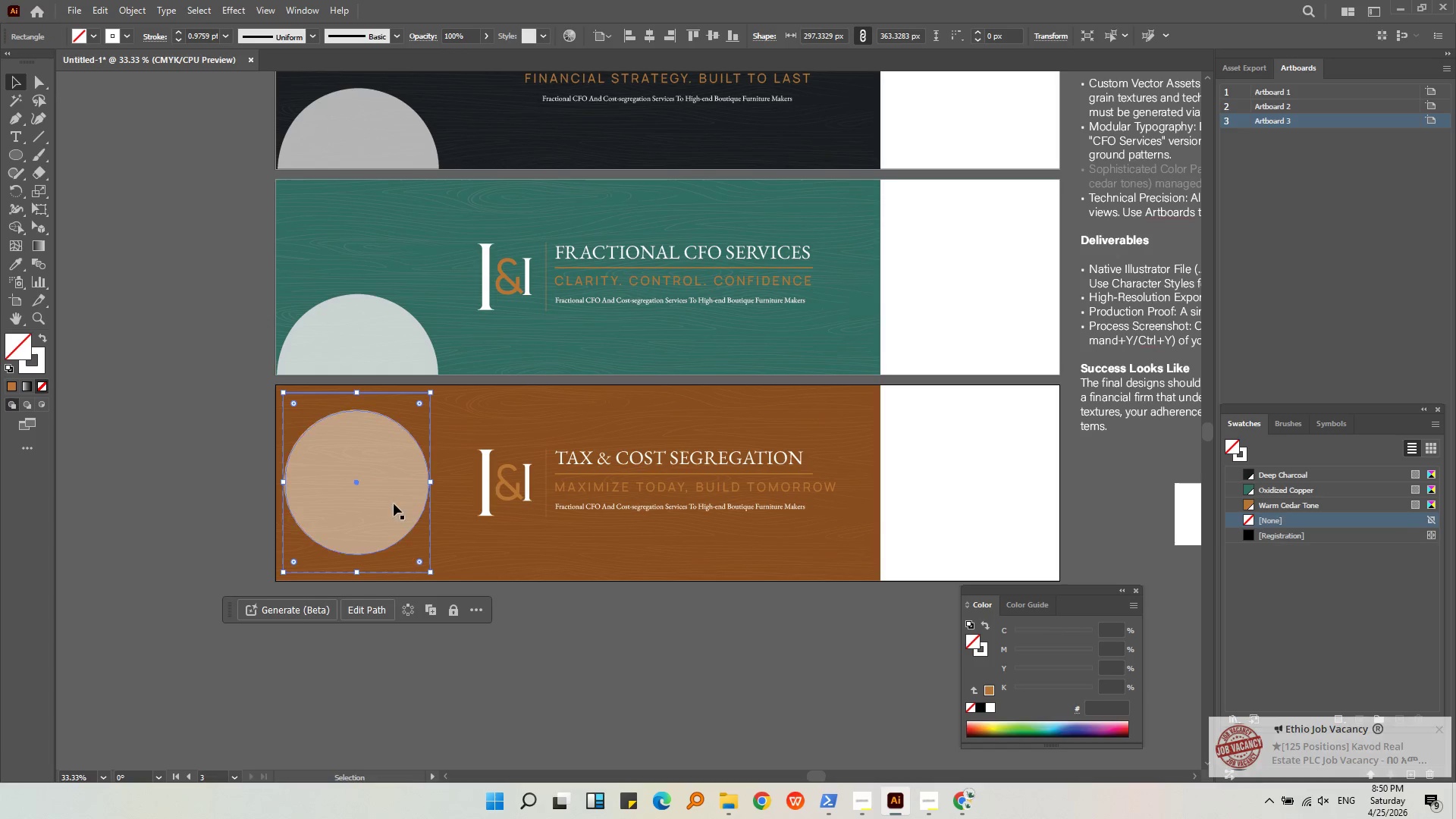 
hold_key(key=ShiftLeft, duration=0.5)
left_click([391, 493])
 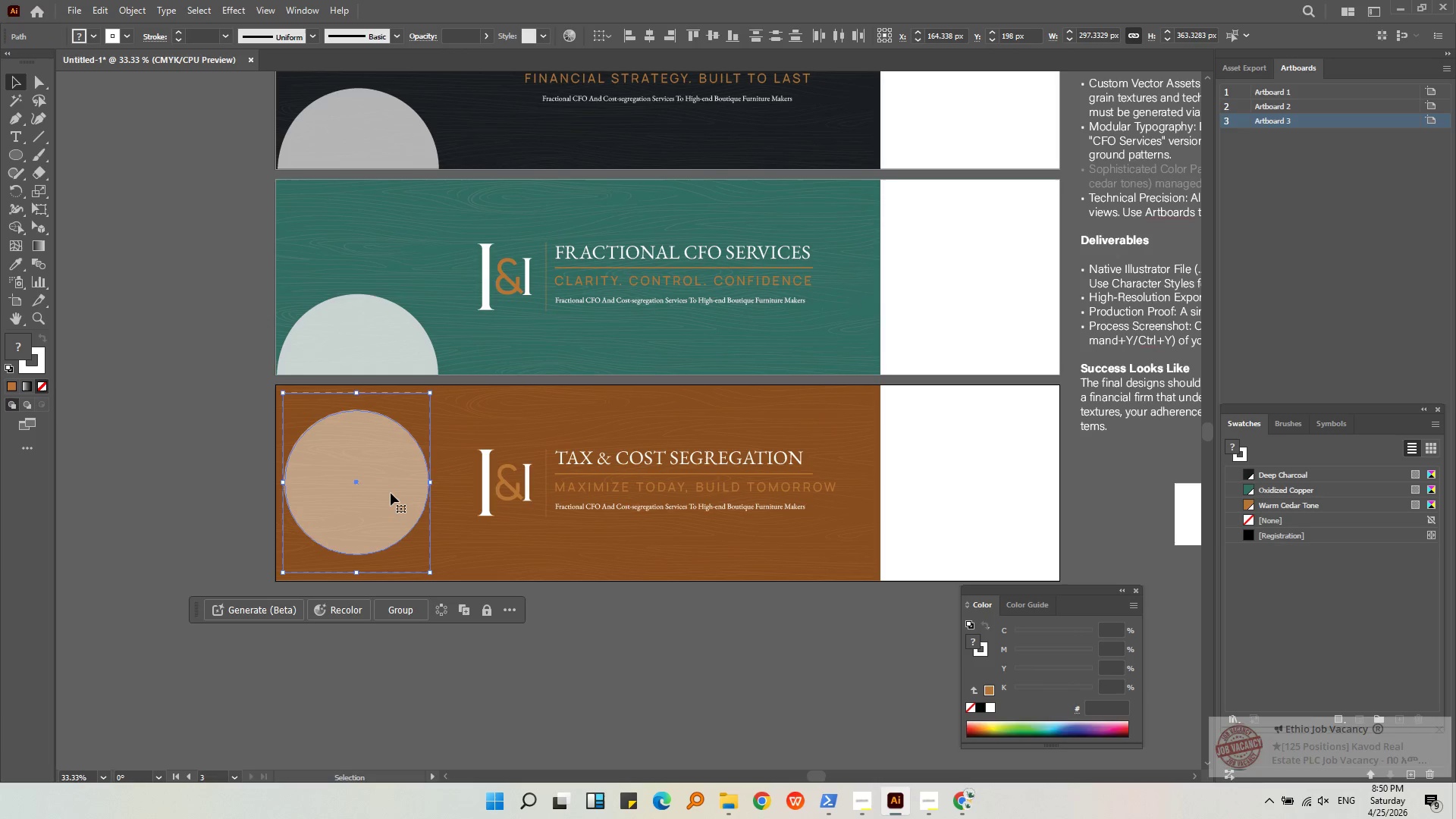 
key(Control+ControlLeft)
 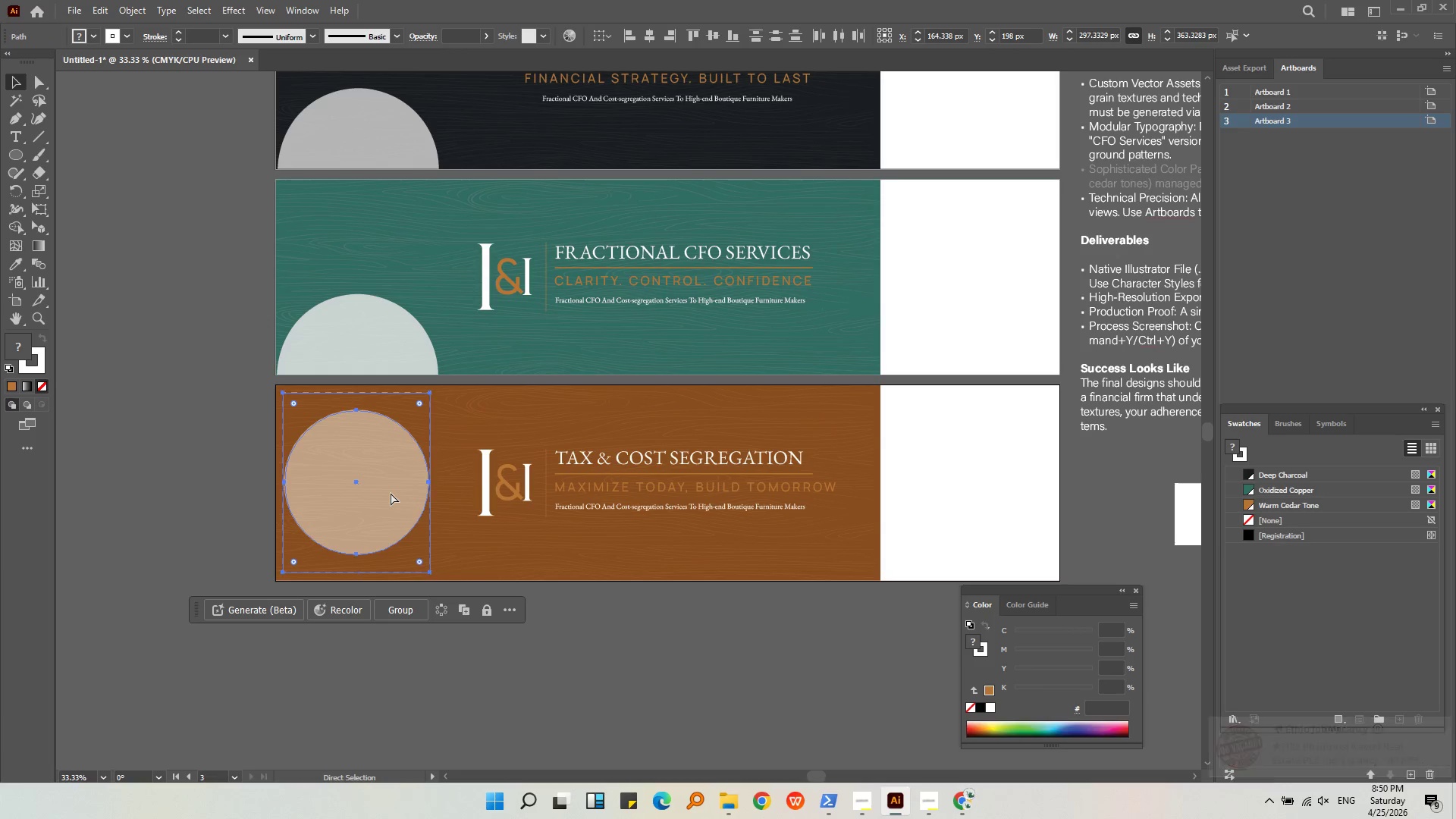 
key(Control+C)
 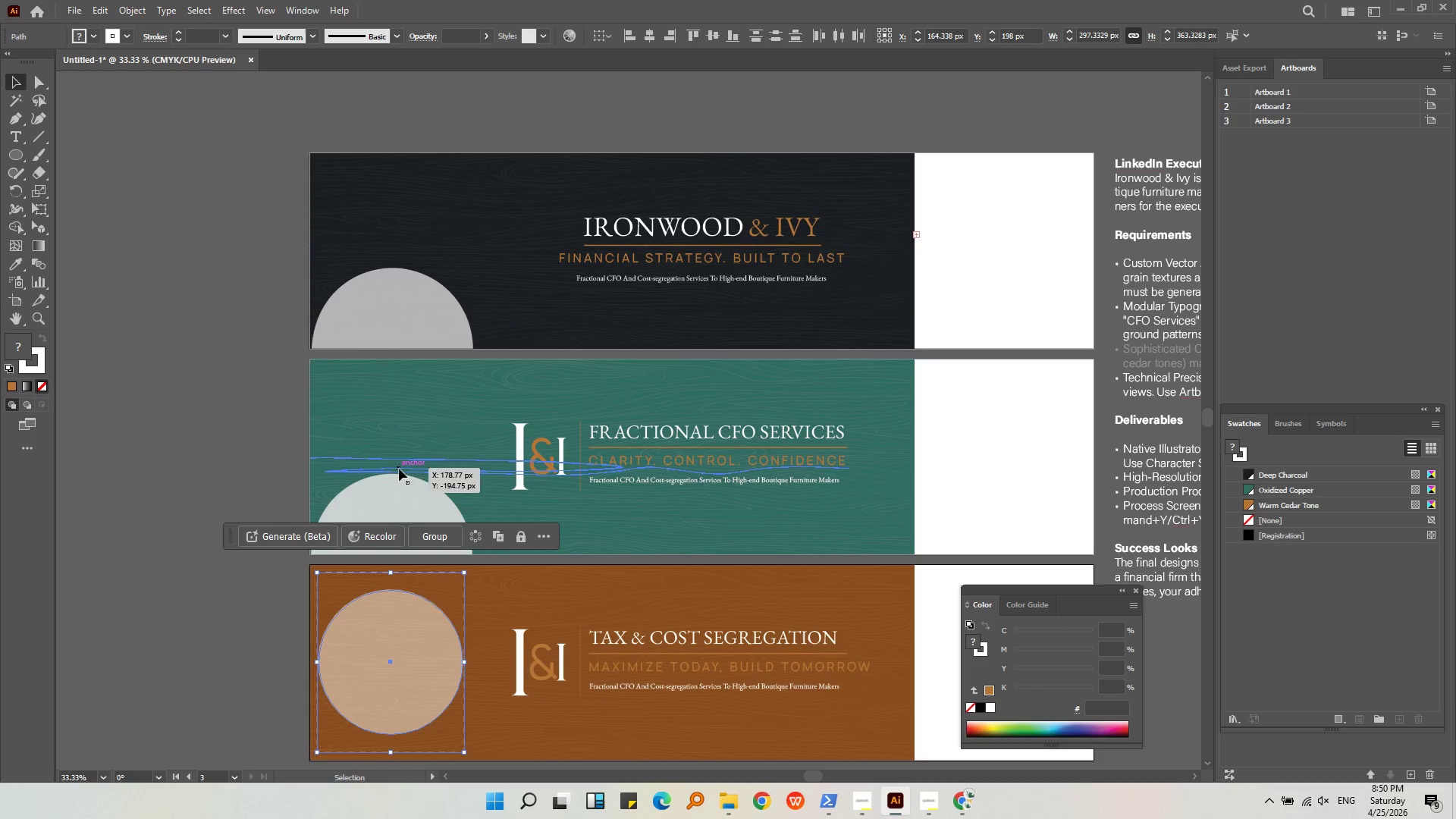 
left_click([401, 507])
 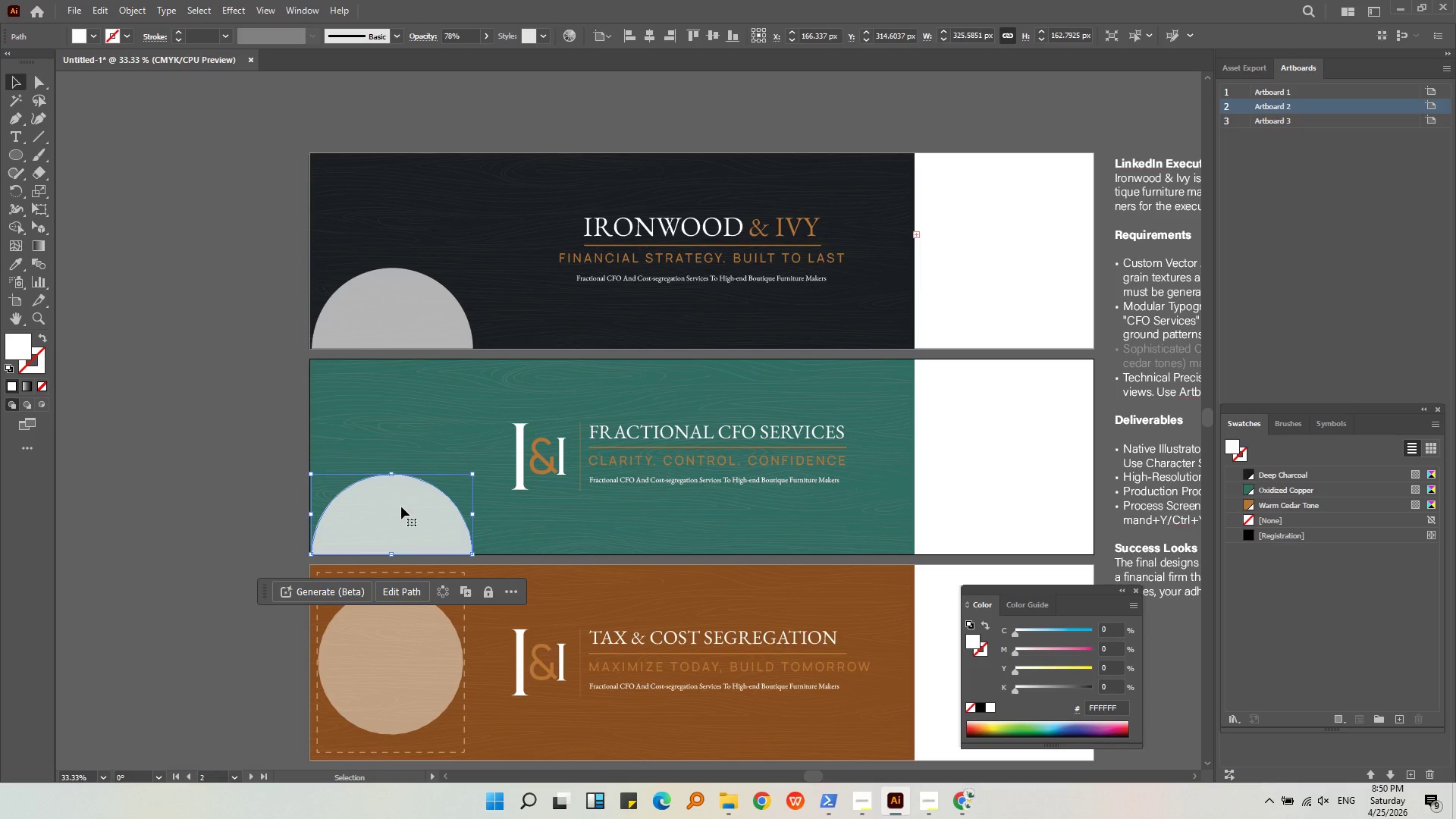 
key(Backspace)
 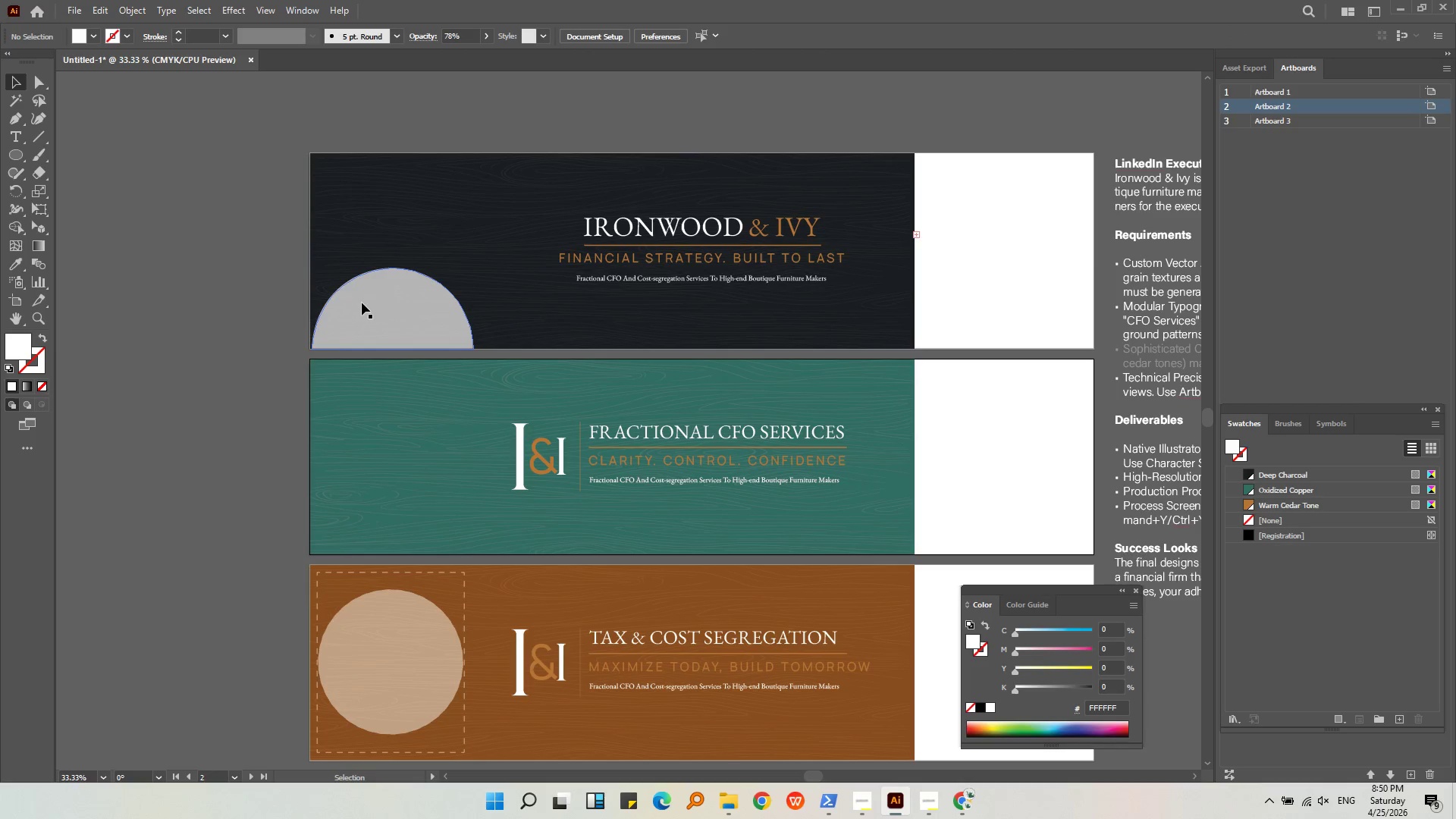 
left_click([362, 303])
 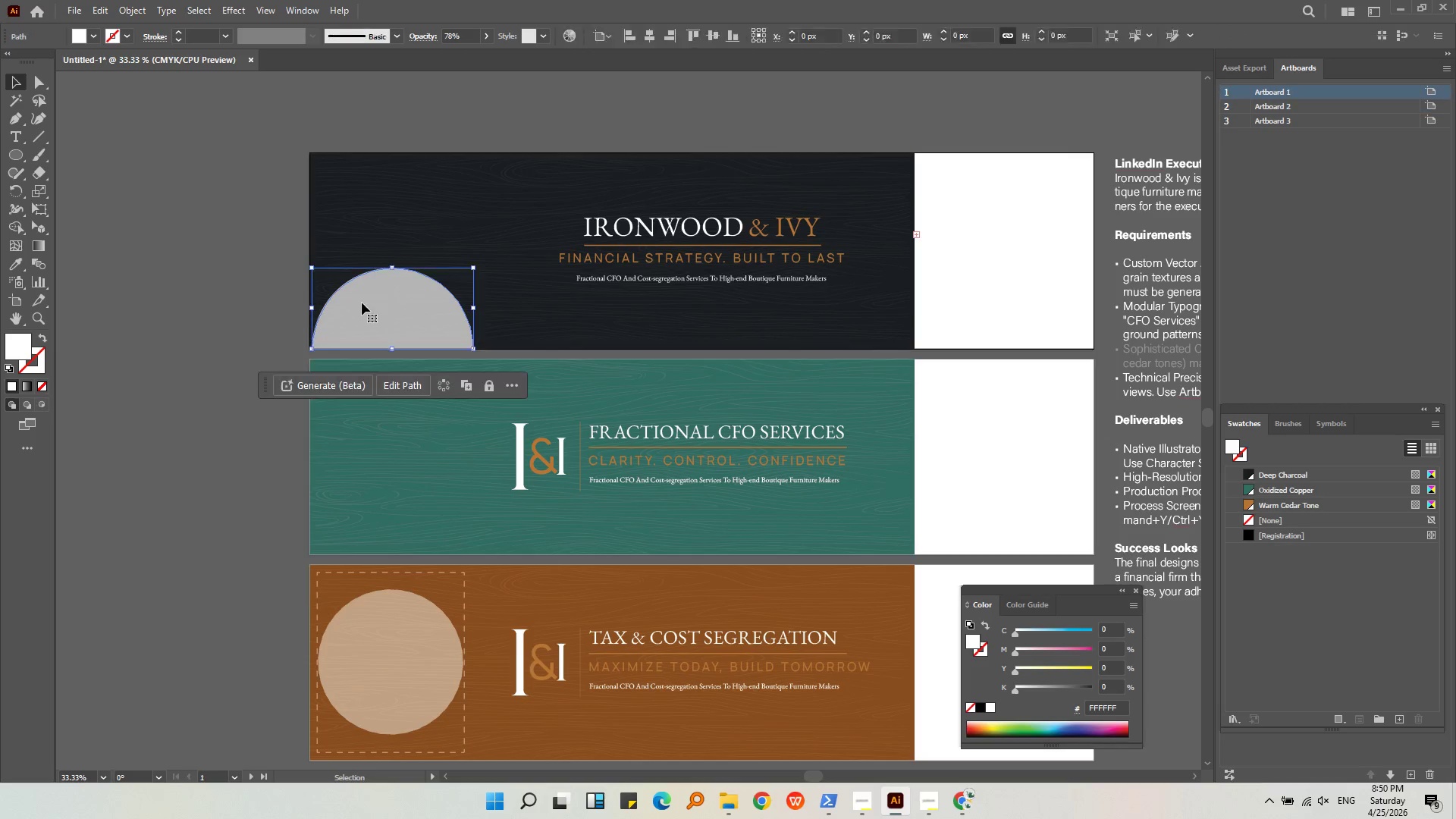 
key(Backspace)
 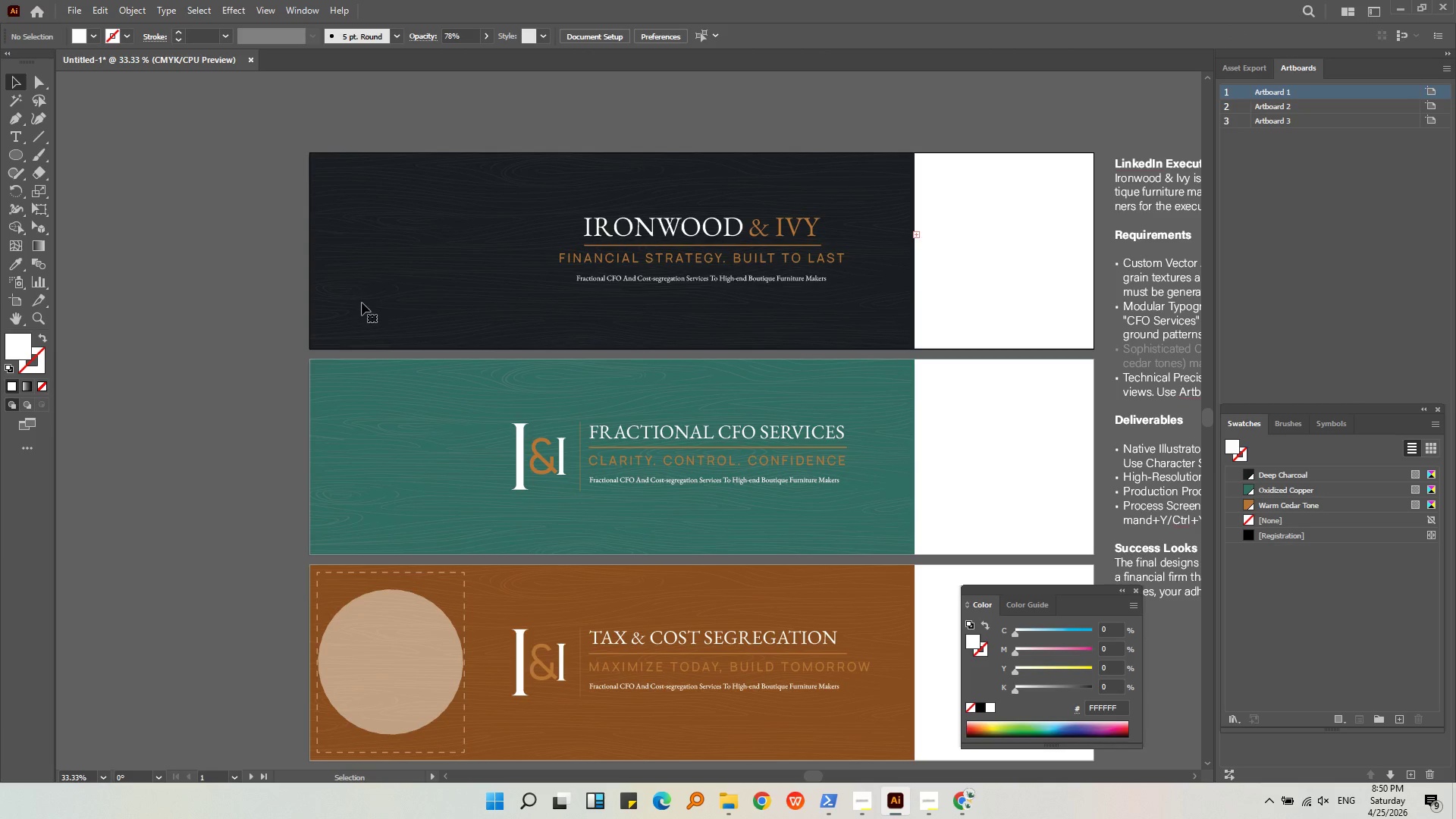 
left_click([362, 303])
 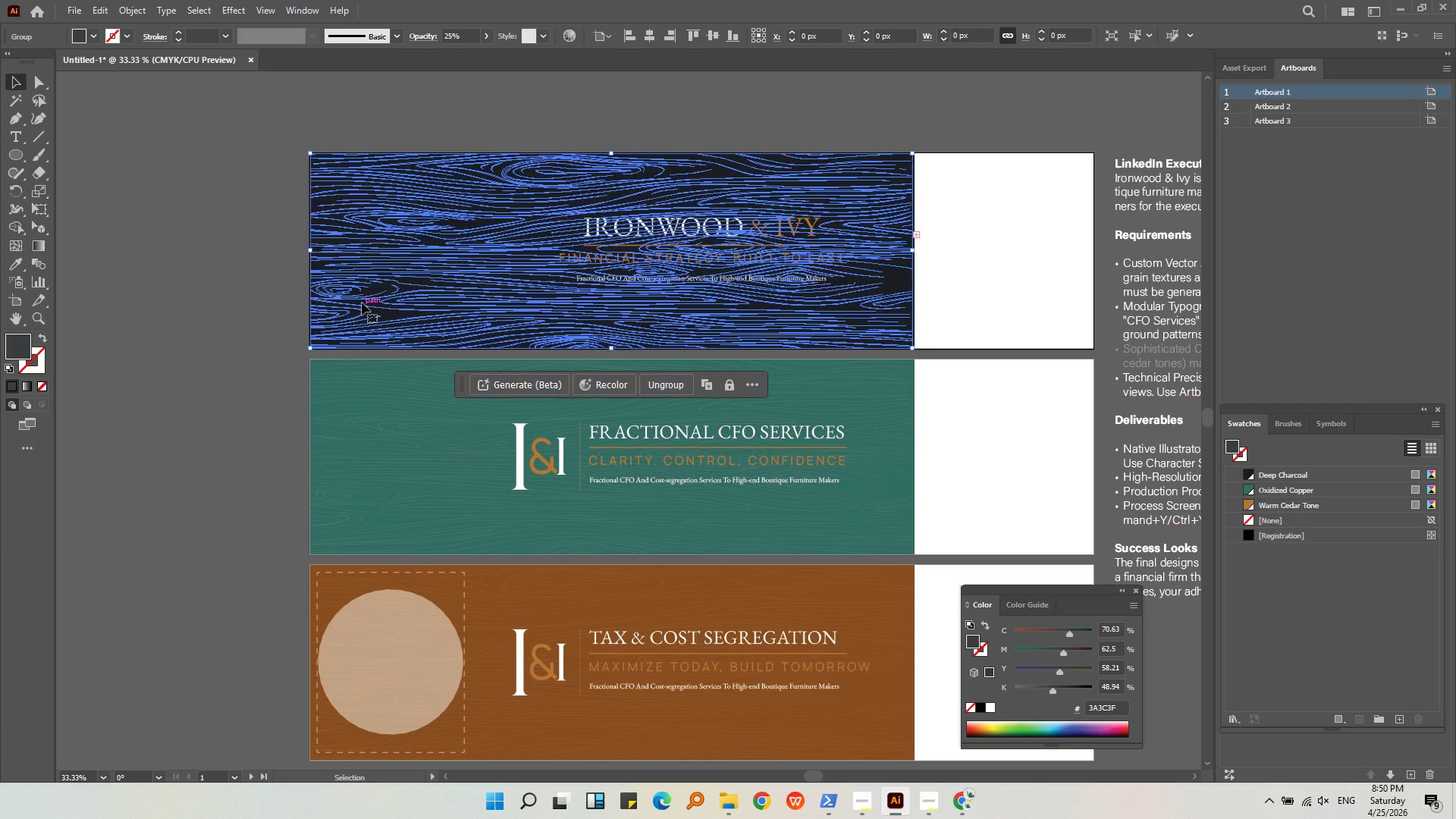 
key(Control+Shift+V)
 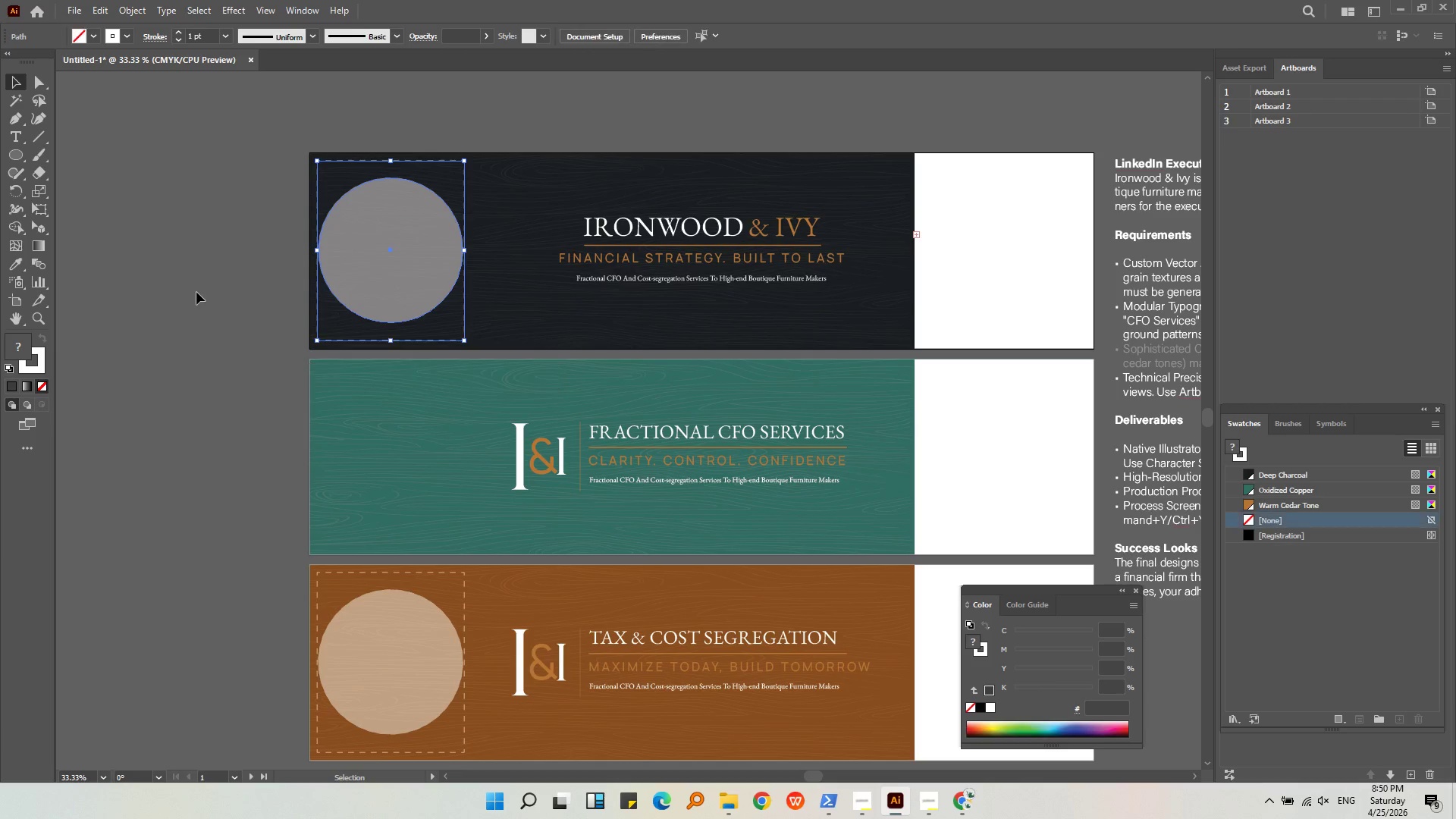 
double_click([360, 490])
 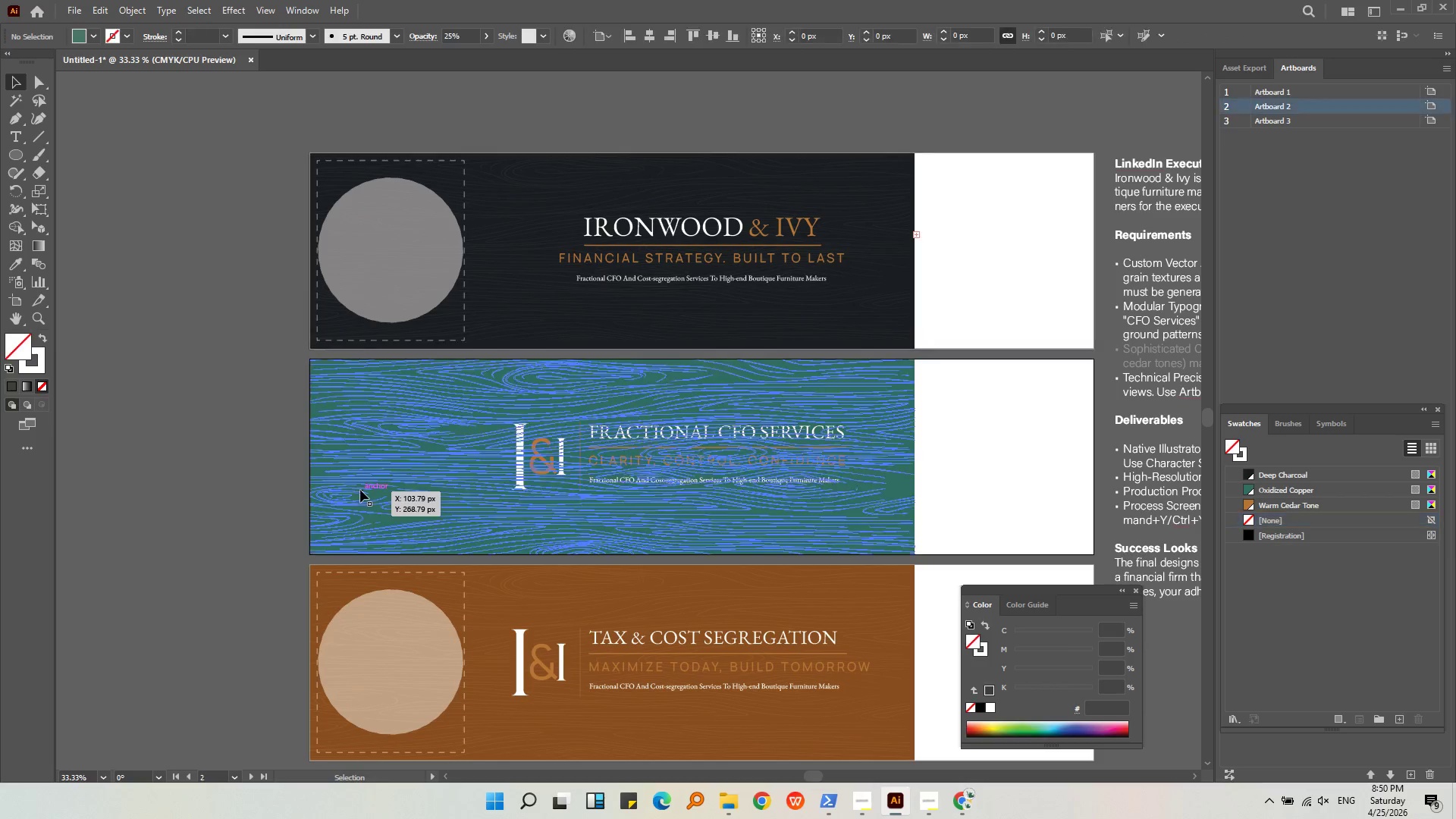 
key(Control+Shift+V)
 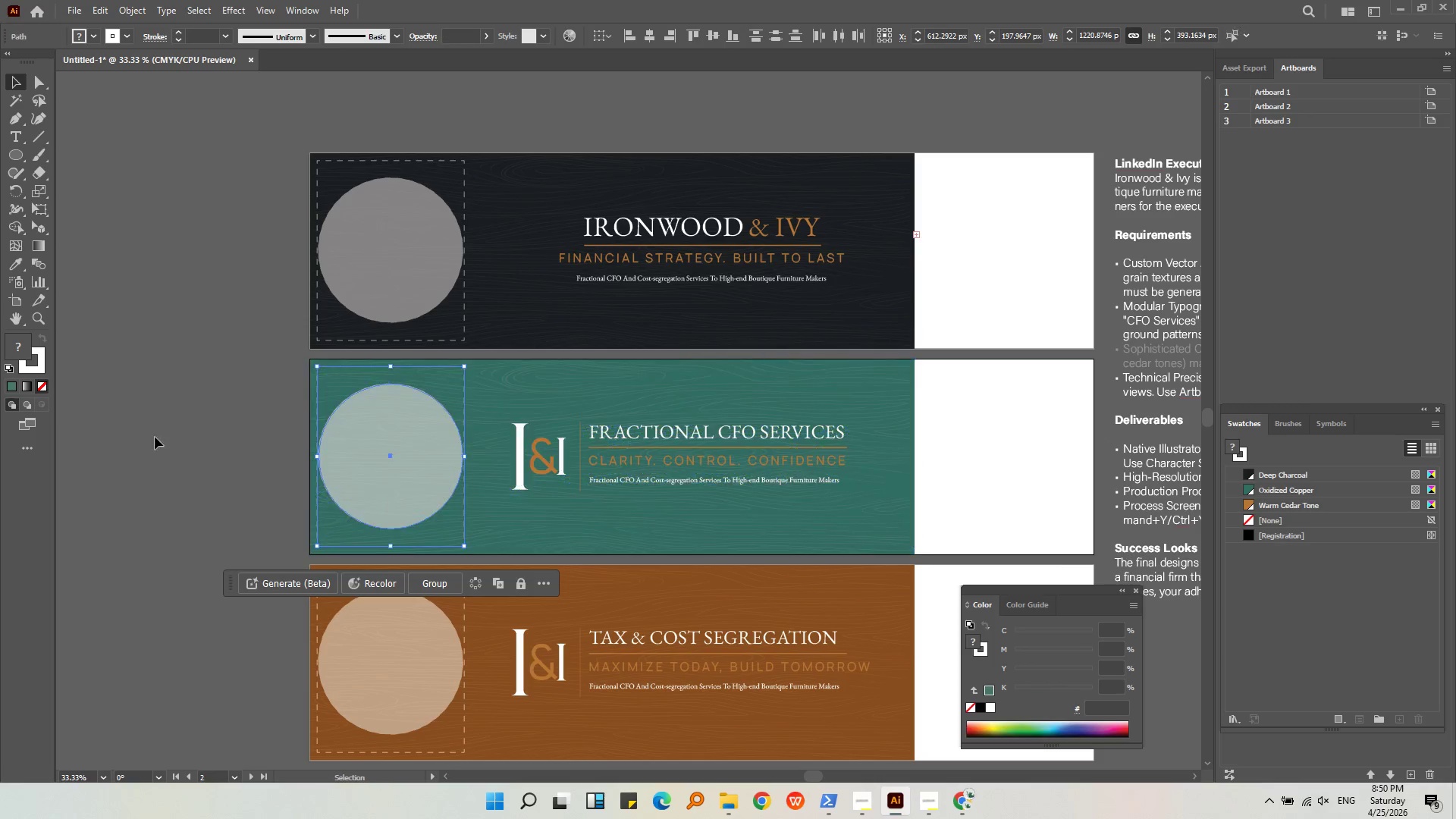 
left_click([74, 413])
 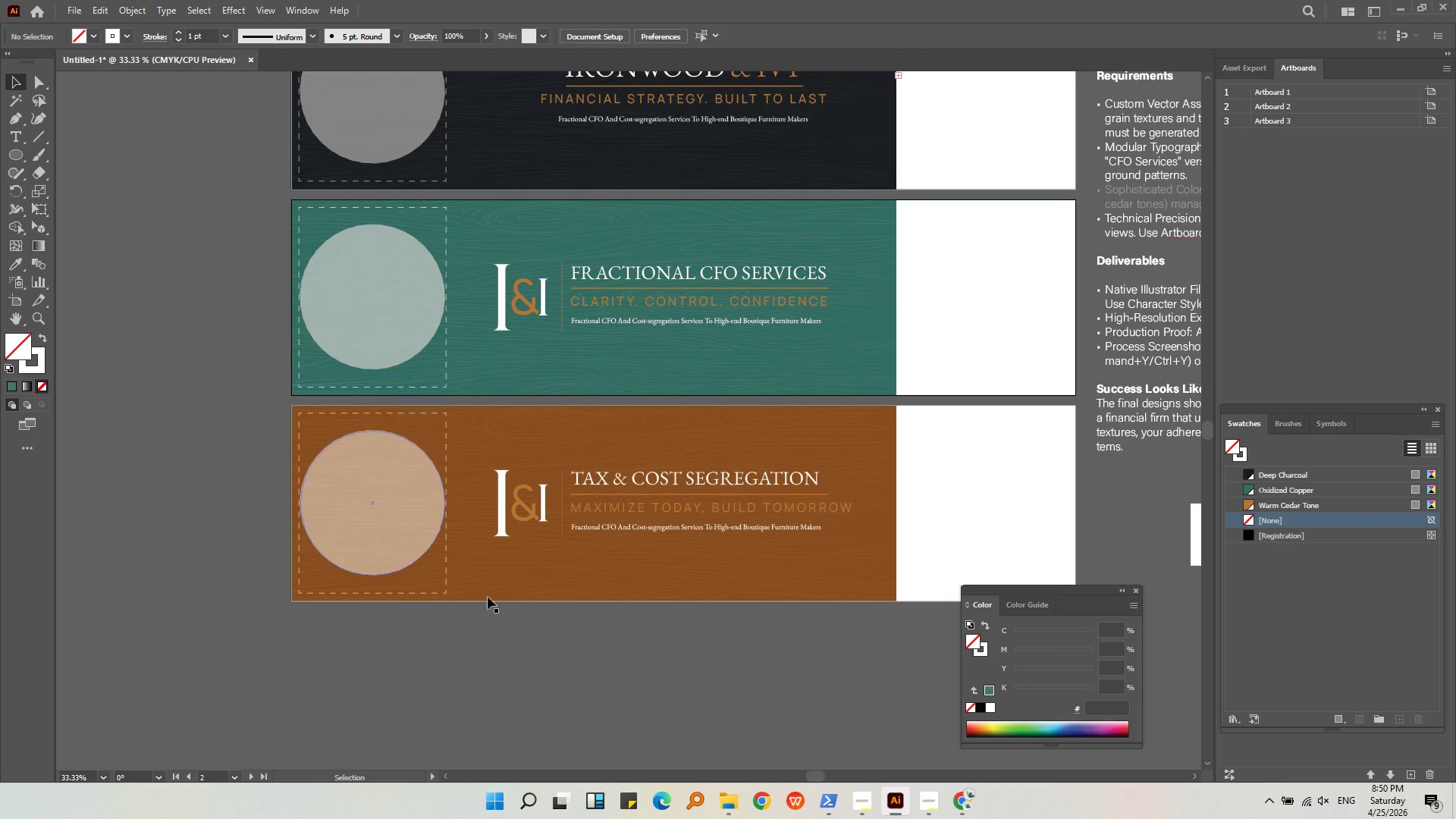 
left_click([552, 714])
 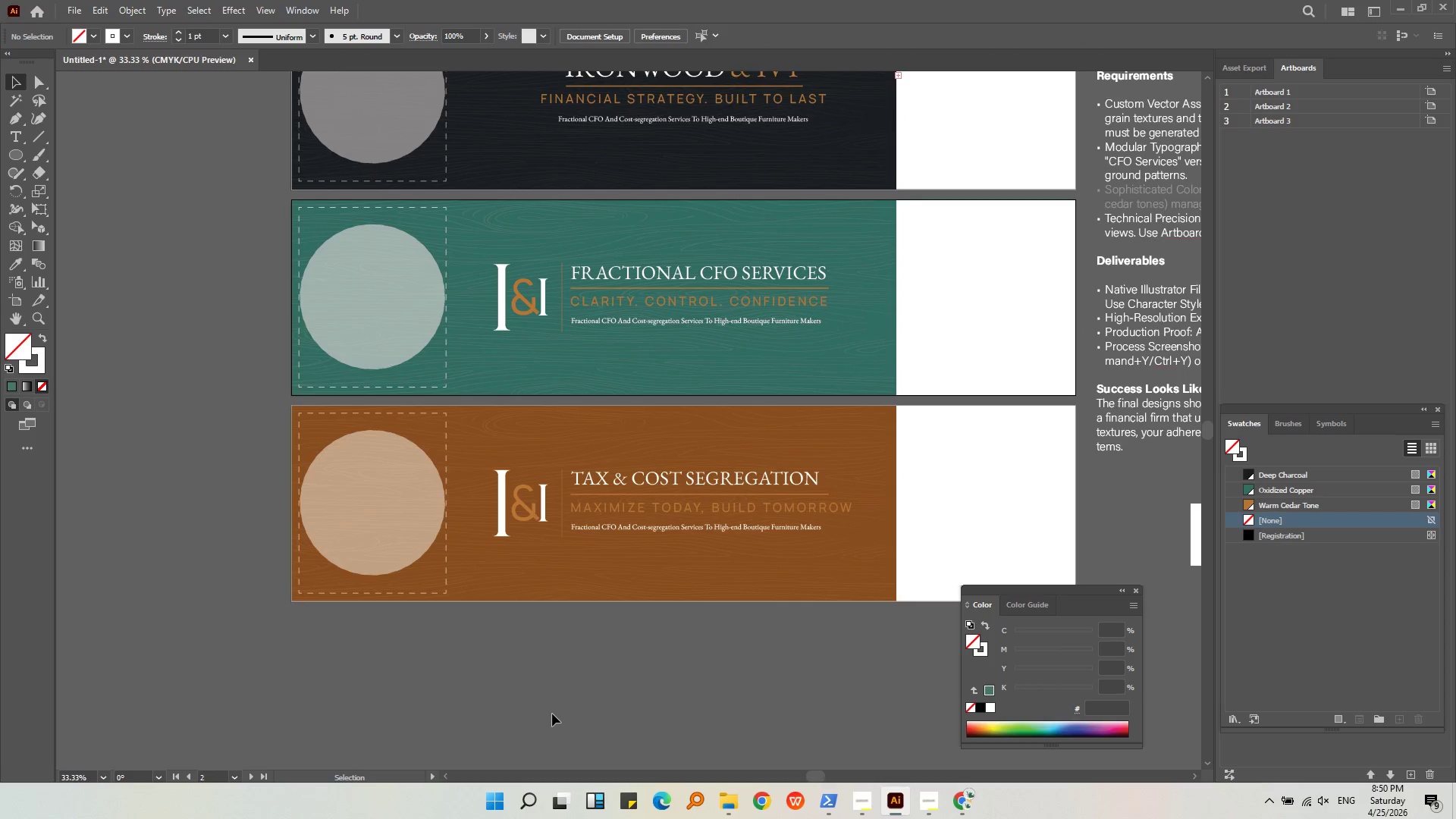 
key(Alt+AltLeft)
 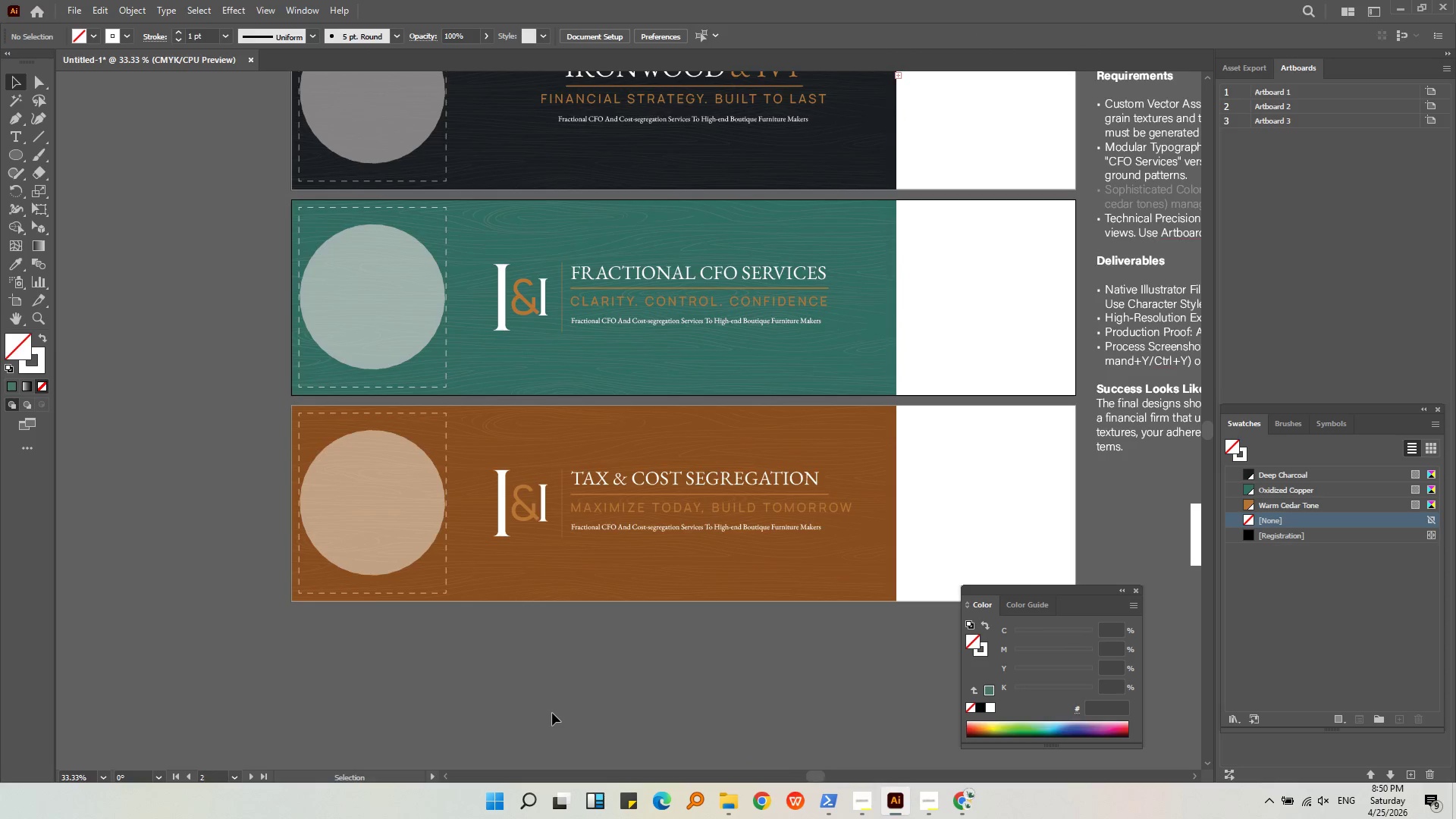 
scroll: coordinate [552, 713], scroll_direction: down, amount: 1.0
 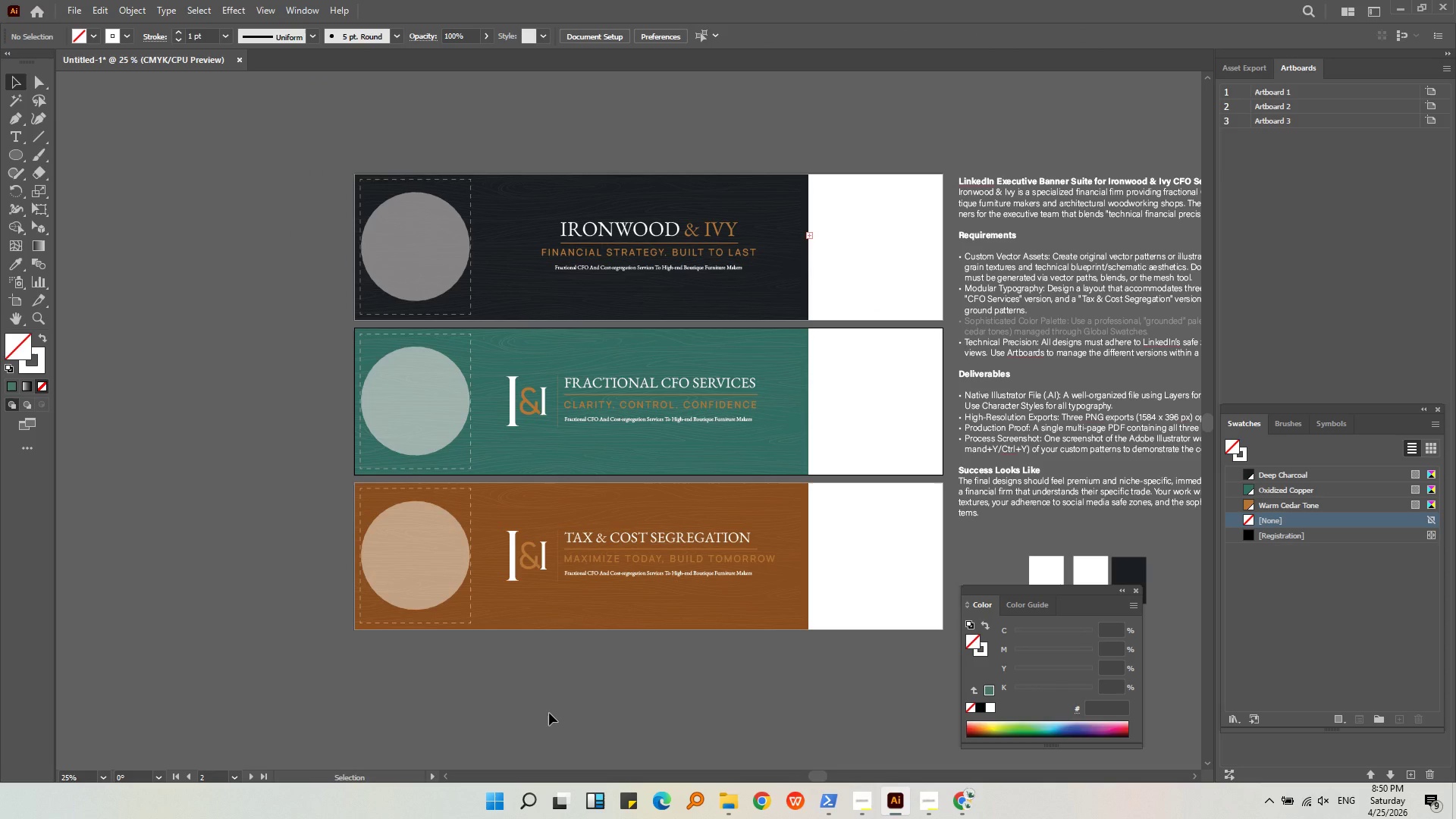 
wait(17.78)
 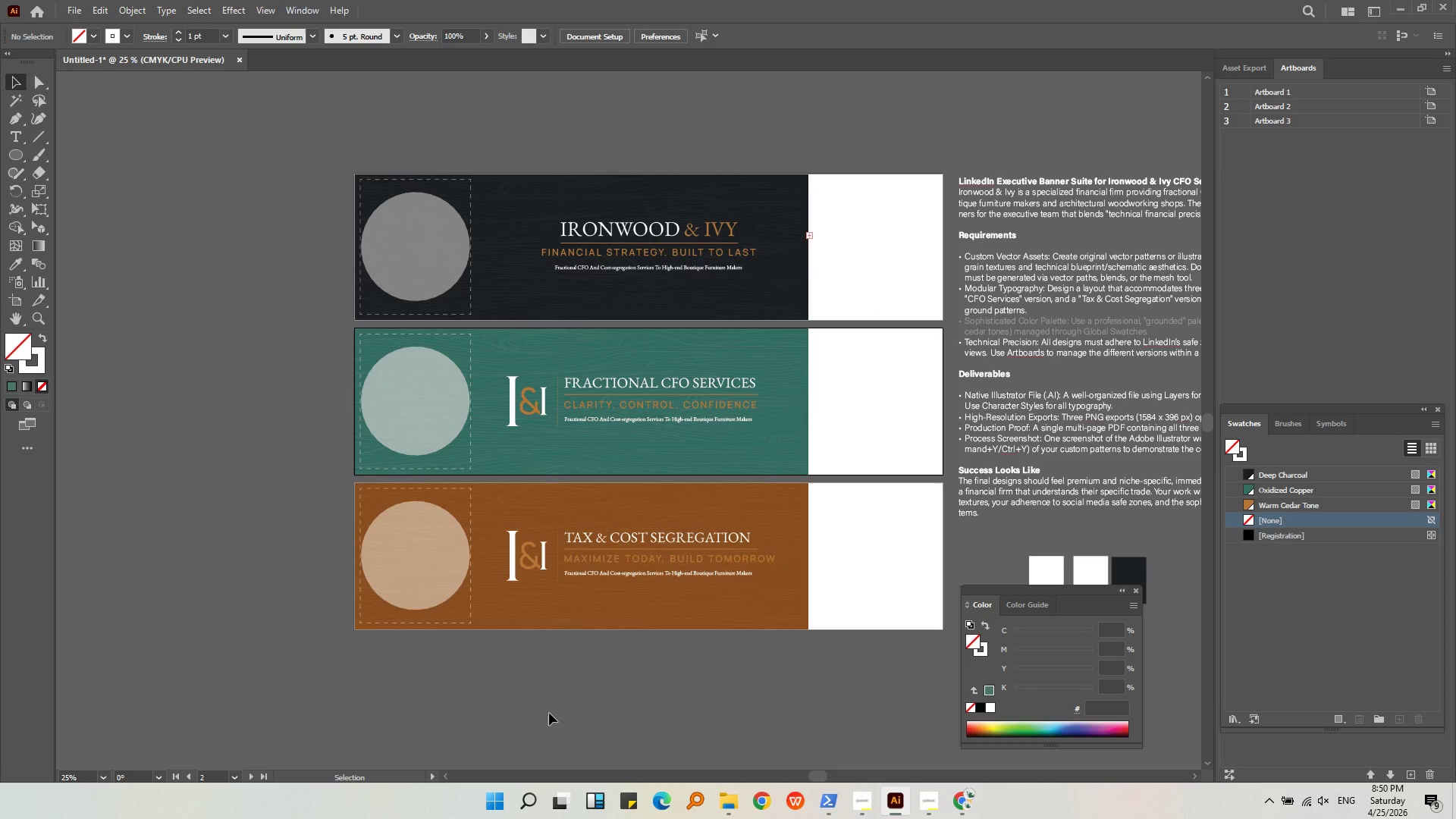 
left_click([959, 805])
 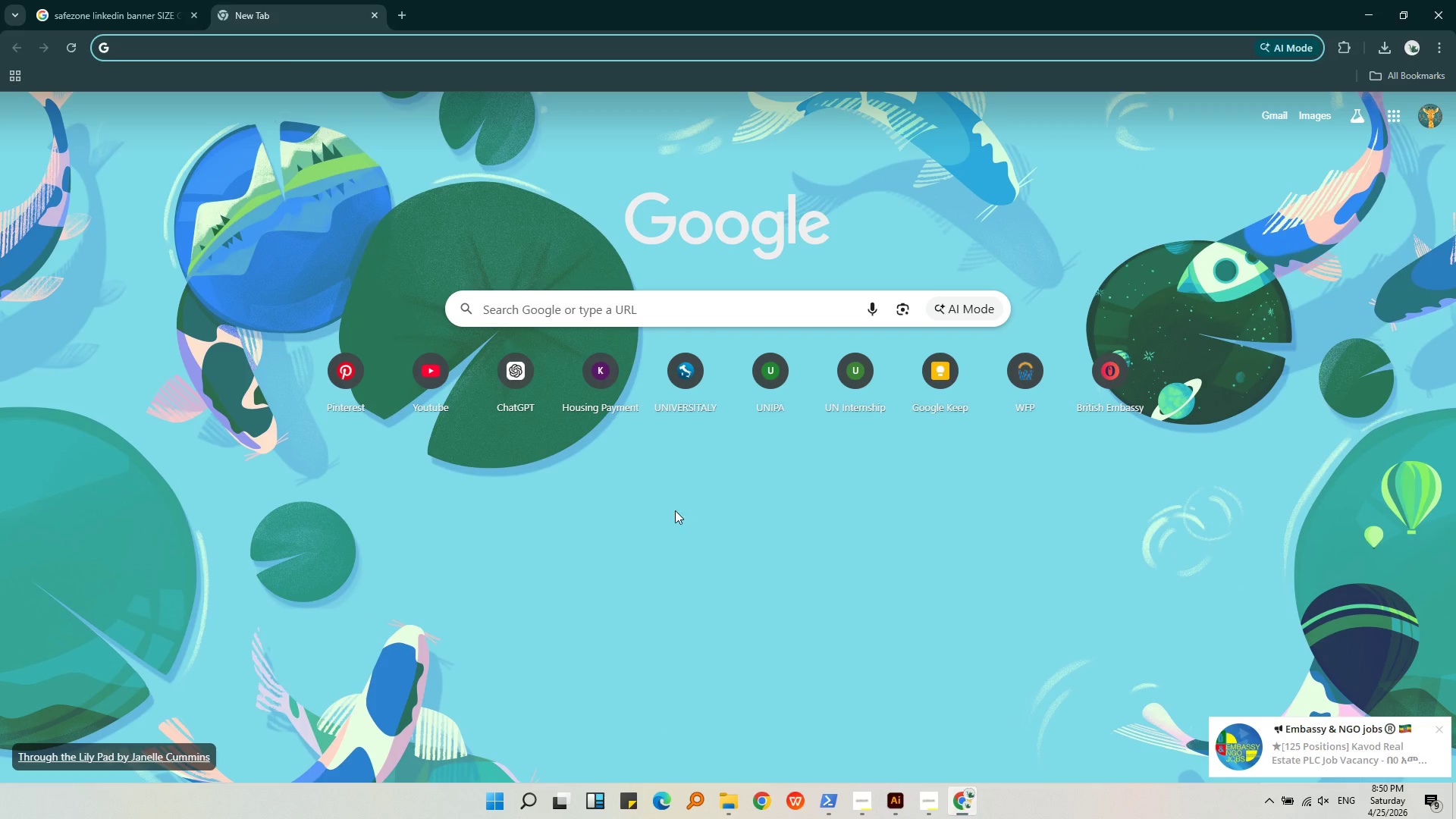 
left_click([544, 306])
 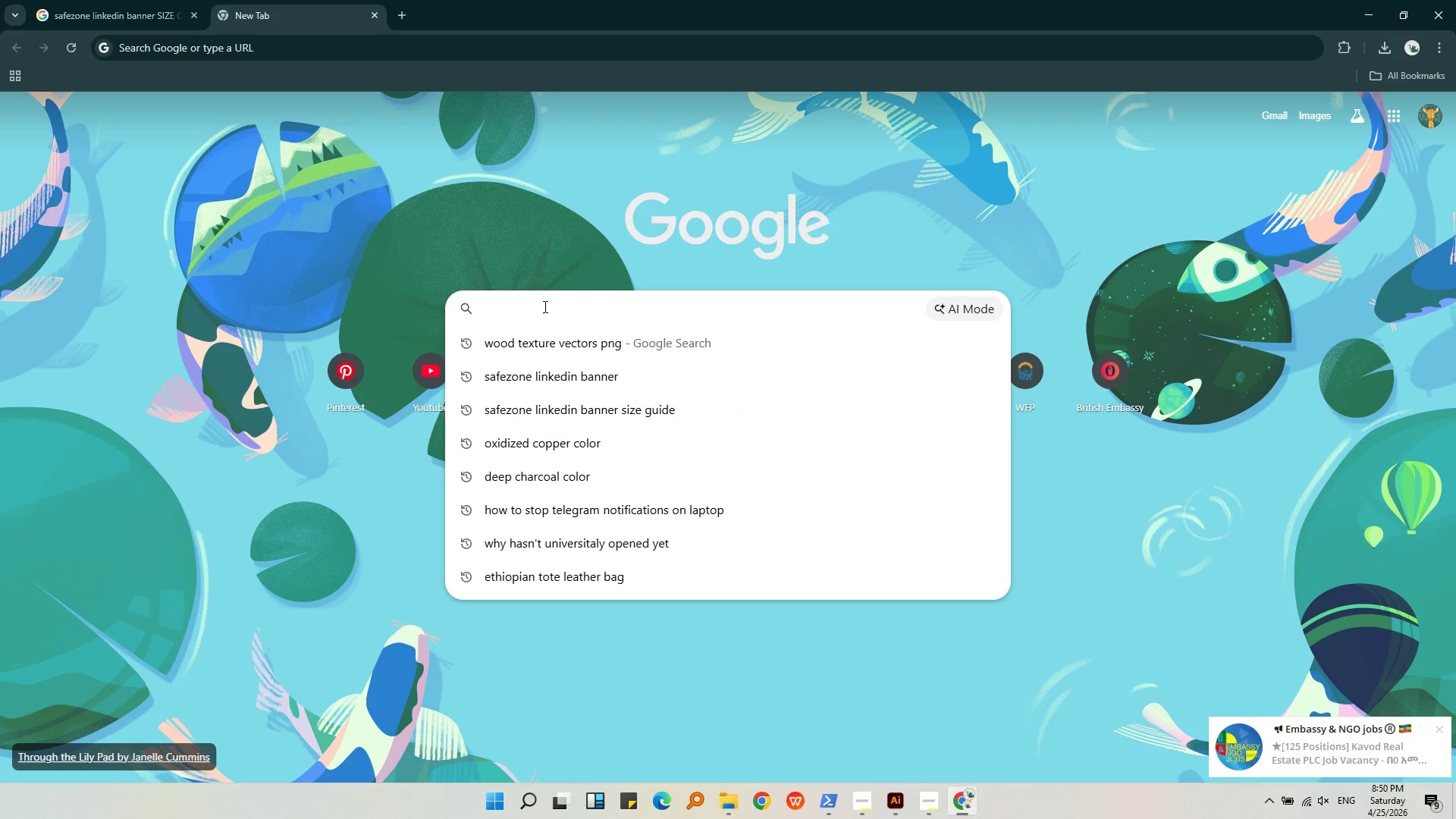 
type(arch drawings line vector png)
 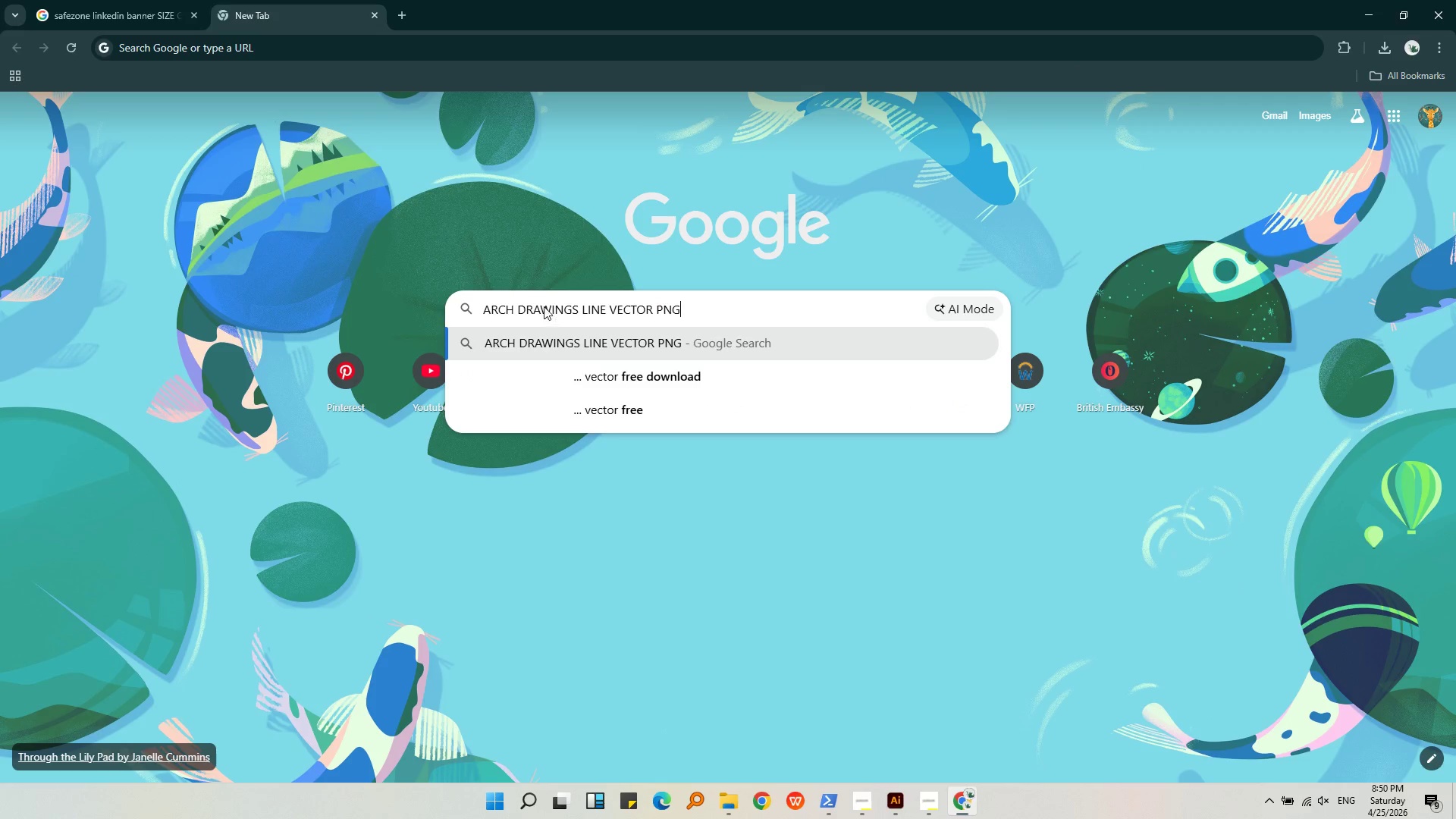 
key(Enter)
 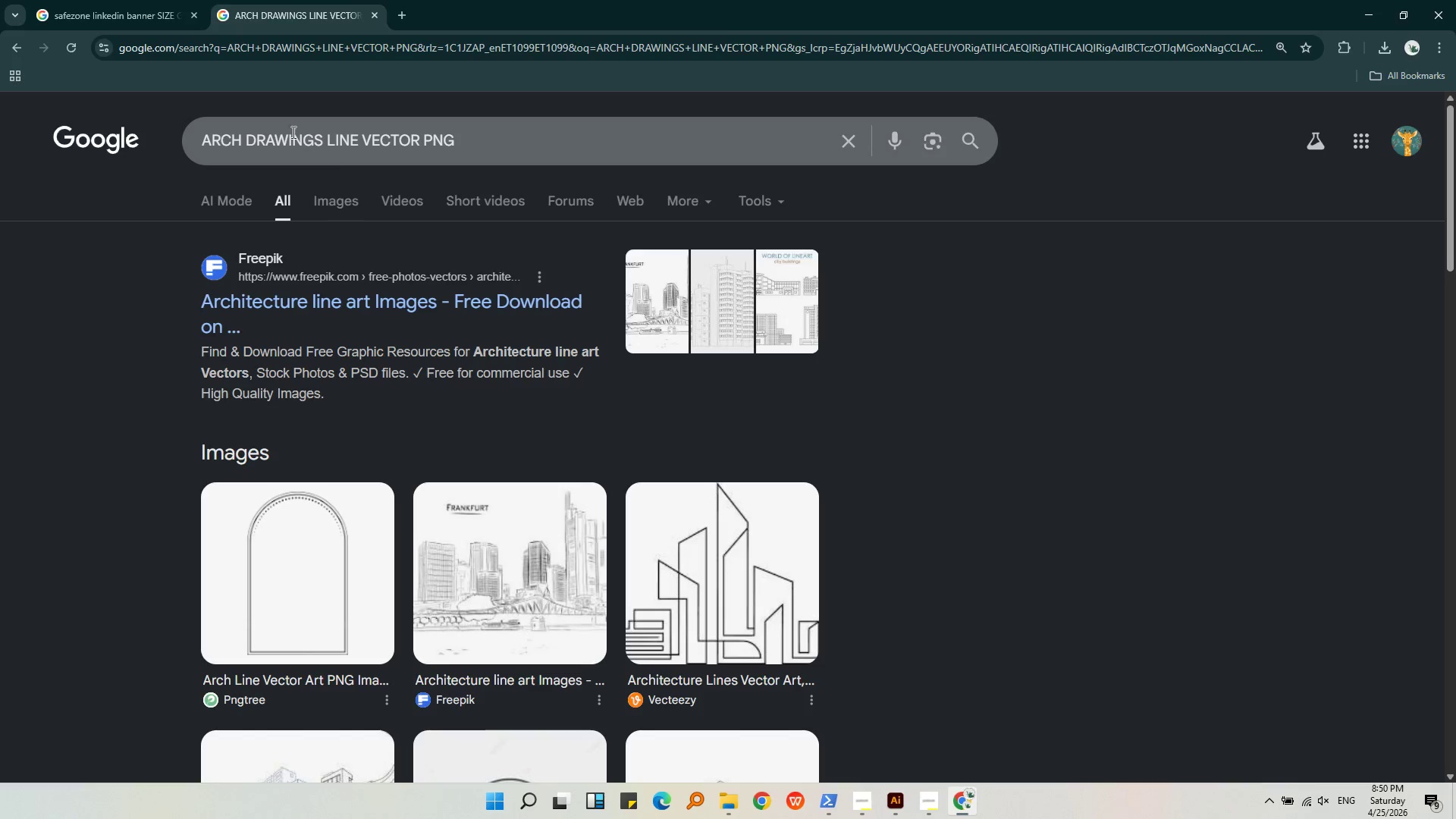 
wait(5.78)
 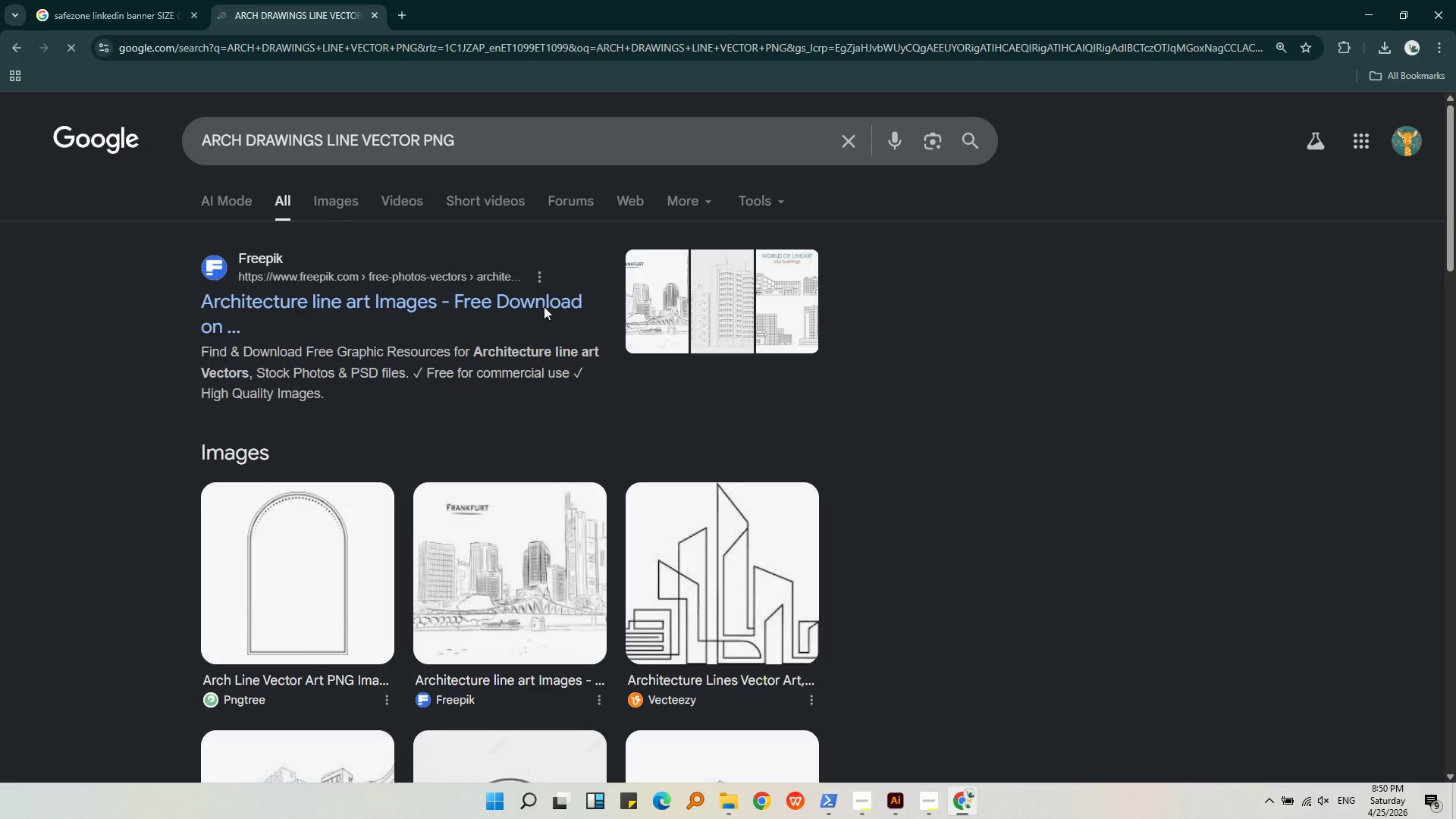 
left_click_drag(start_coordinate=[239, 137], to_coordinate=[196, 135])
 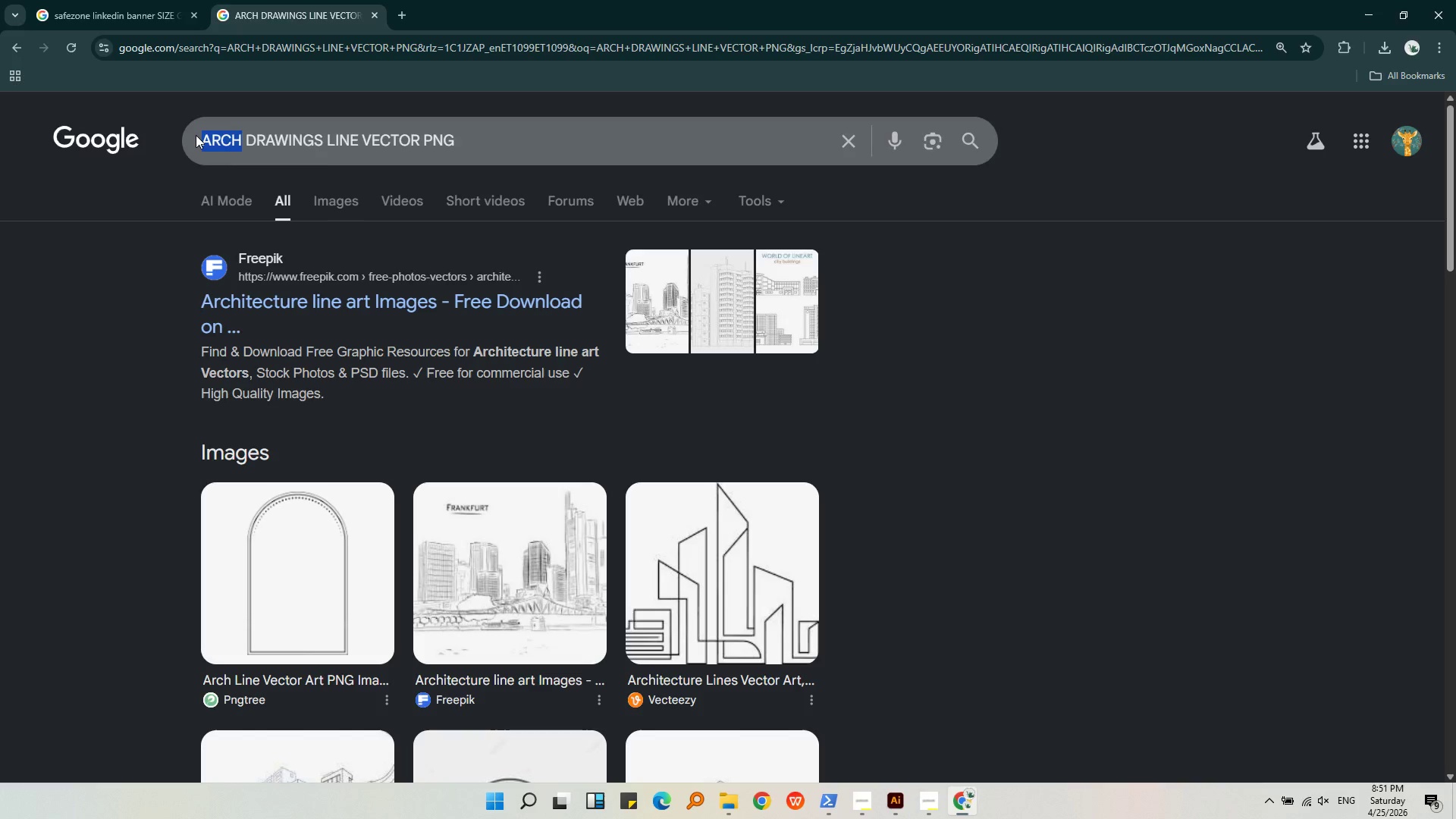 
type(furnit)
key(Backspace)
type(ture design)
 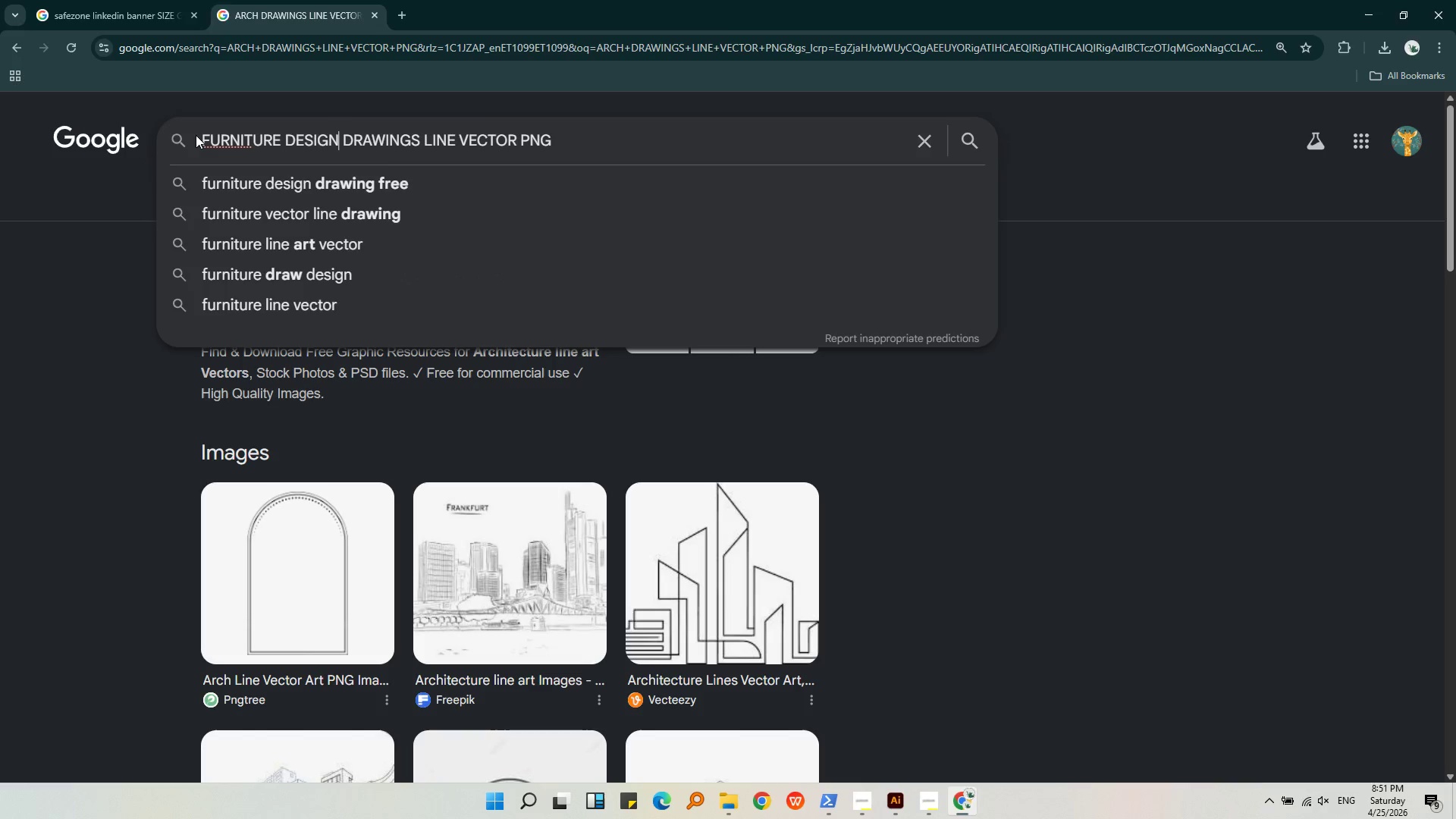 
key(Enter)
 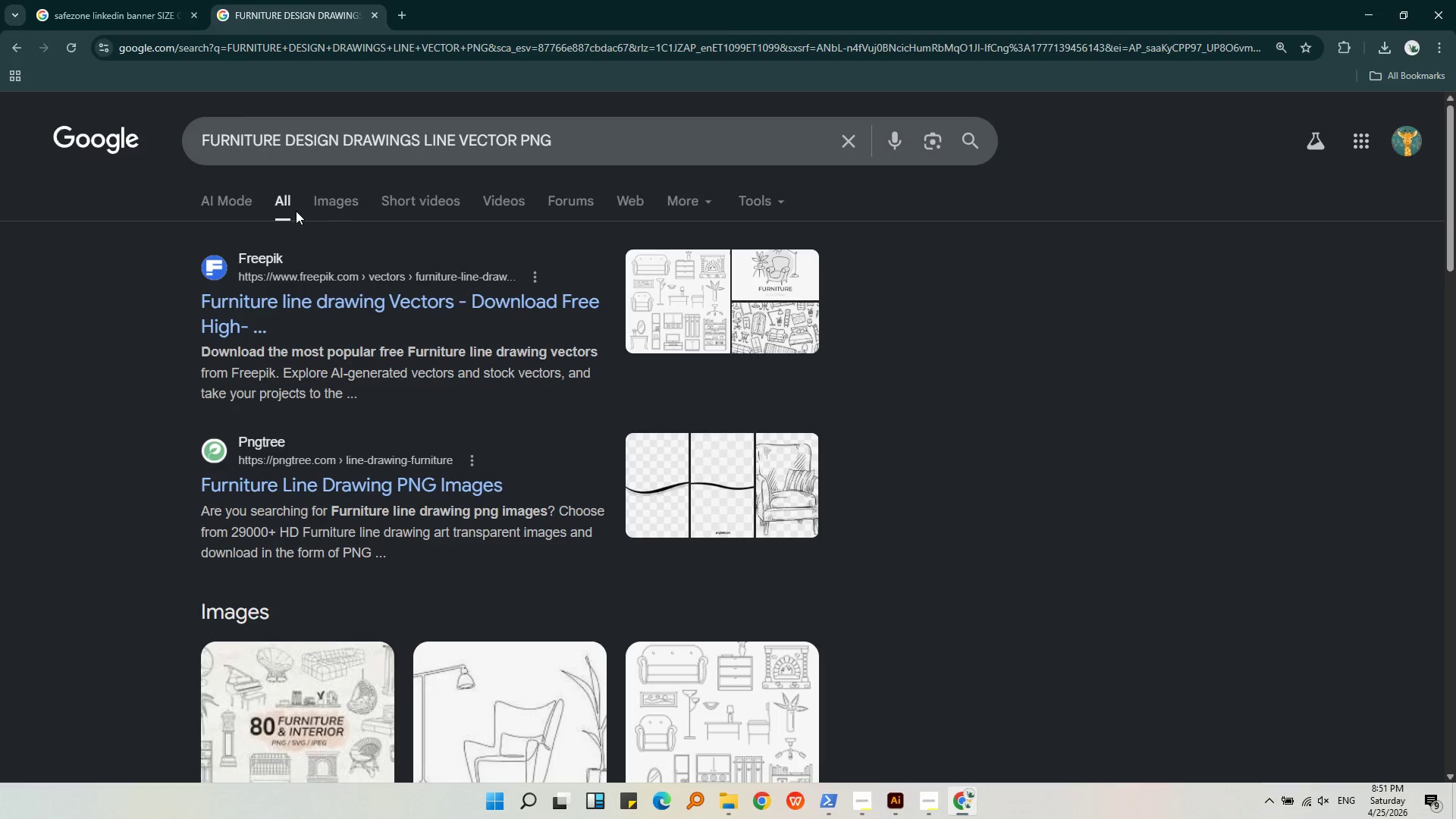 
wait(7.34)
 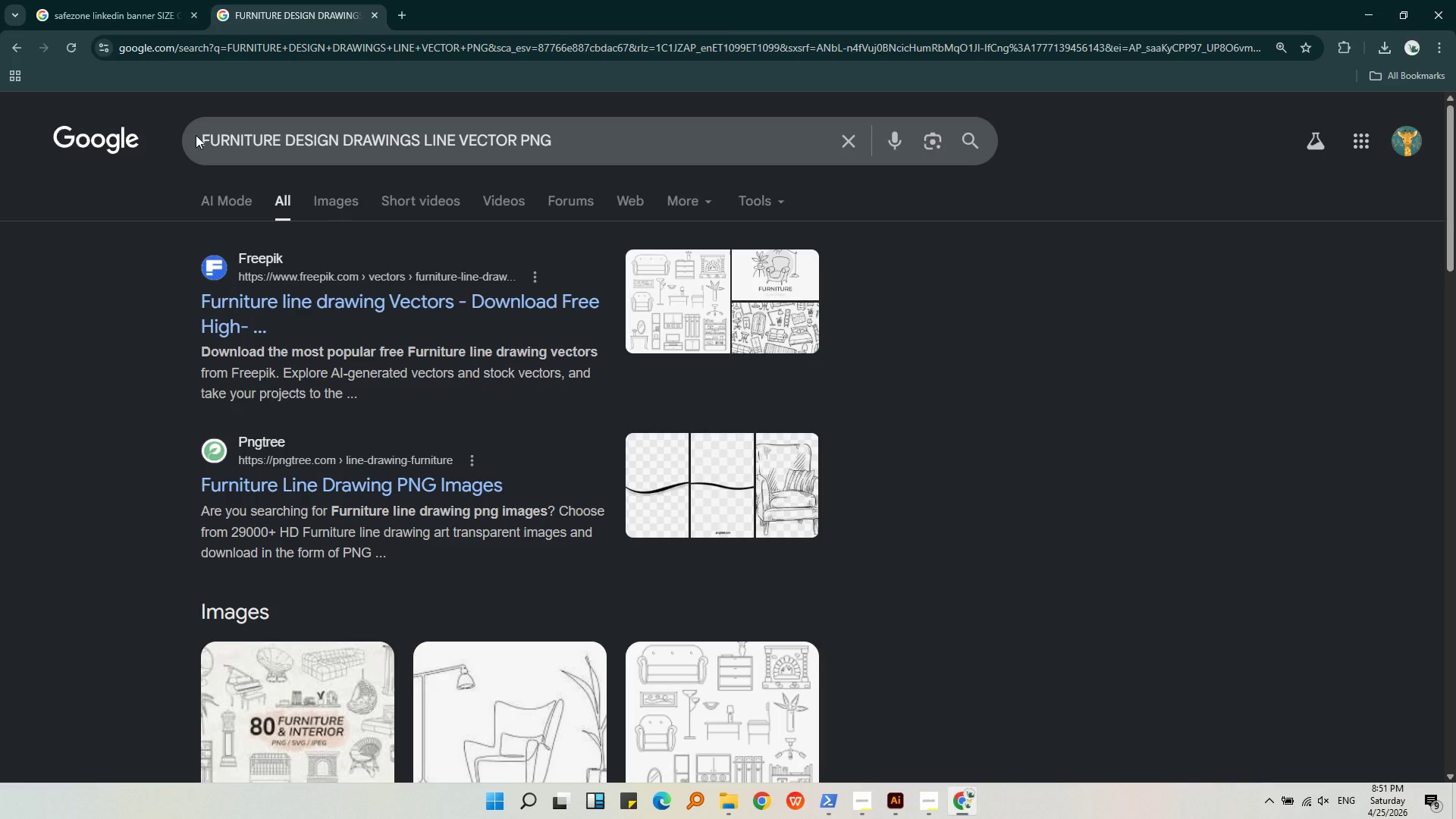 
left_click([201, 139])
 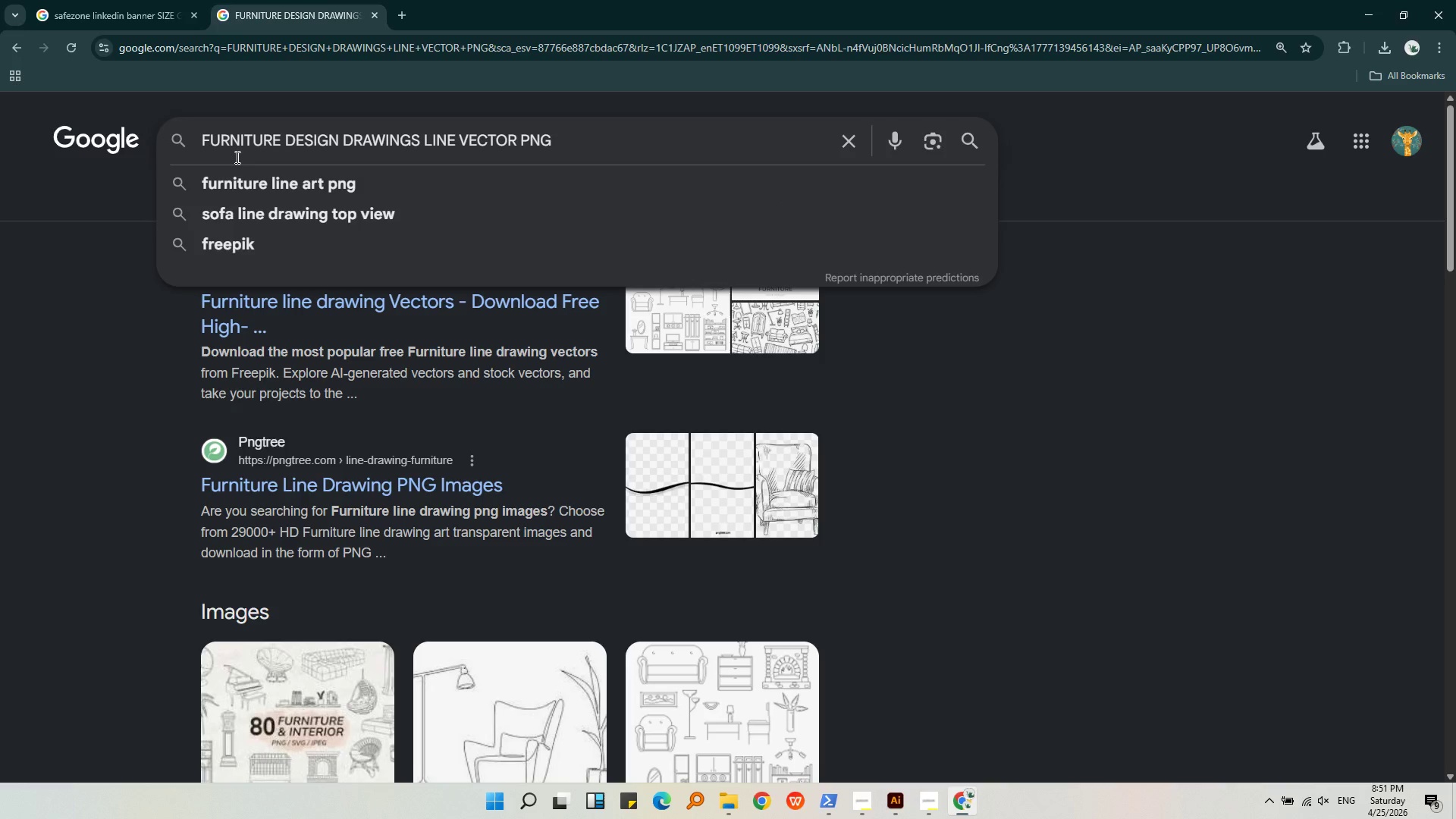 
type(technical )
 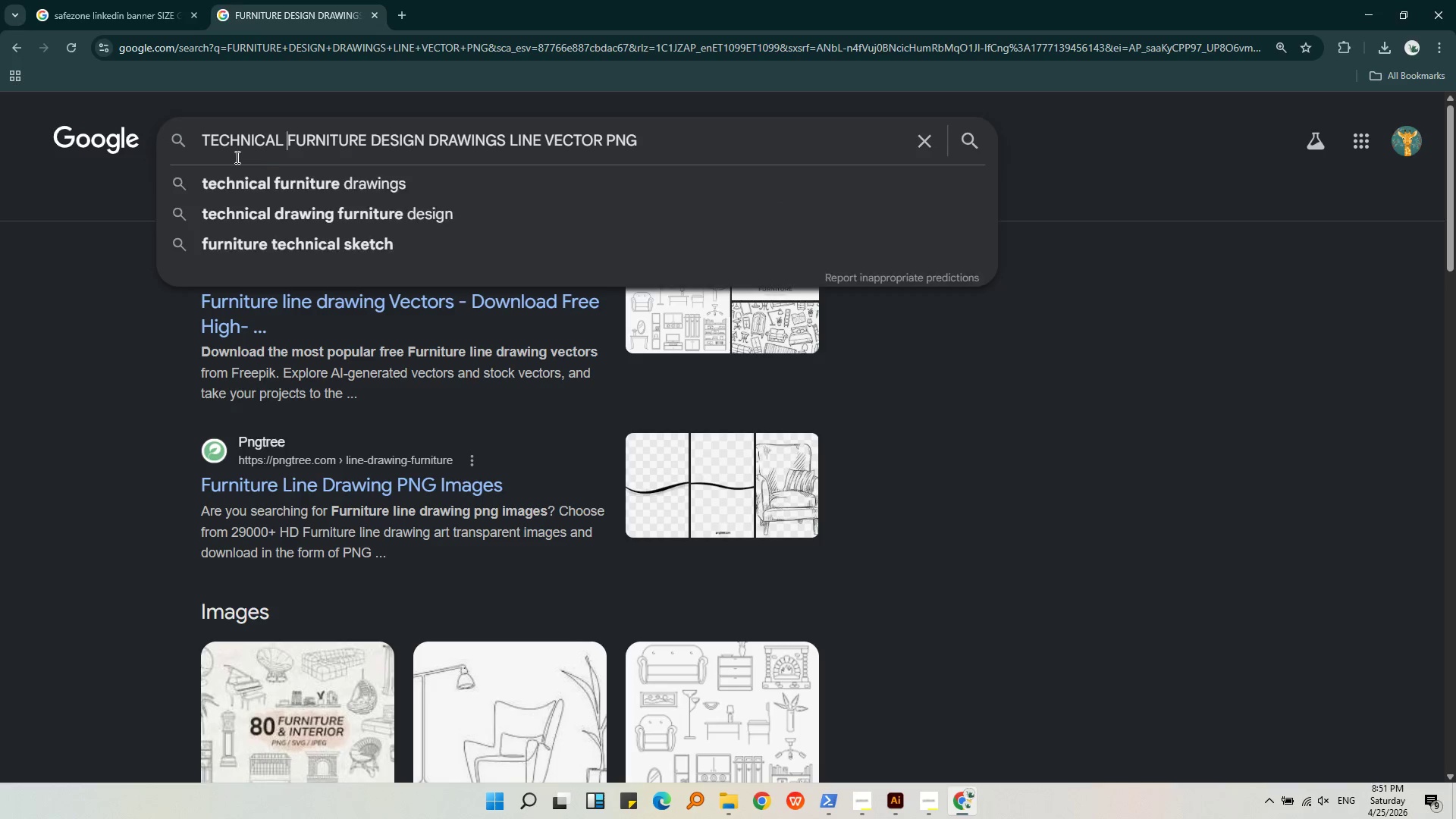 
key(Enter)
 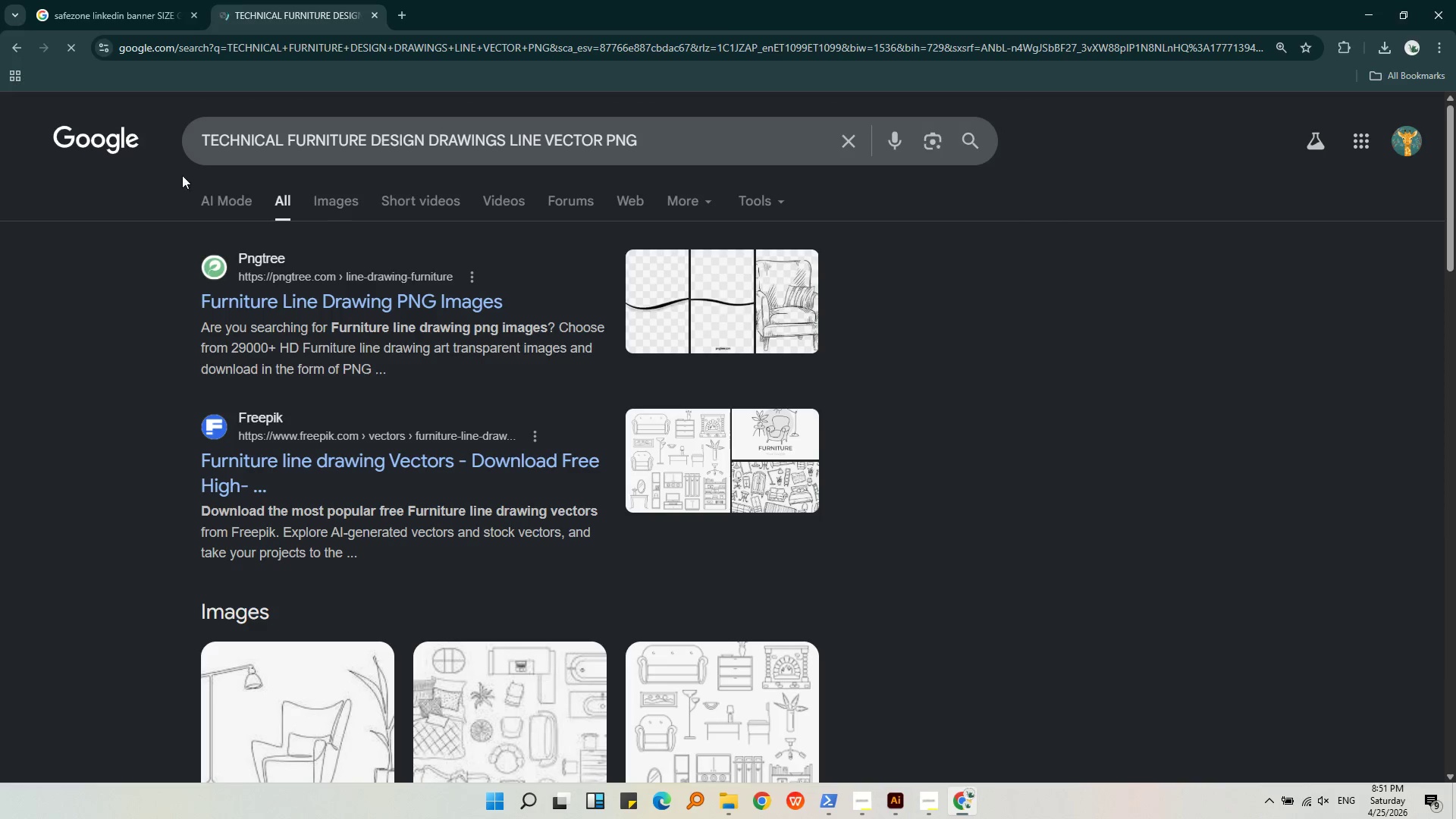 
left_click([355, 215])
 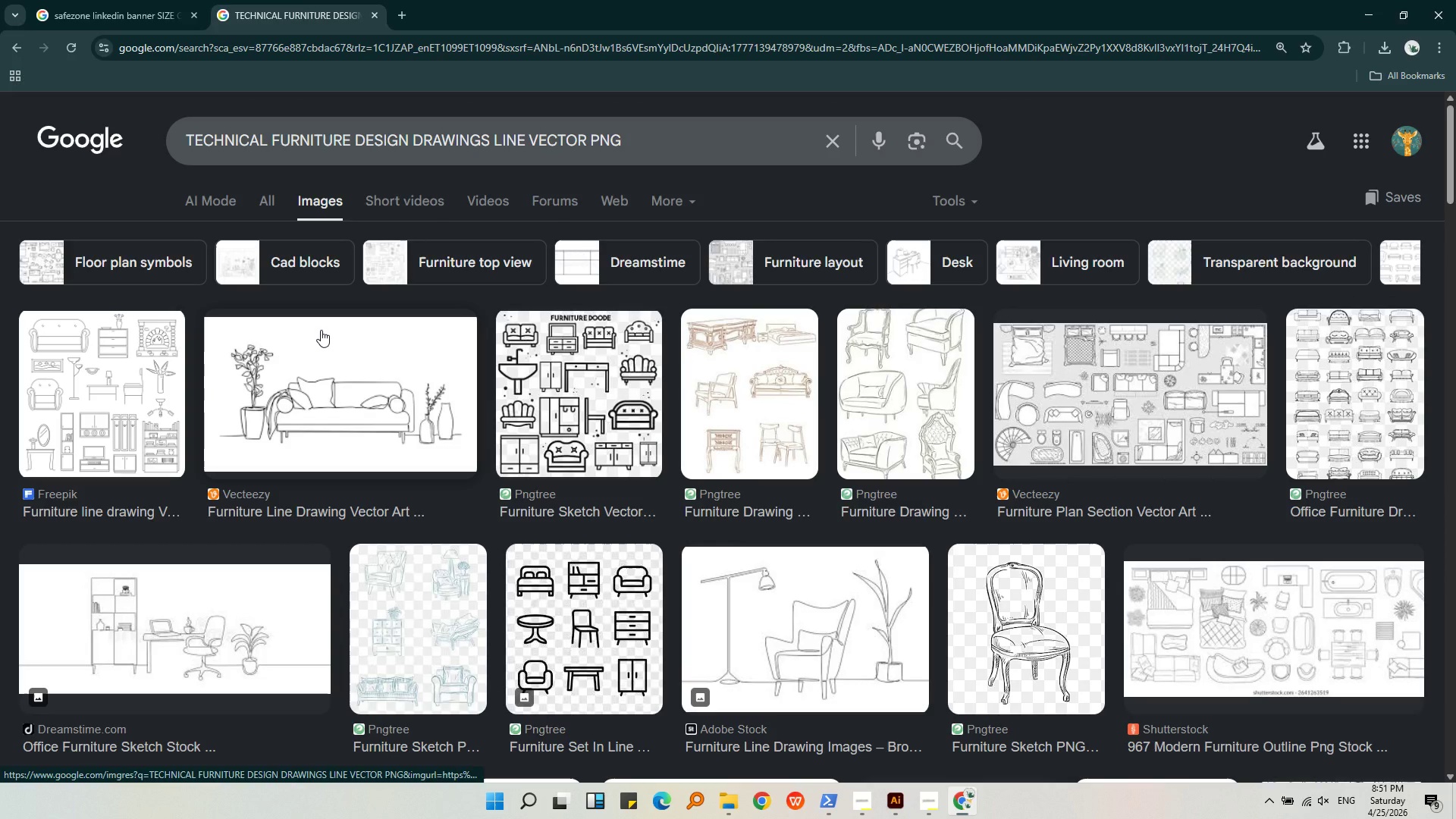 
scroll: coordinate [321, 330], scroll_direction: down, amount: 8.0
 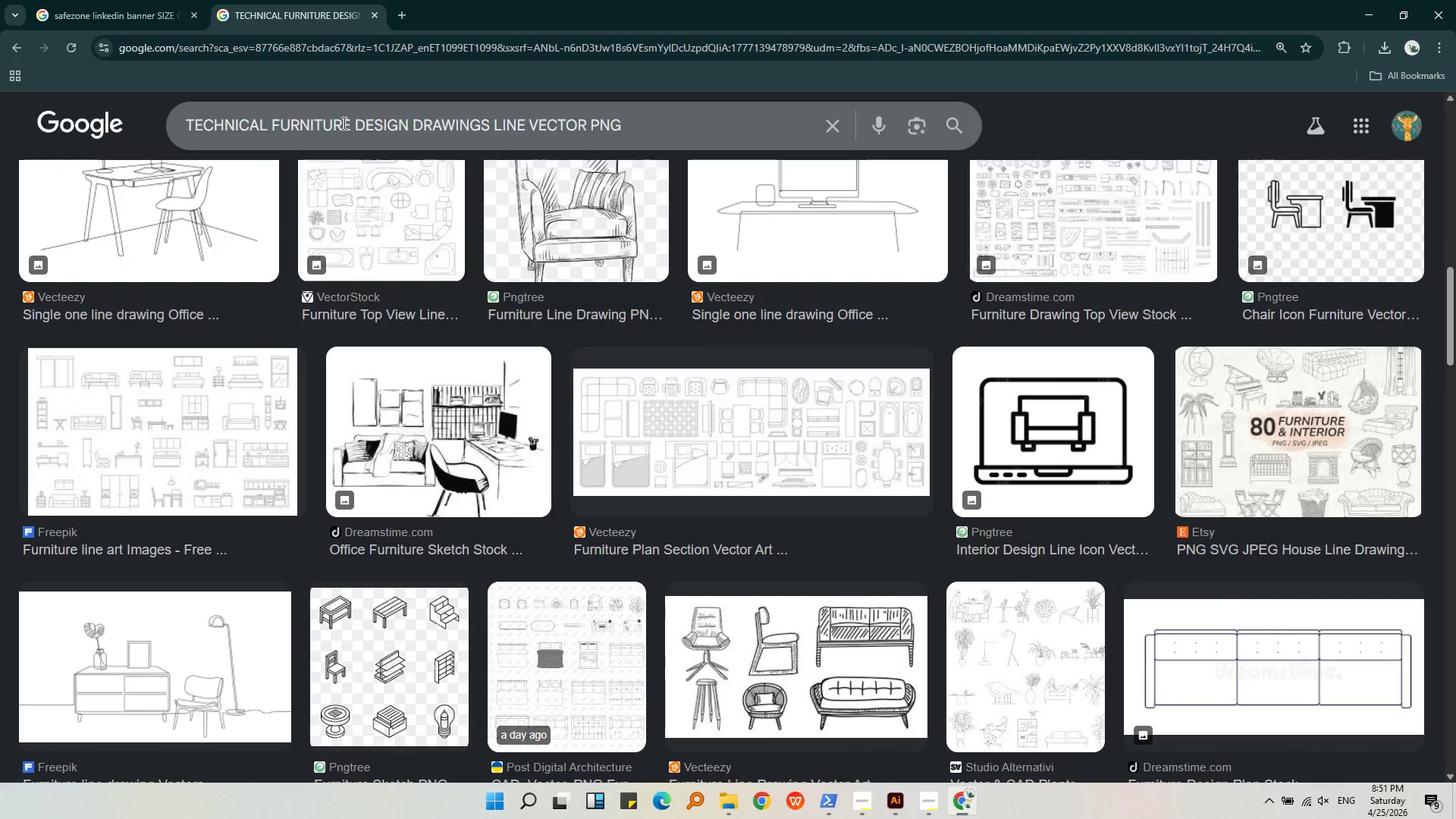 
left_click_drag(start_coordinate=[273, 121], to_coordinate=[347, 123])
 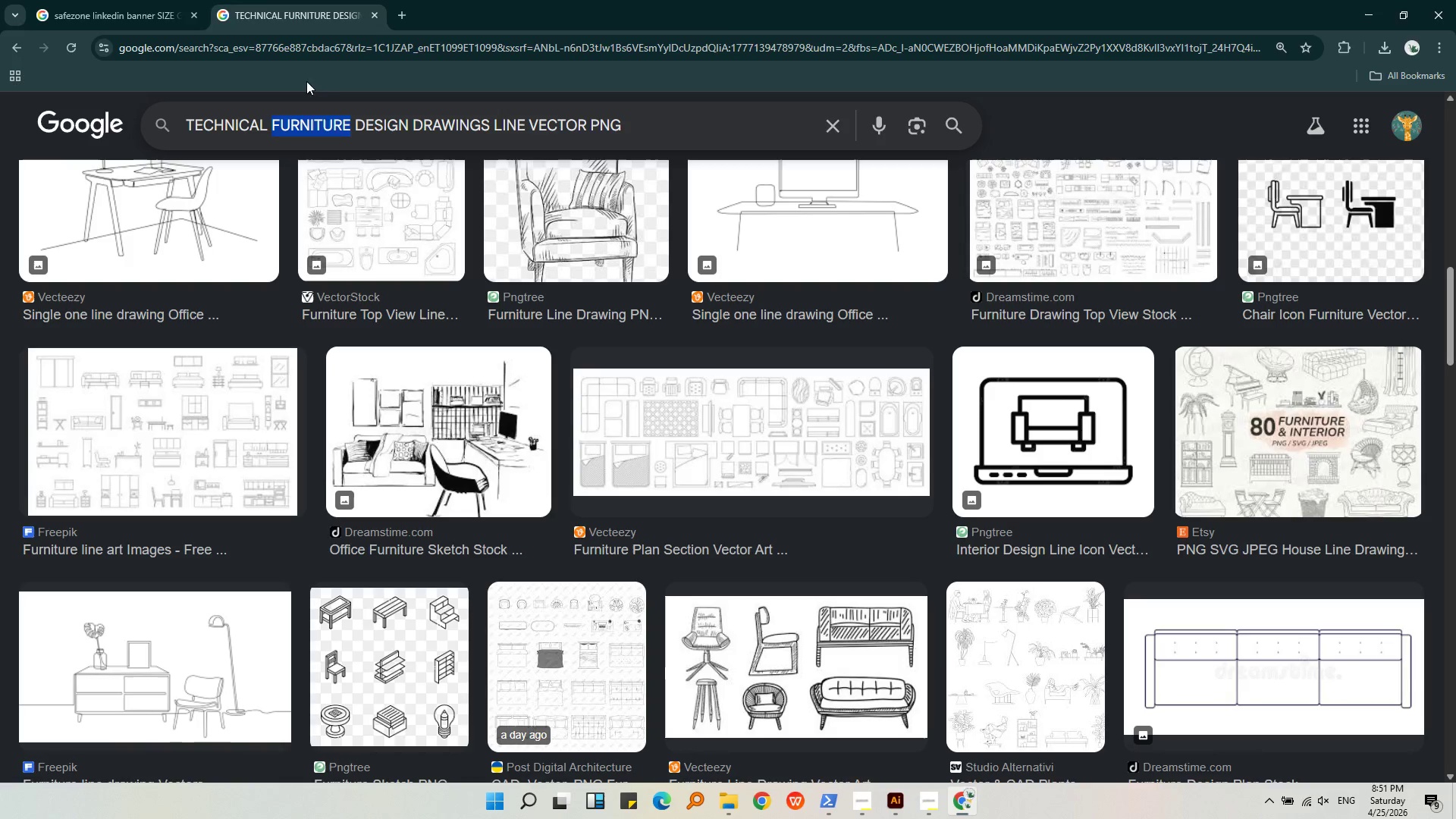 
left_click_drag(start_coordinate=[263, 124], to_coordinate=[255, 124])
 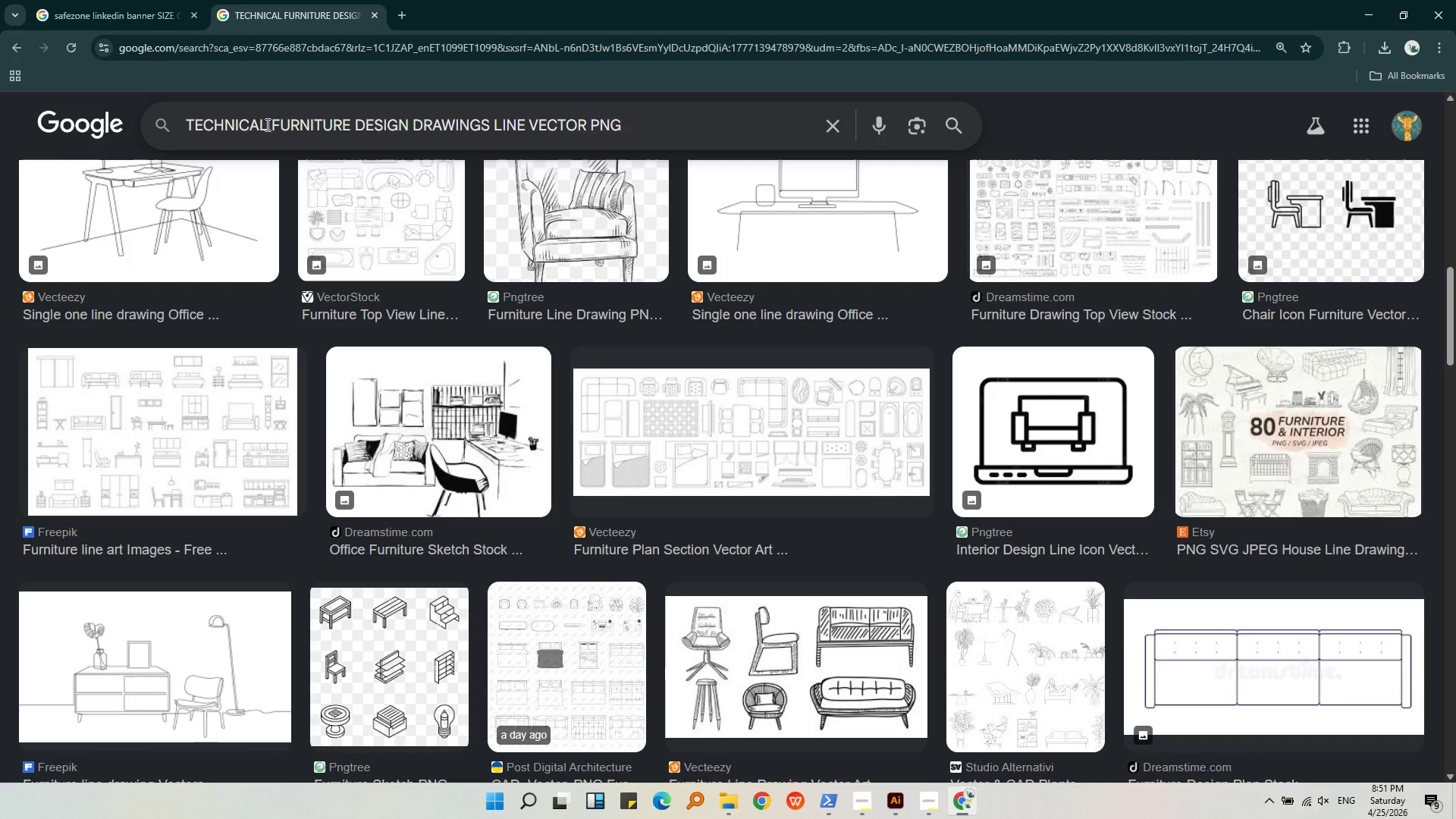 
left_click_drag(start_coordinate=[266, 124], to_coordinate=[80, 111])
 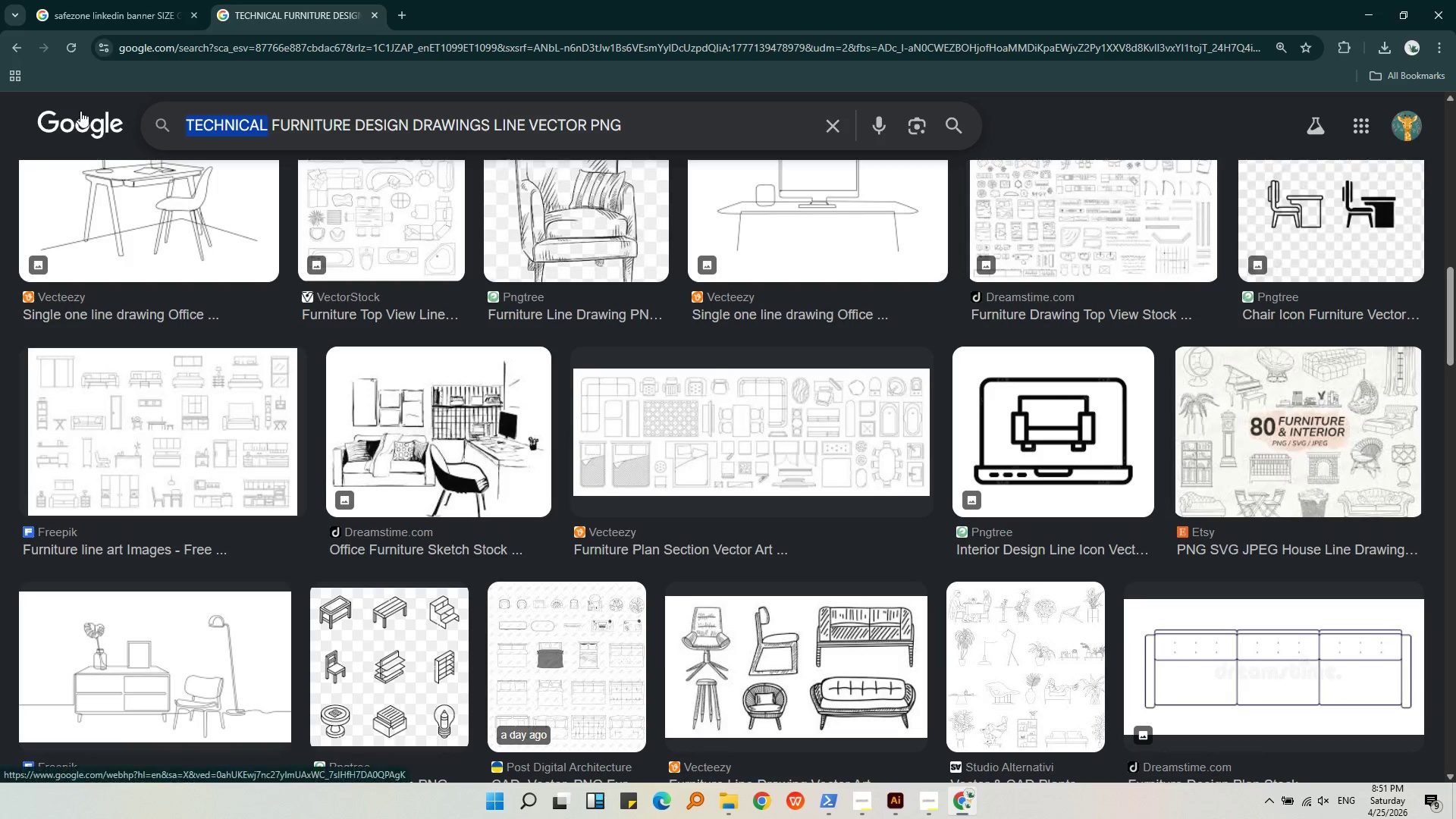 
key(Control+X)
 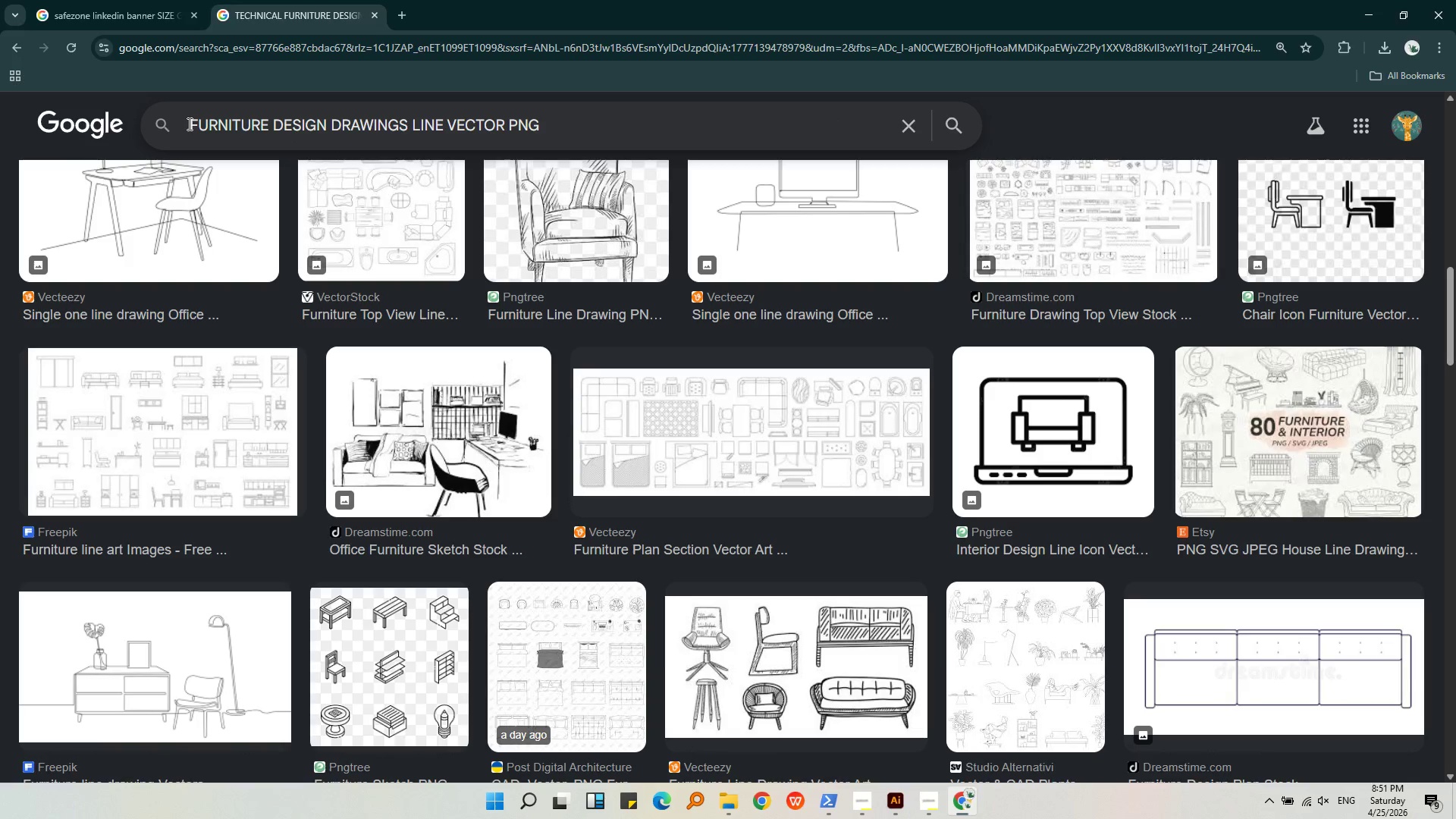 
left_click([190, 123])
 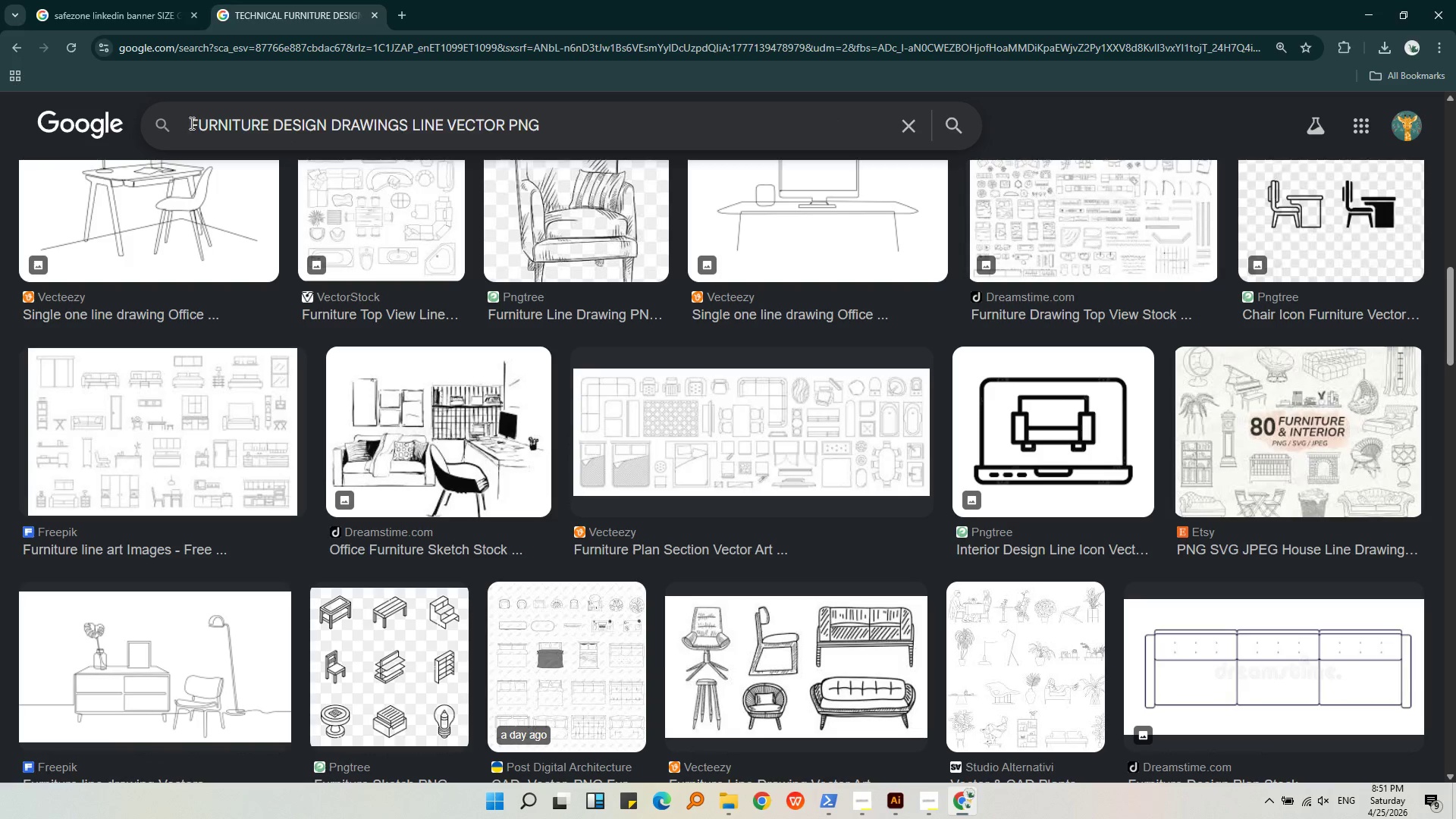 
key(Backspace)
 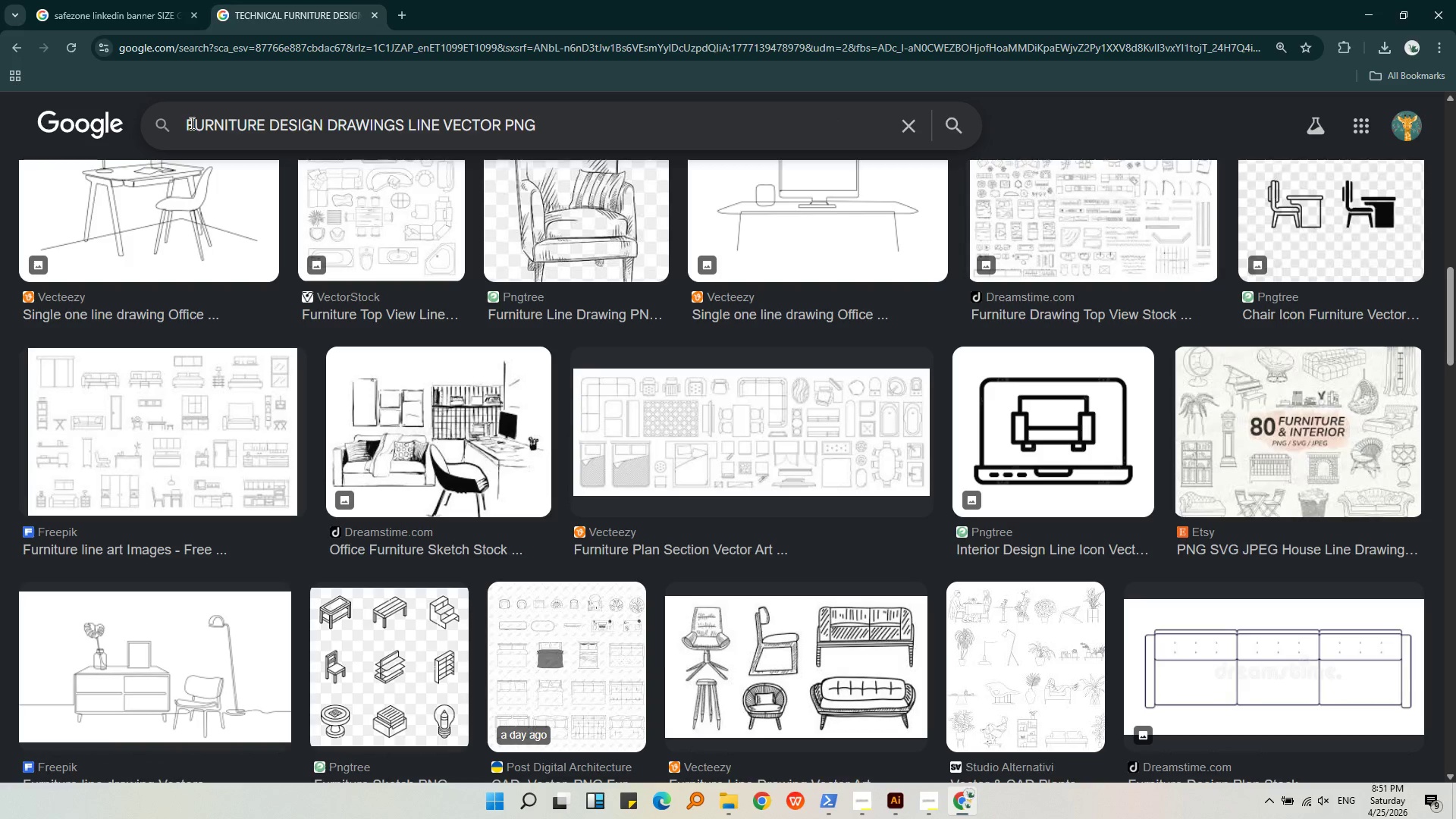 
key(Backspace)
 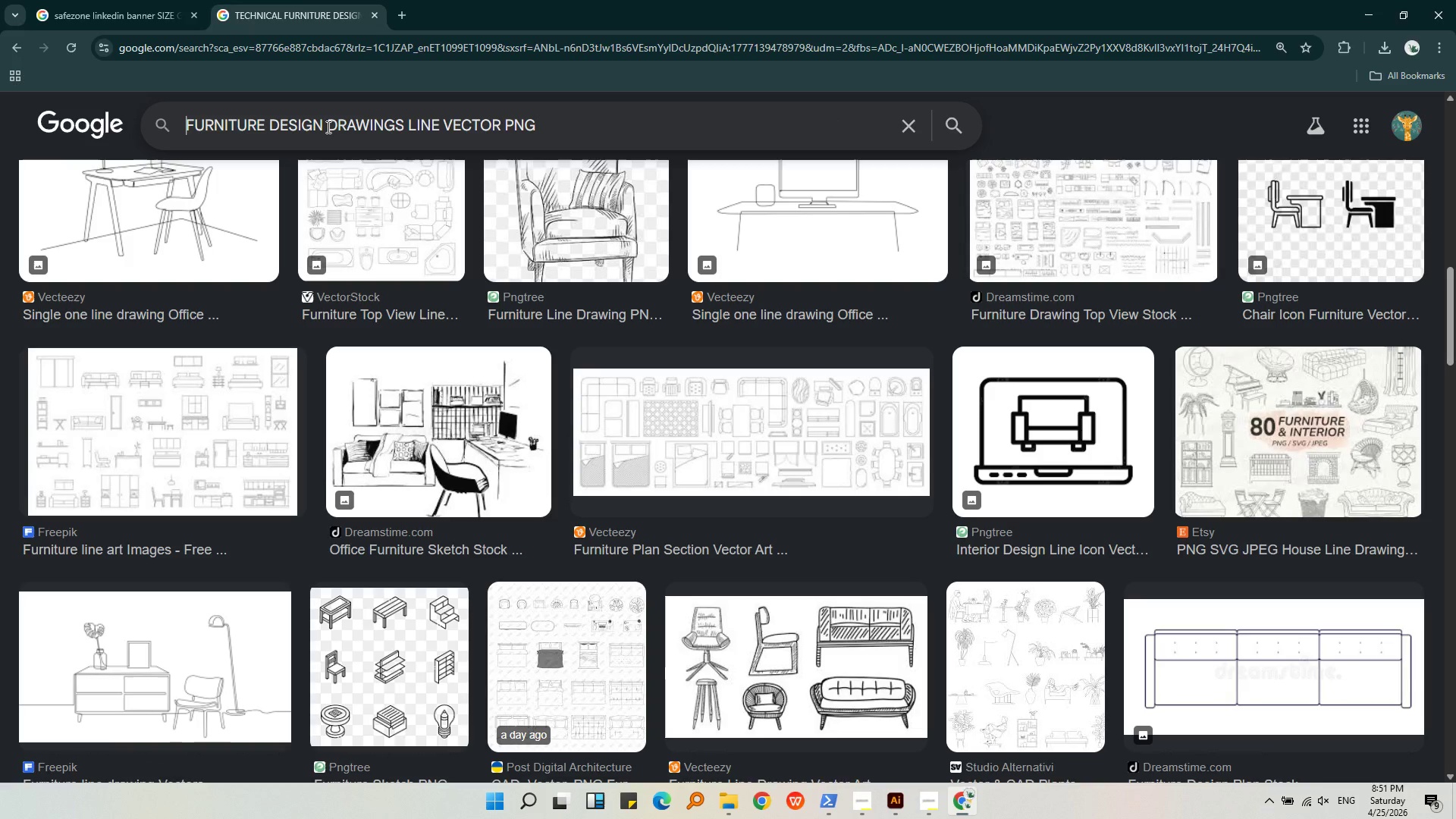 
left_click([327, 127])
 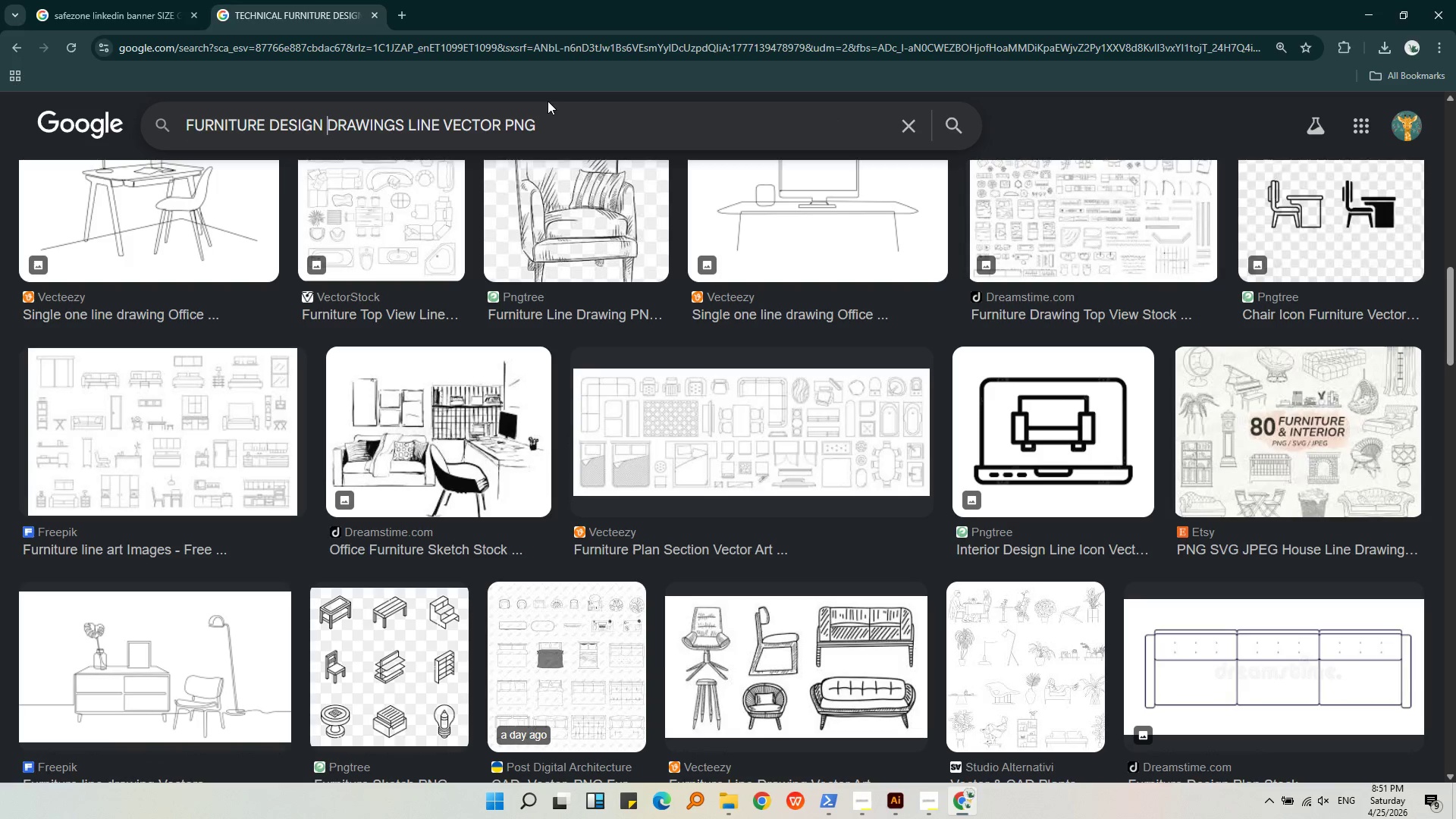 
key(Control+V)
 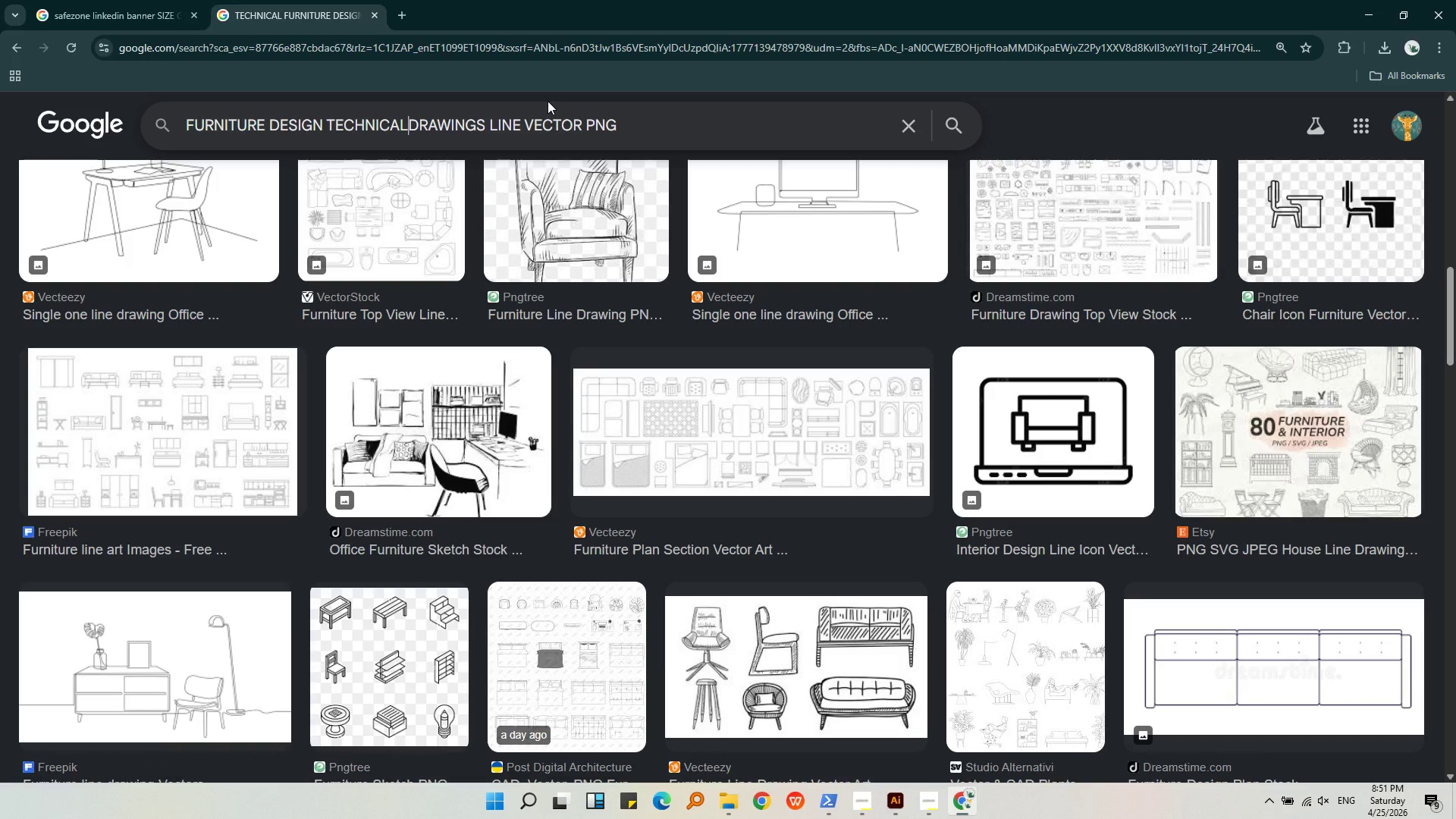 
key(Space)
 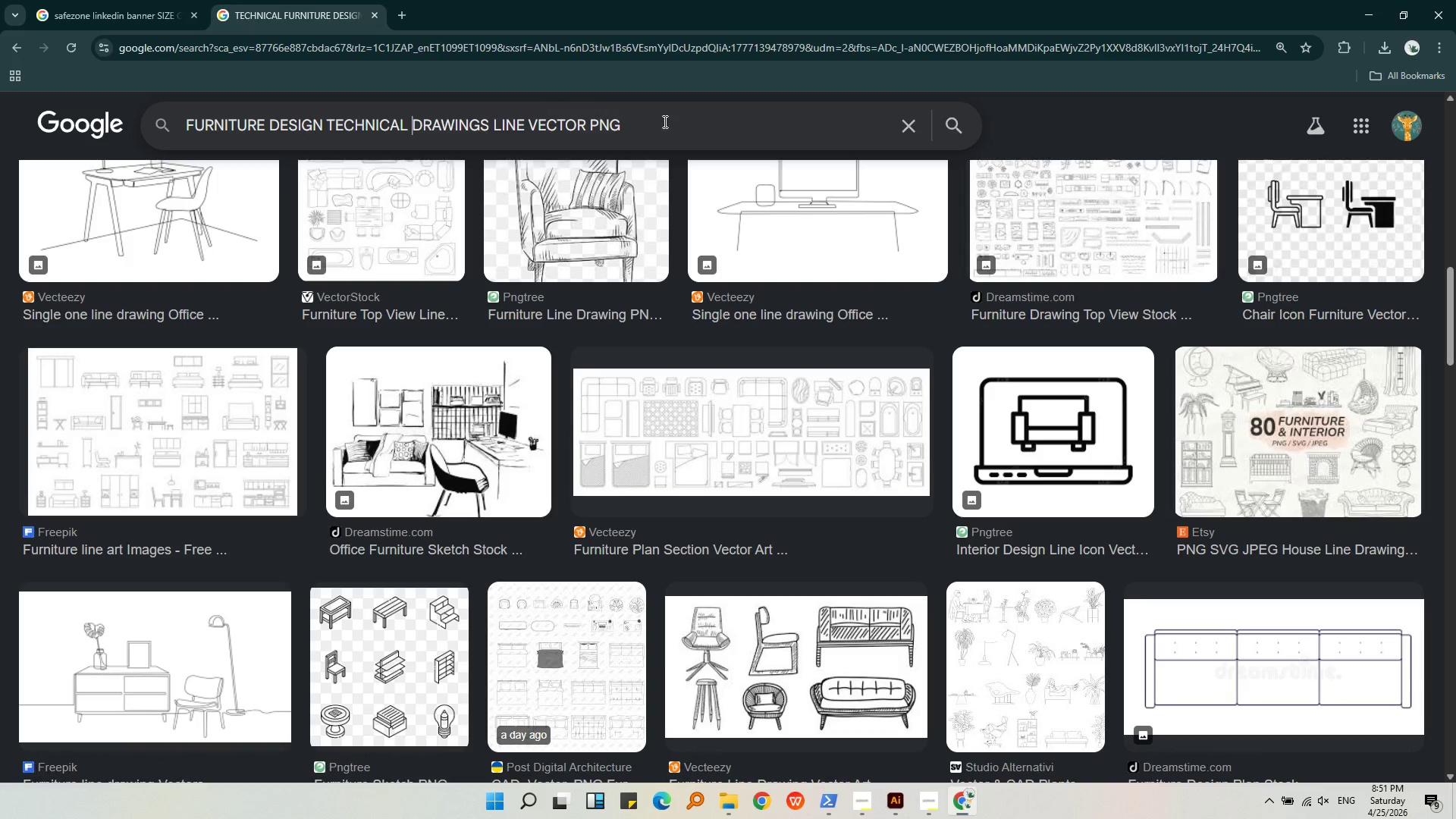 
left_click([666, 120])
 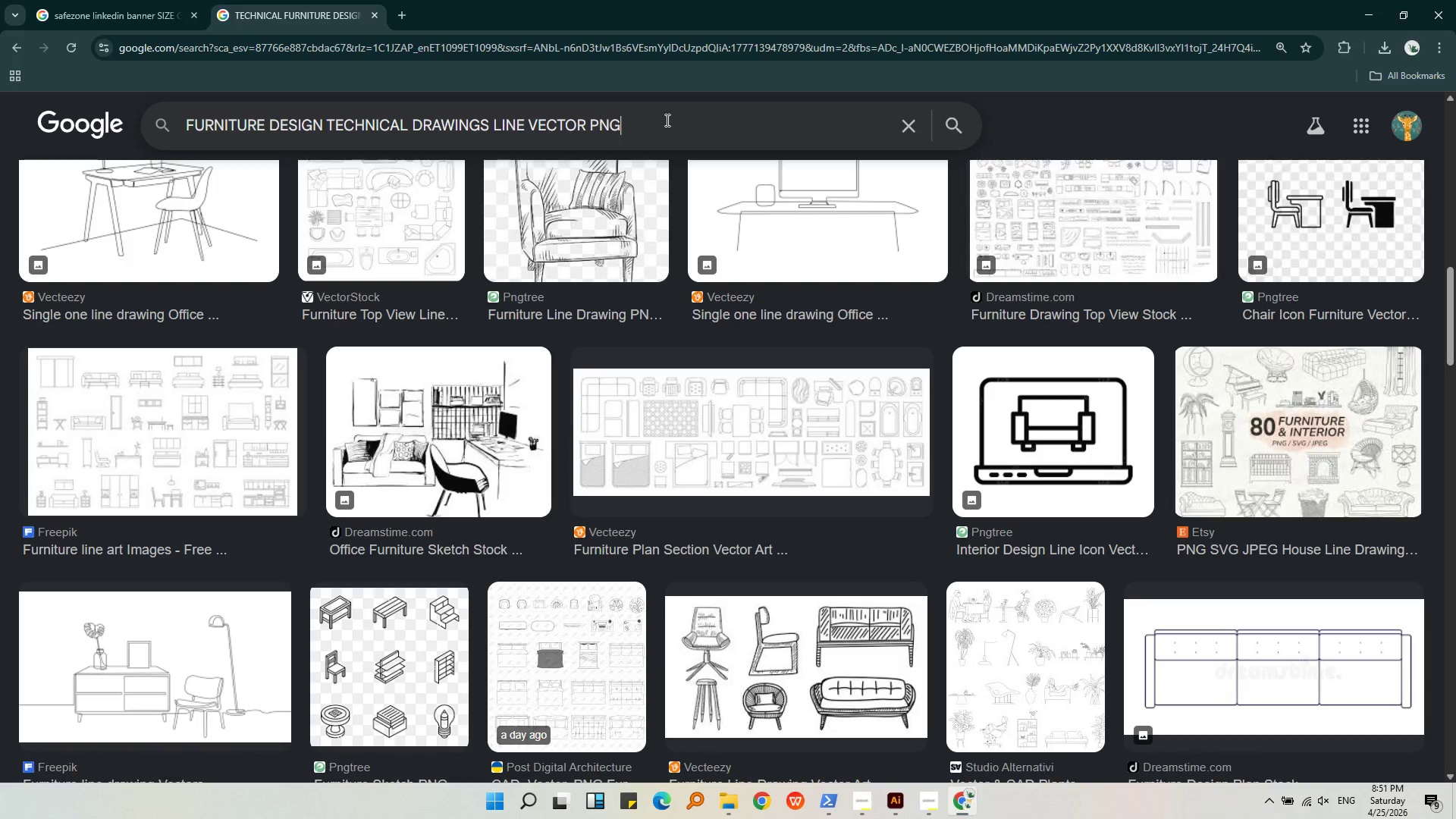 
key(NumpadEnter)
 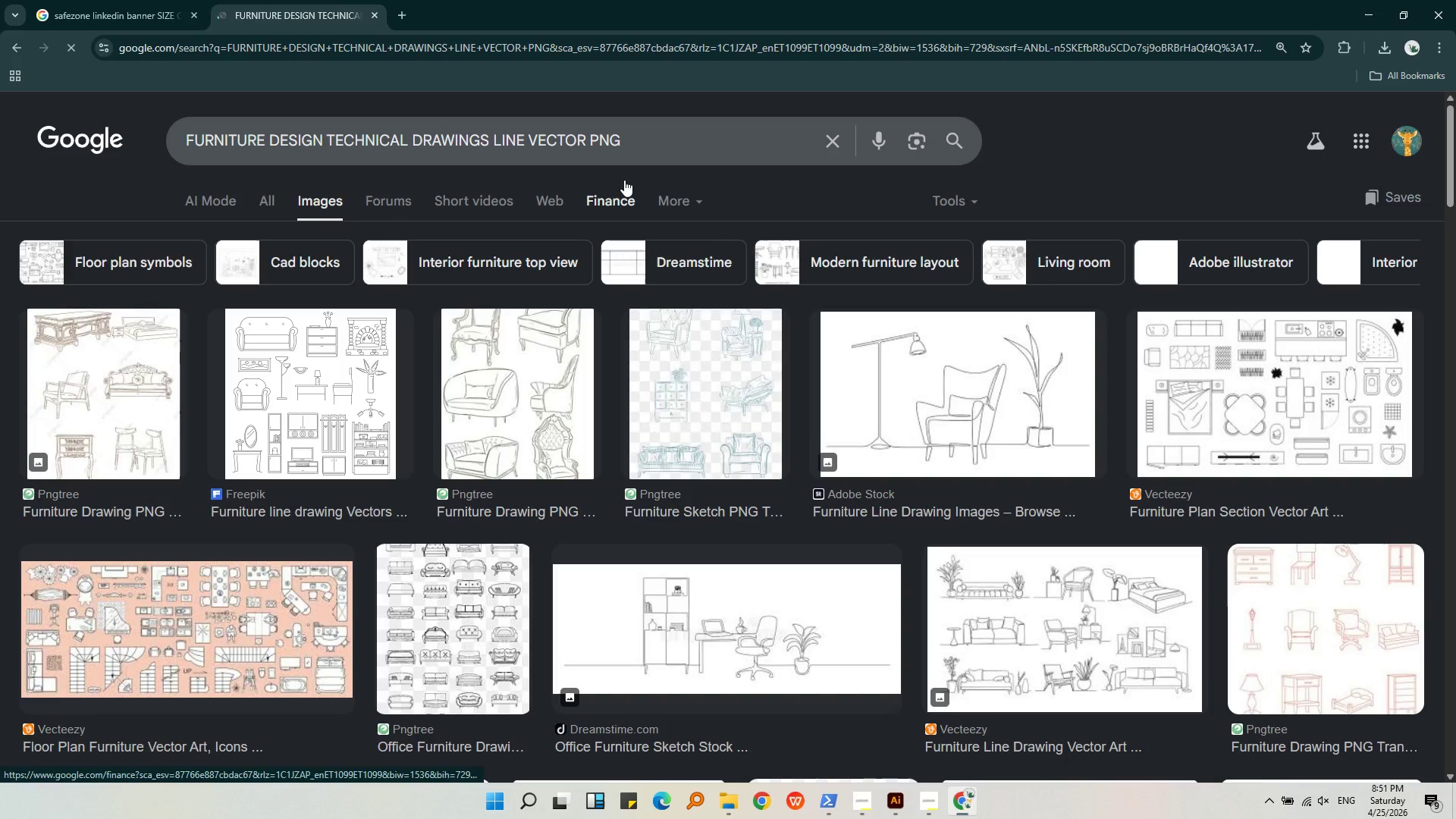 
scroll: coordinate [686, 184], scroll_direction: down, amount: 30.0
 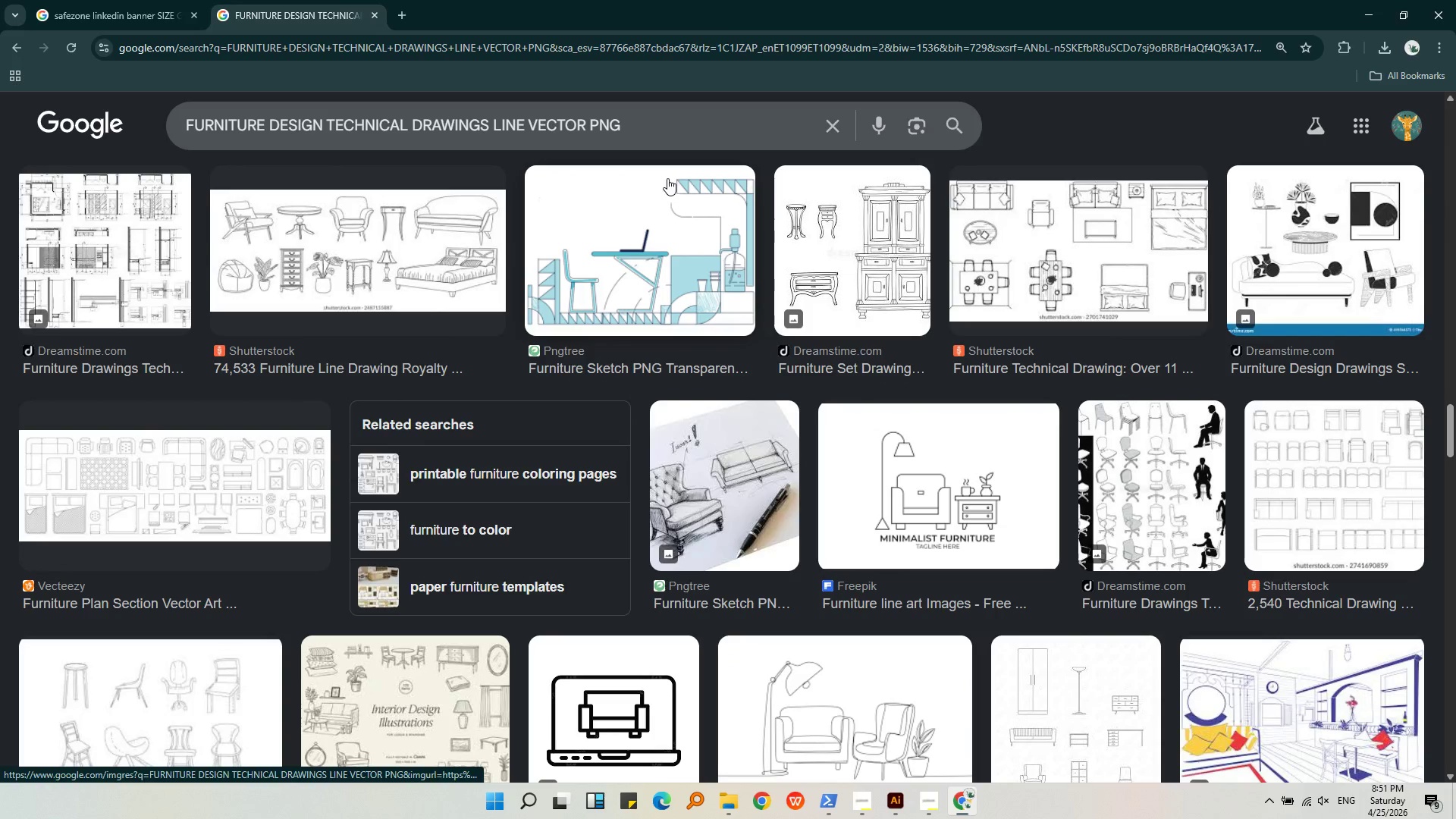 
left_click([410, 124])
 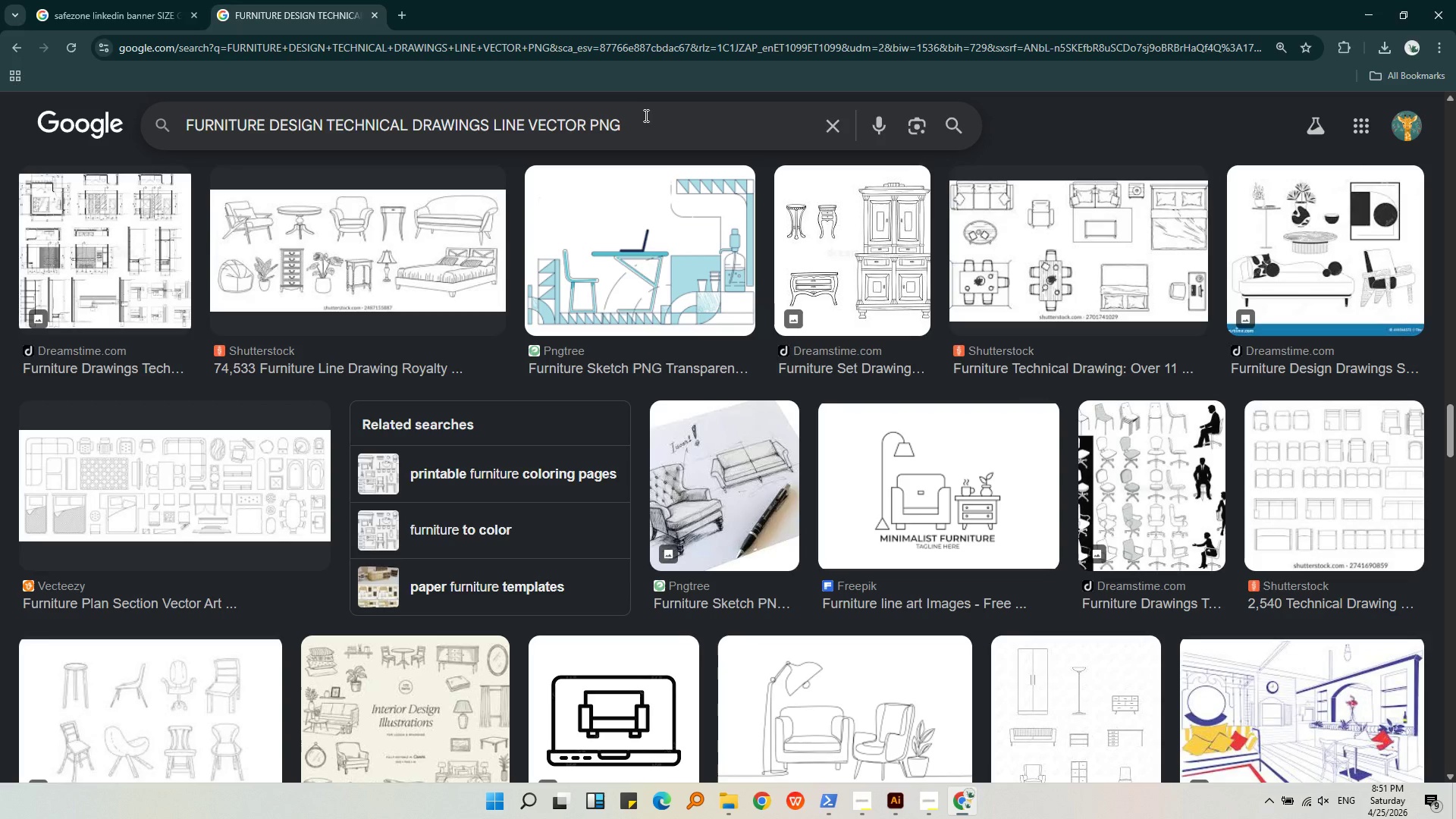 
wait(10.17)
 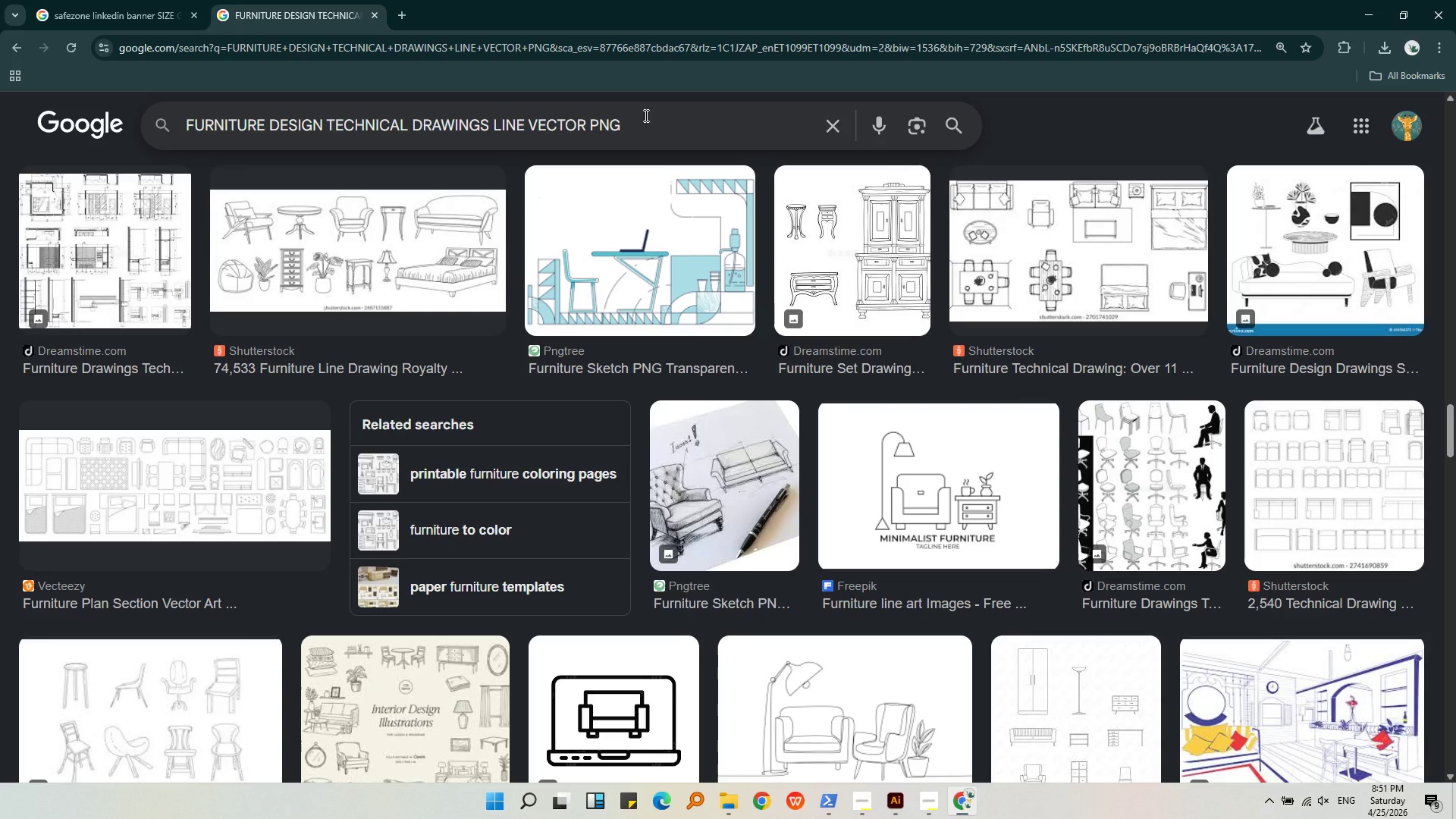 
double_click([174, 259])
 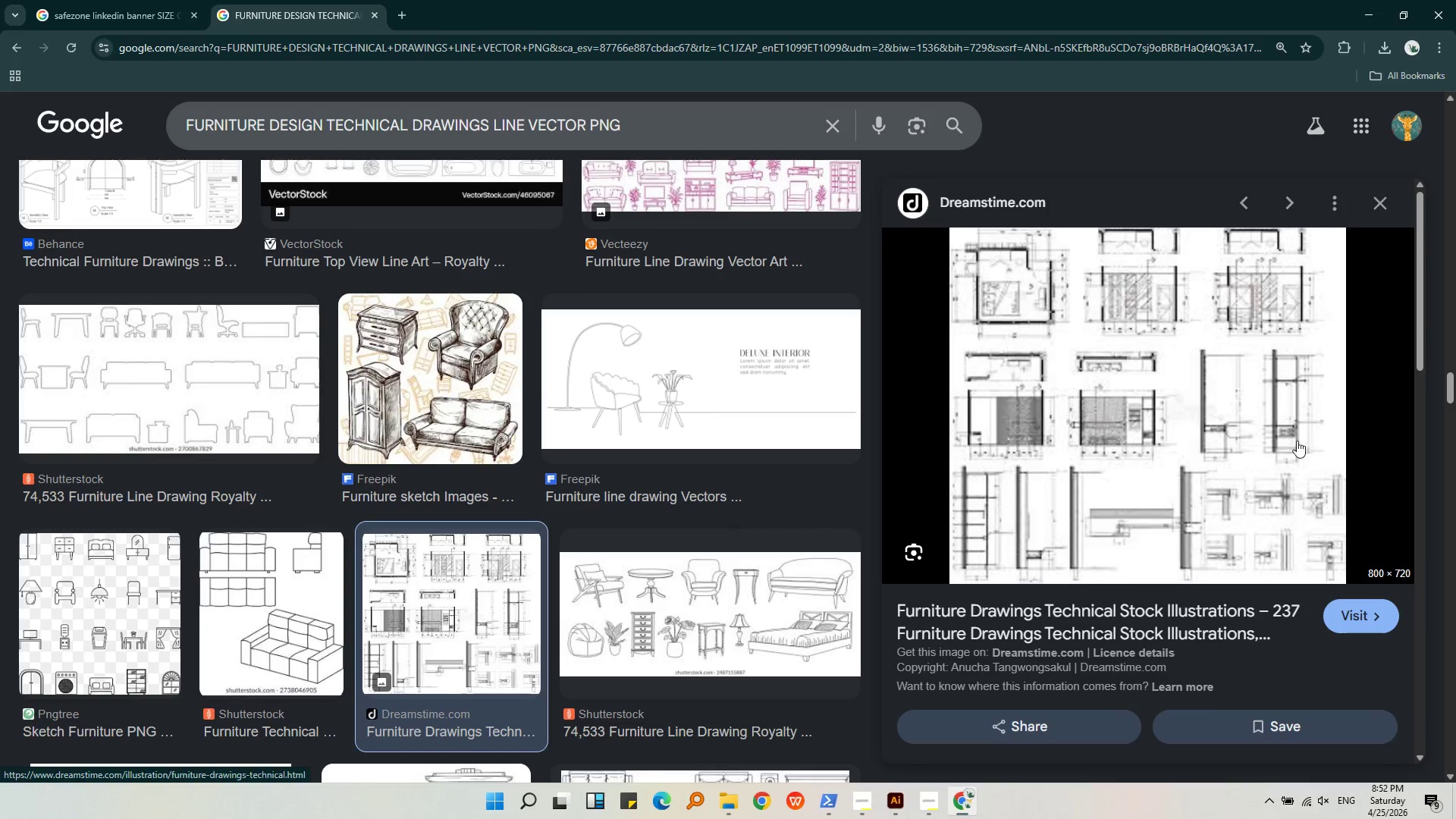 
scroll: coordinate [1225, 409], scroll_direction: down, amount: 13.0
 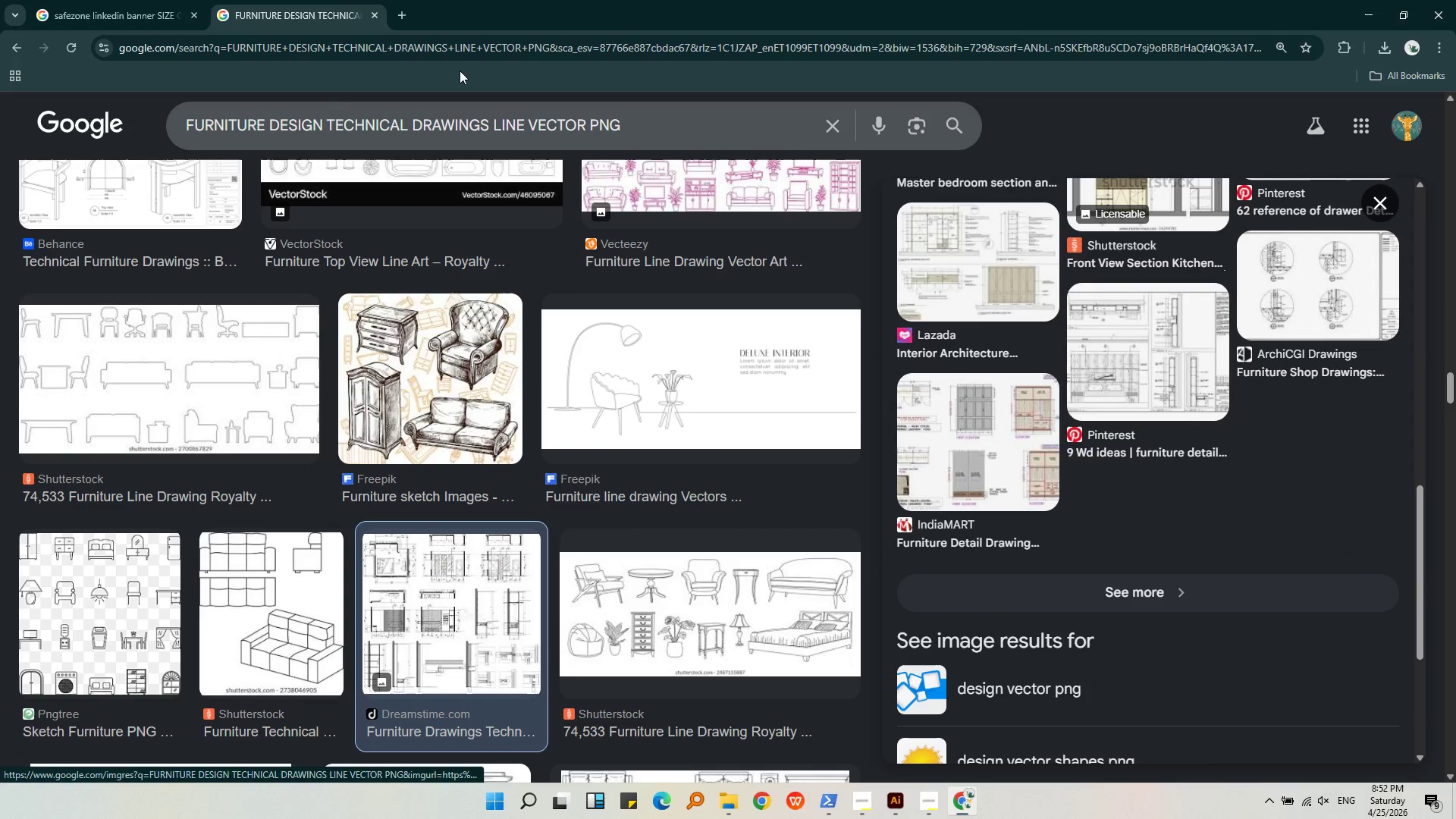 
left_click([408, 13])
 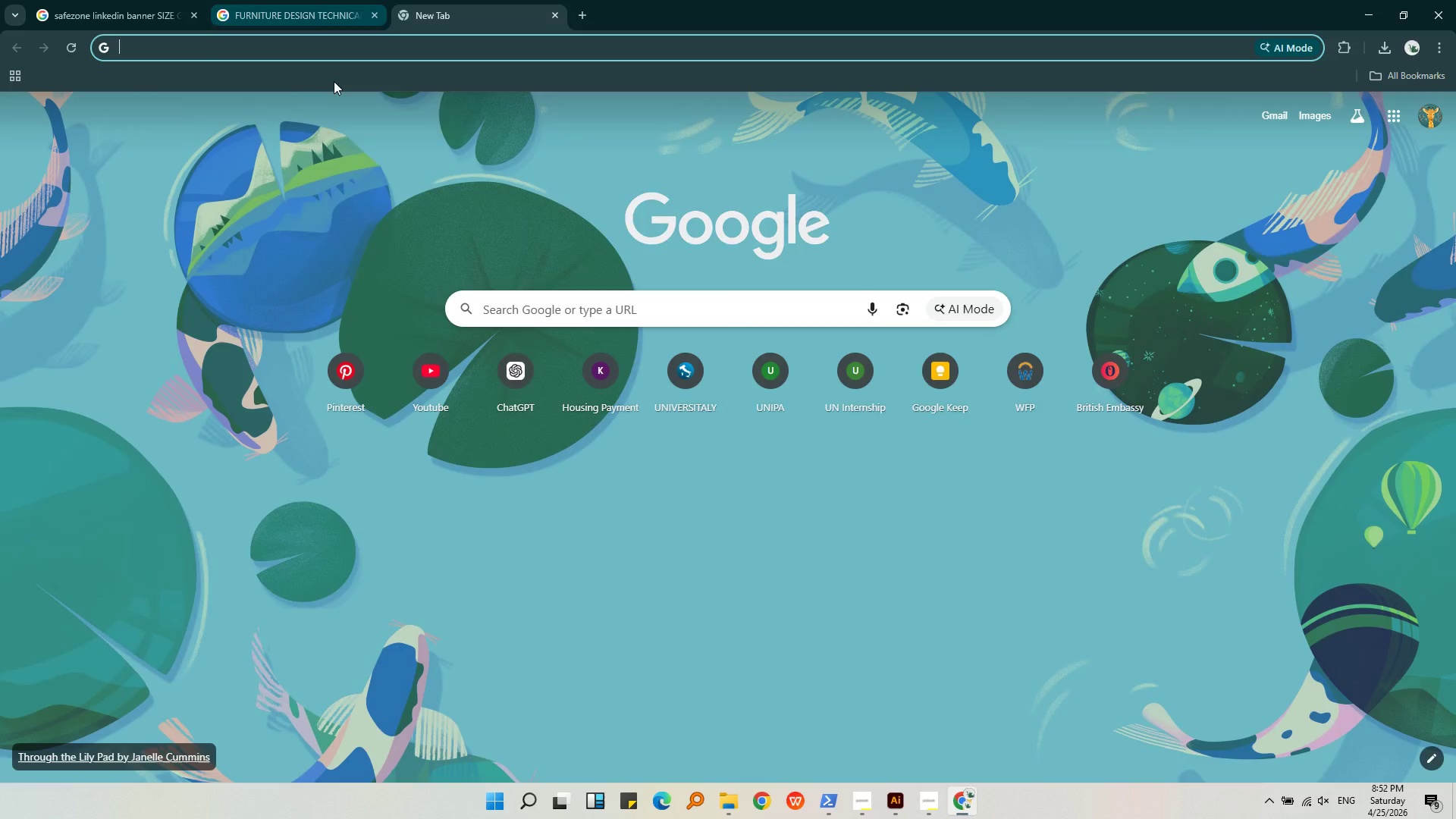 
left_click([328, 22])
 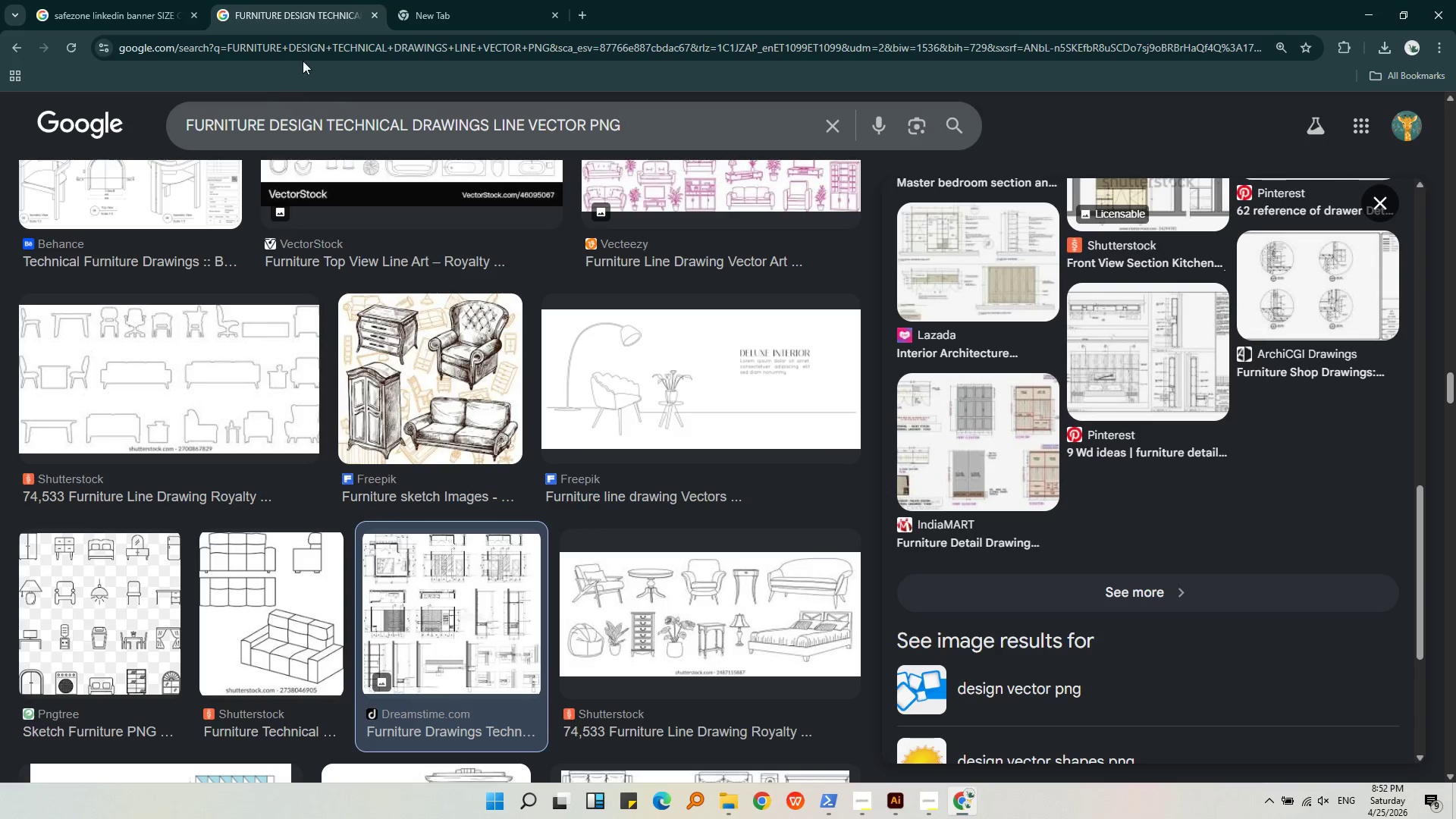 
left_click([304, 54])
 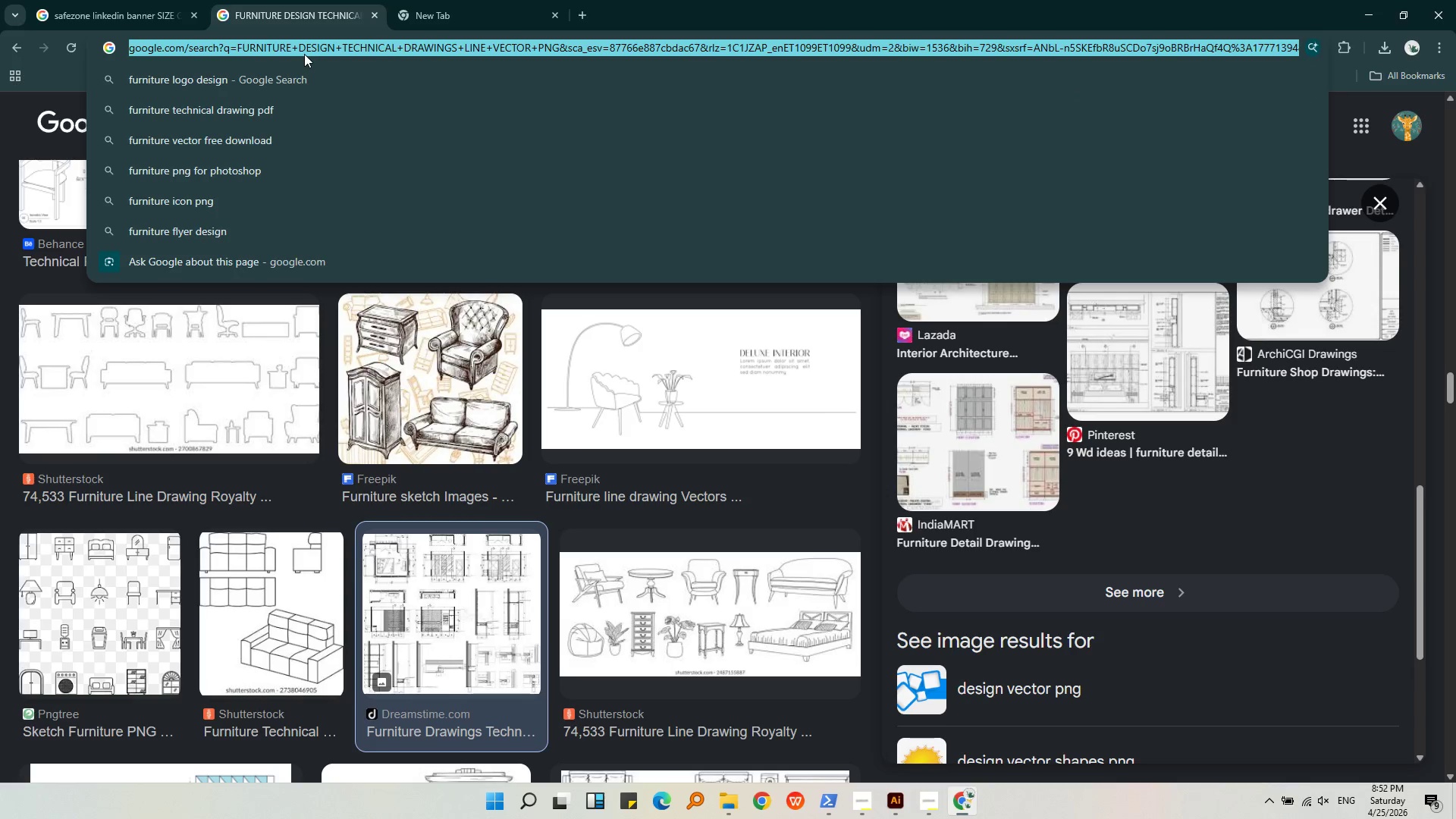 
key(Control+ControlLeft)
 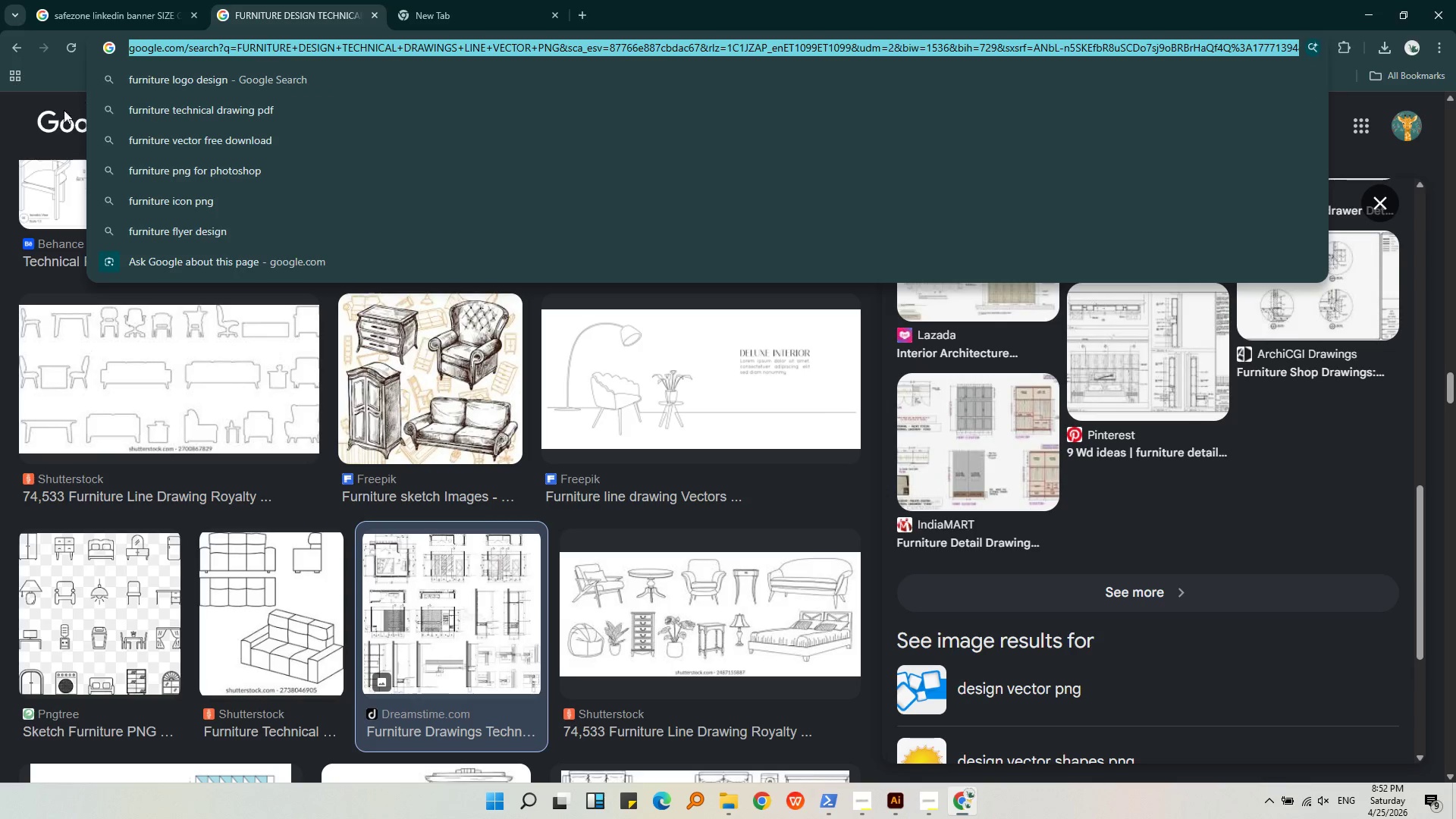 
left_click([56, 96])
 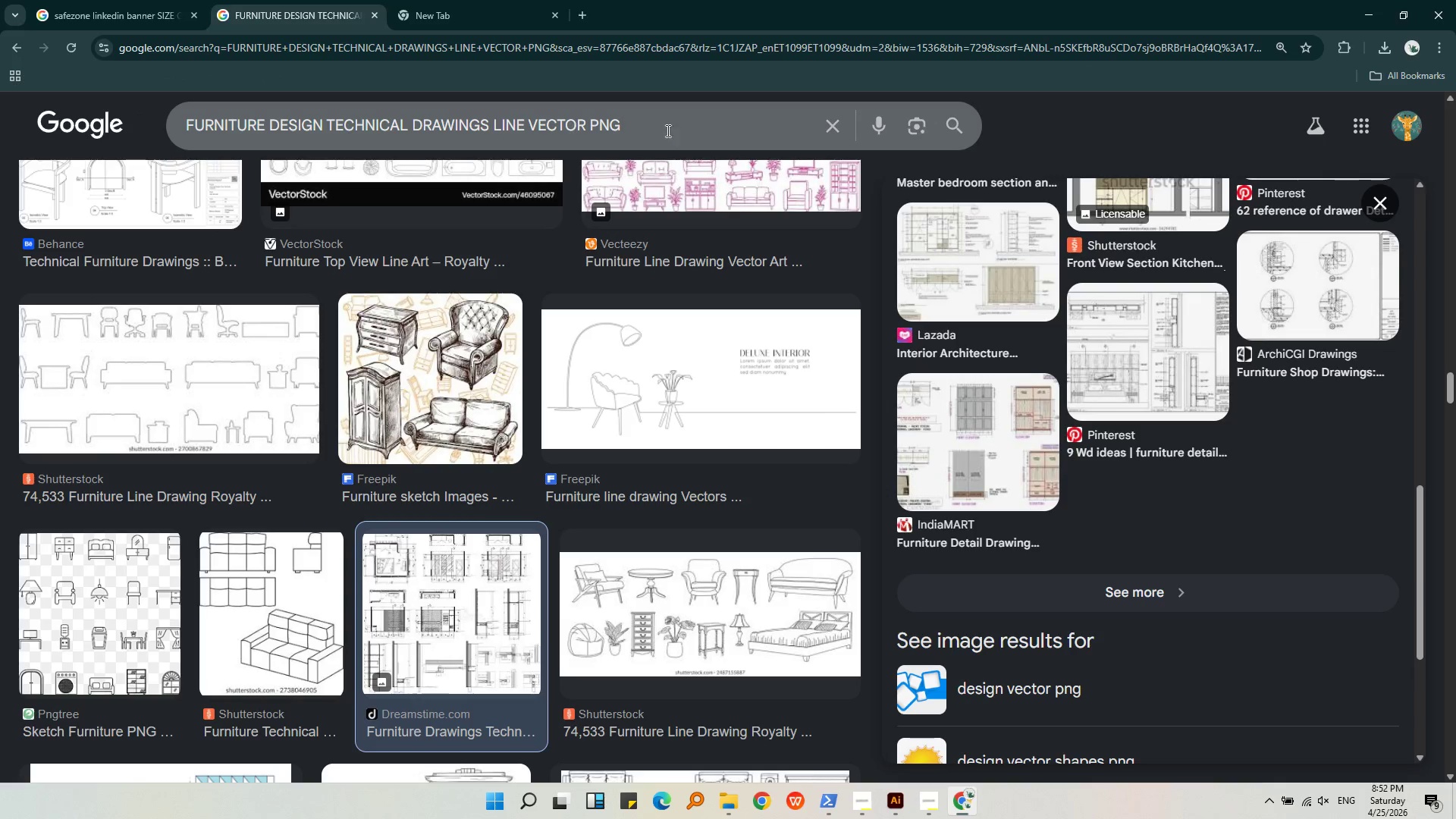 
left_click_drag(start_coordinate=[698, 124], to_coordinate=[93, 131])
 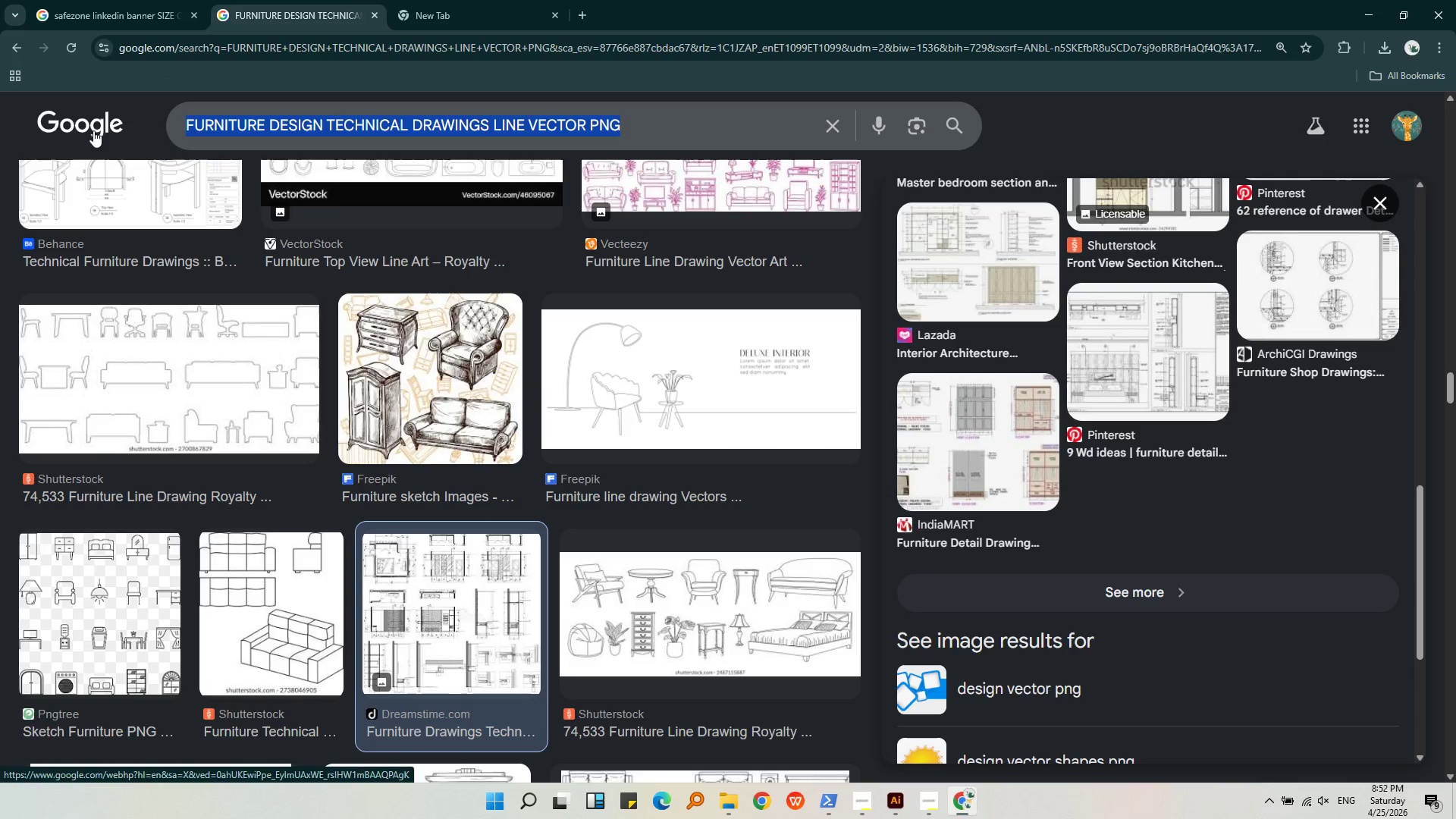 
key(Control+C)
 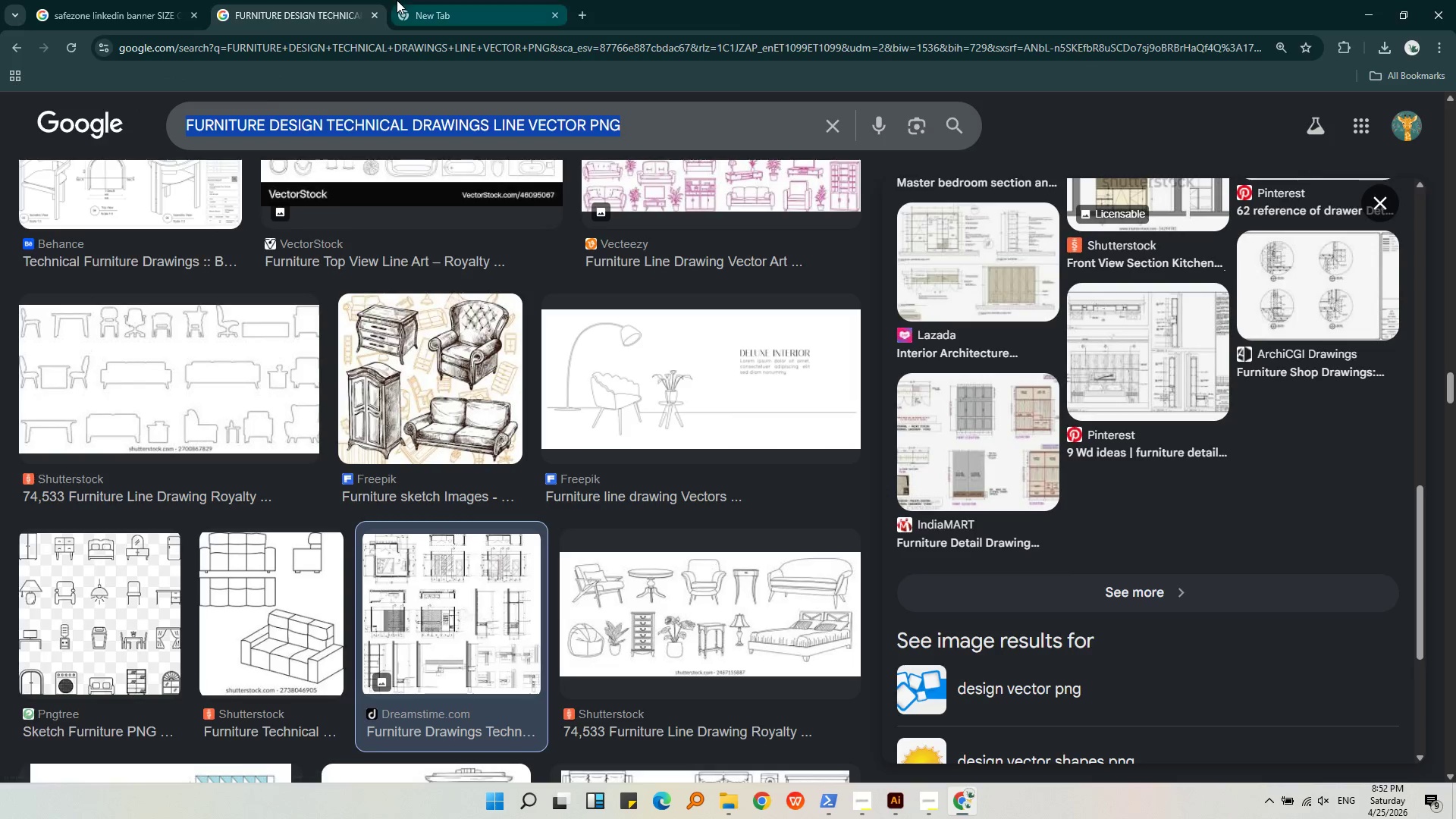 
left_click([400, 0])
 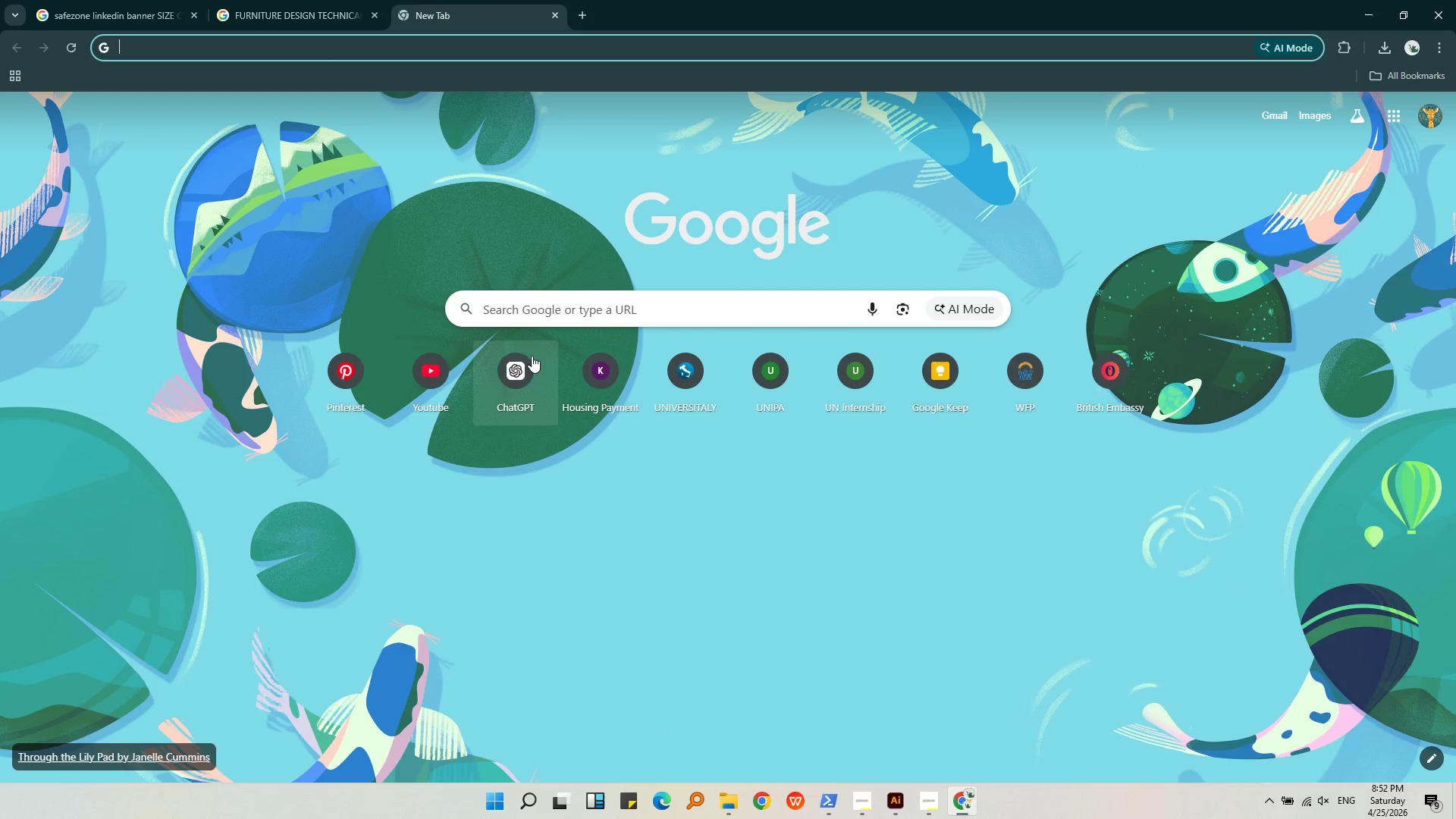 
left_click([541, 300])
 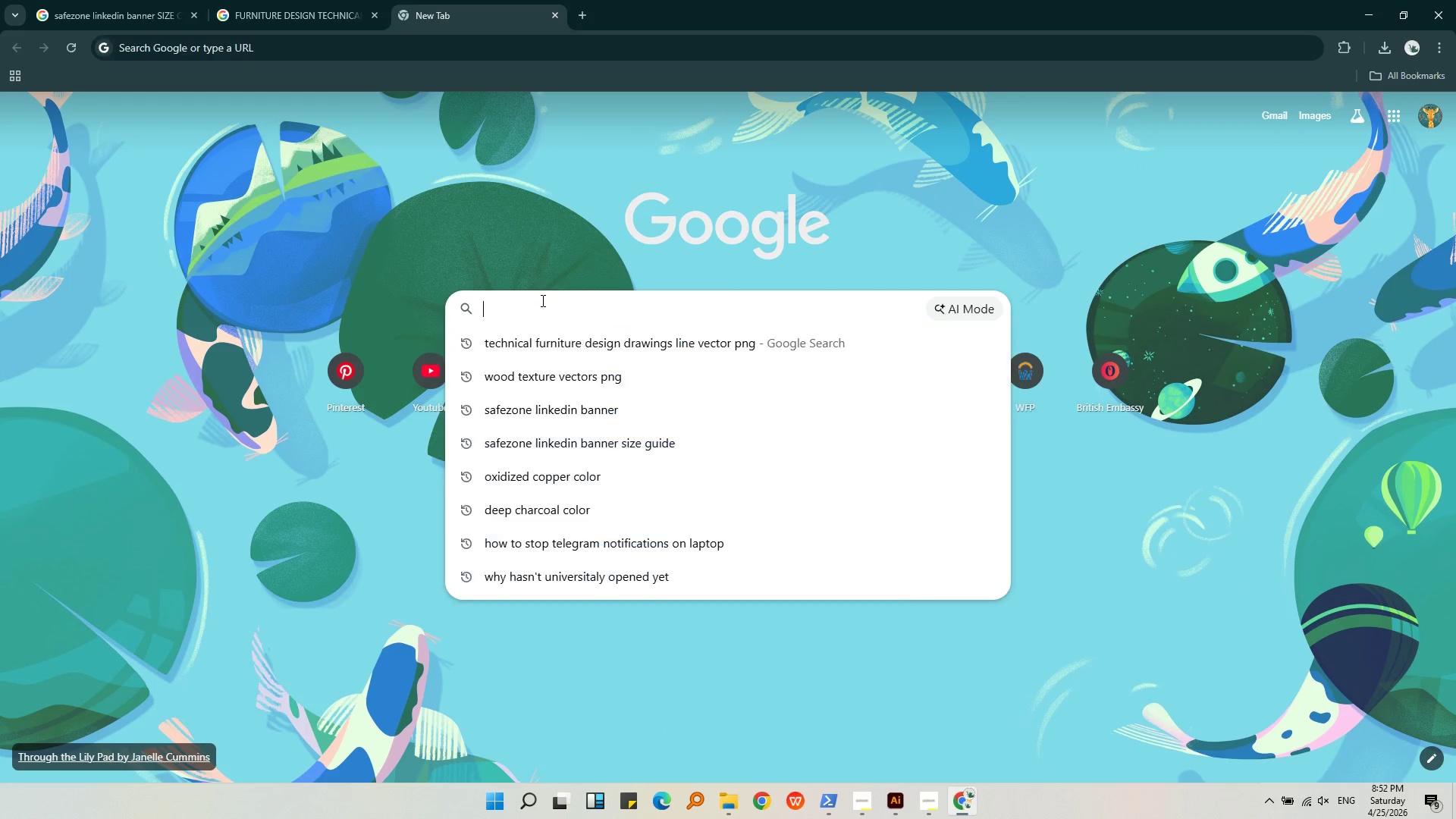 
key(Control+V)
 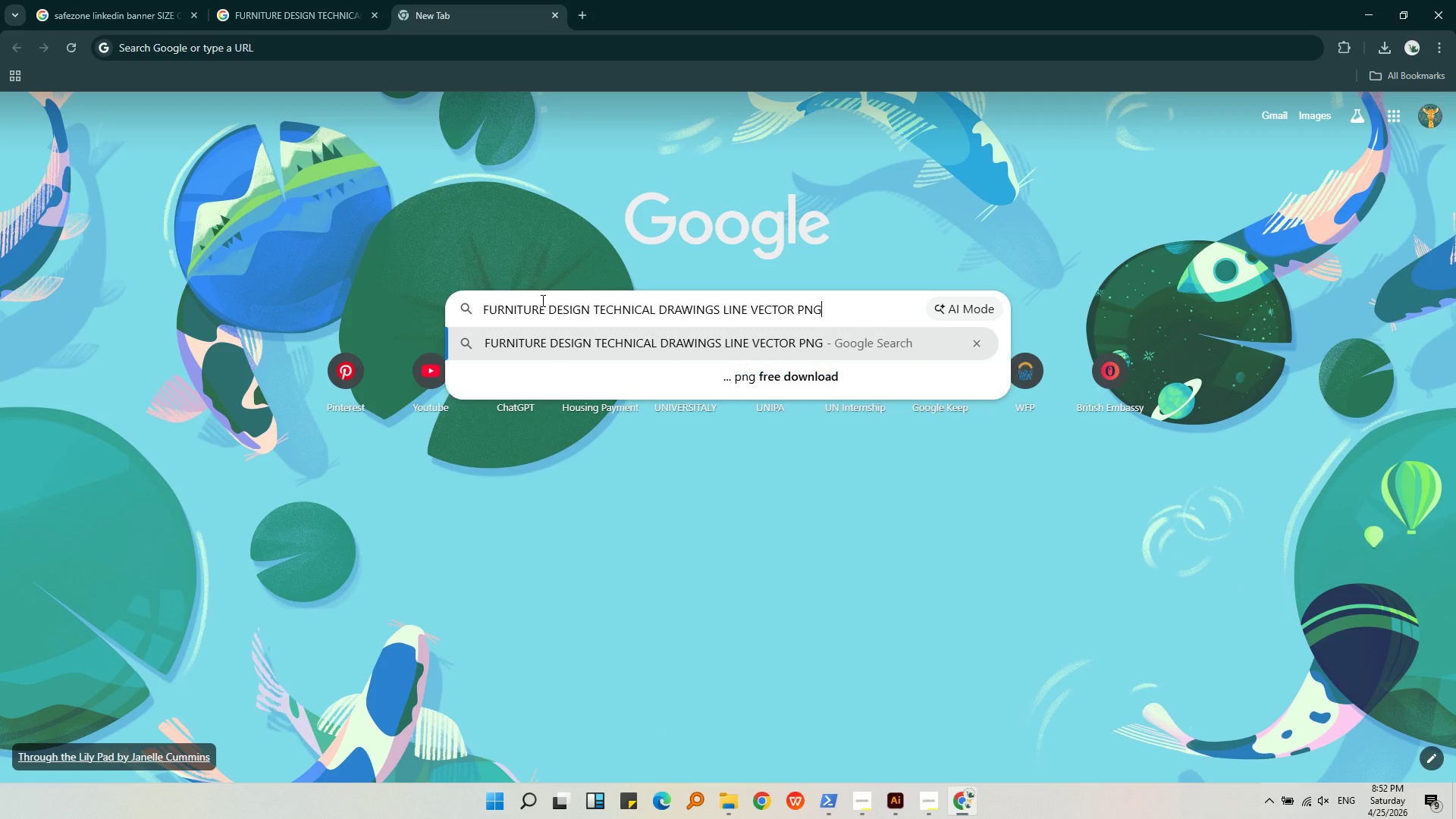 
key(NumpadEnter)
 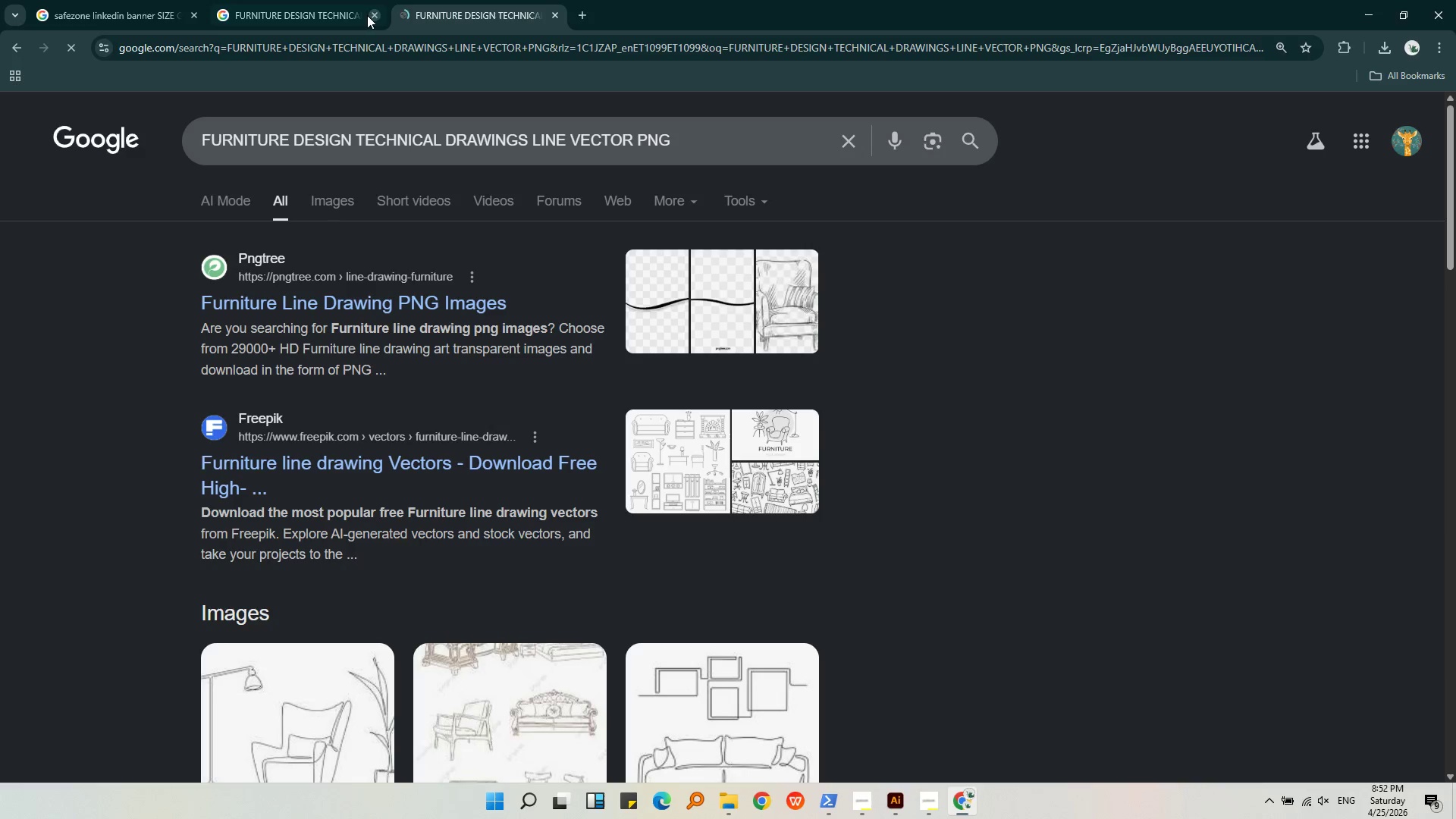 
left_click([329, 4])
 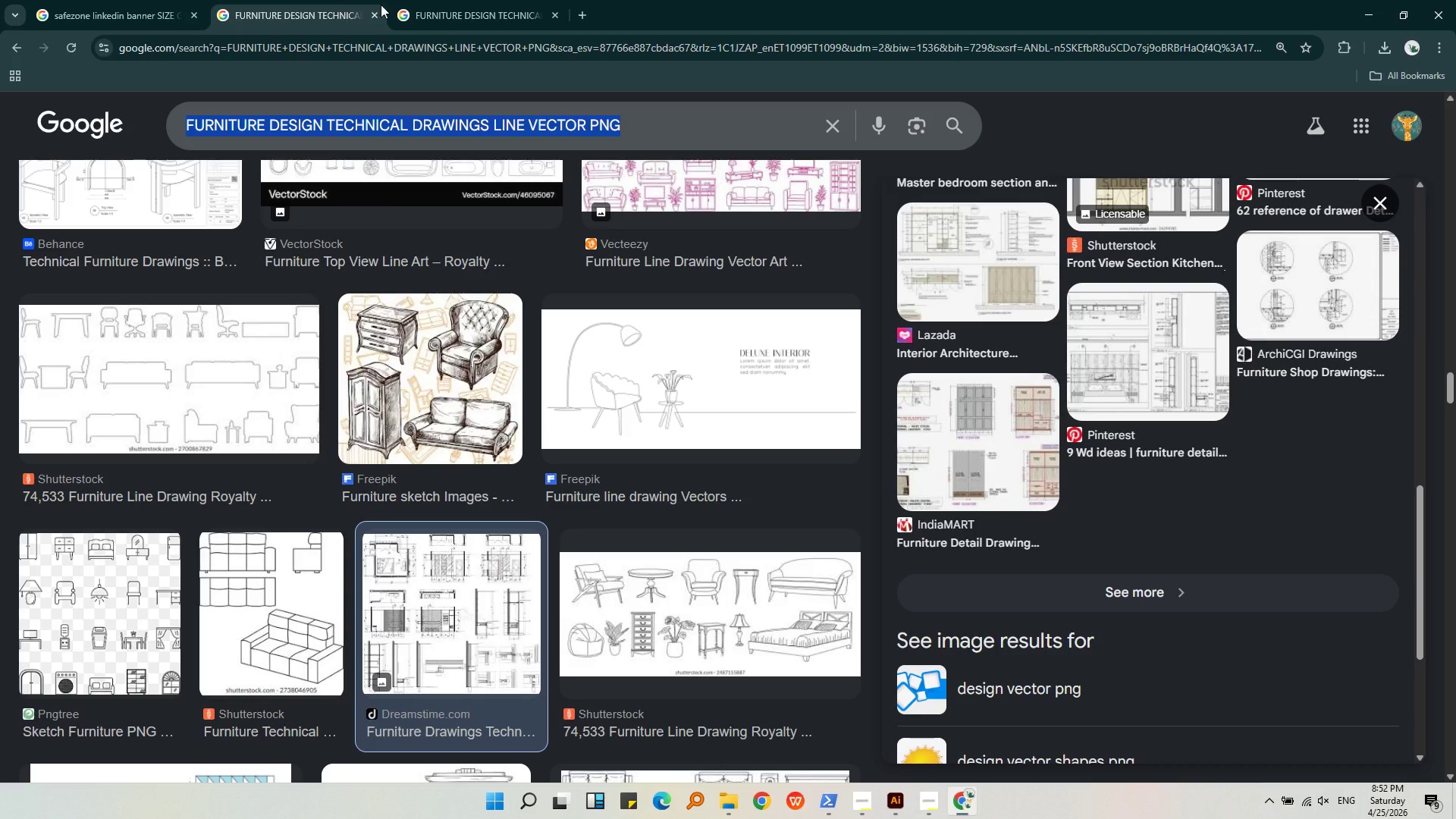 
left_click([418, 5])
 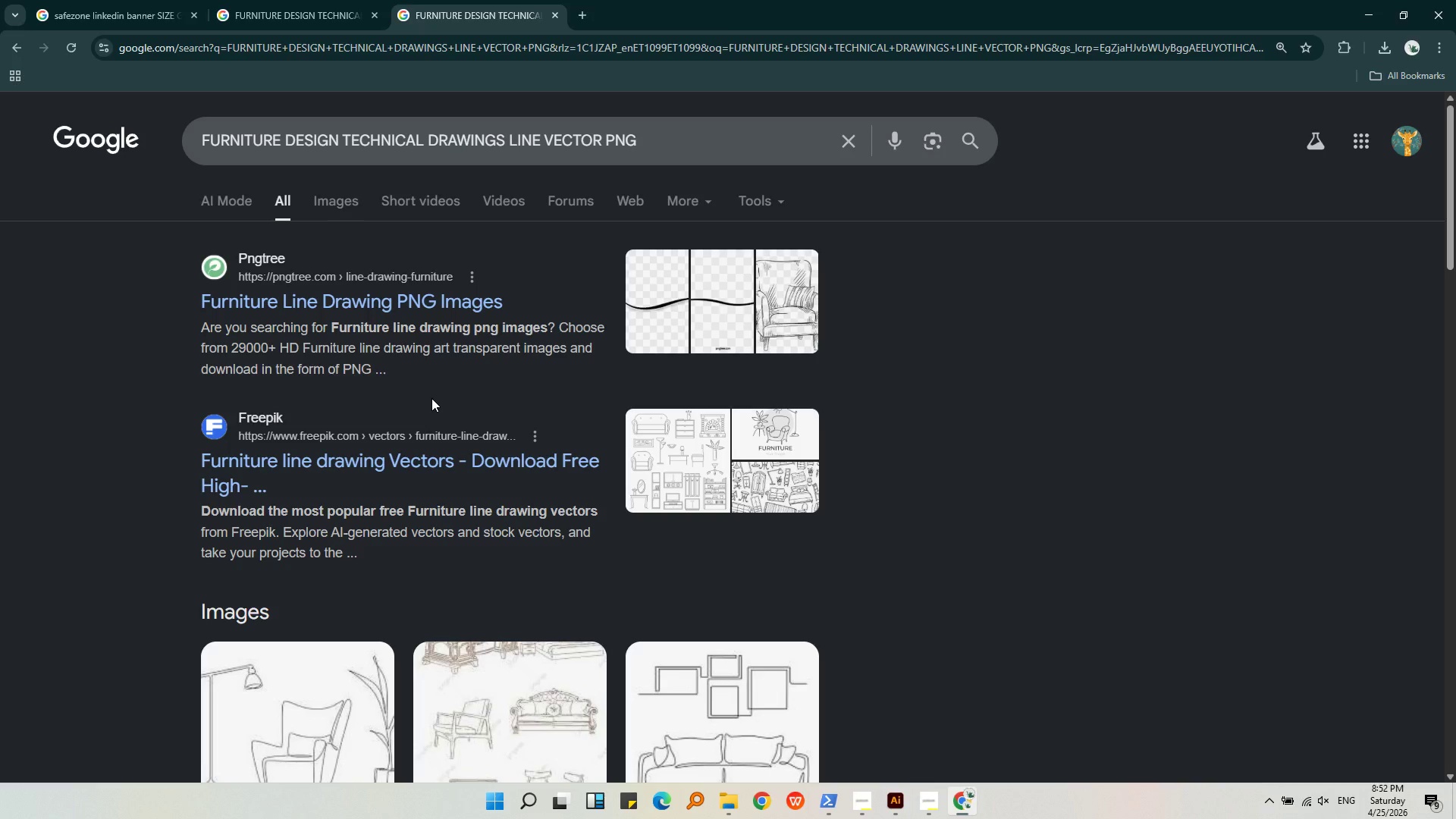 
scroll: coordinate [431, 398], scroll_direction: down, amount: 10.0
 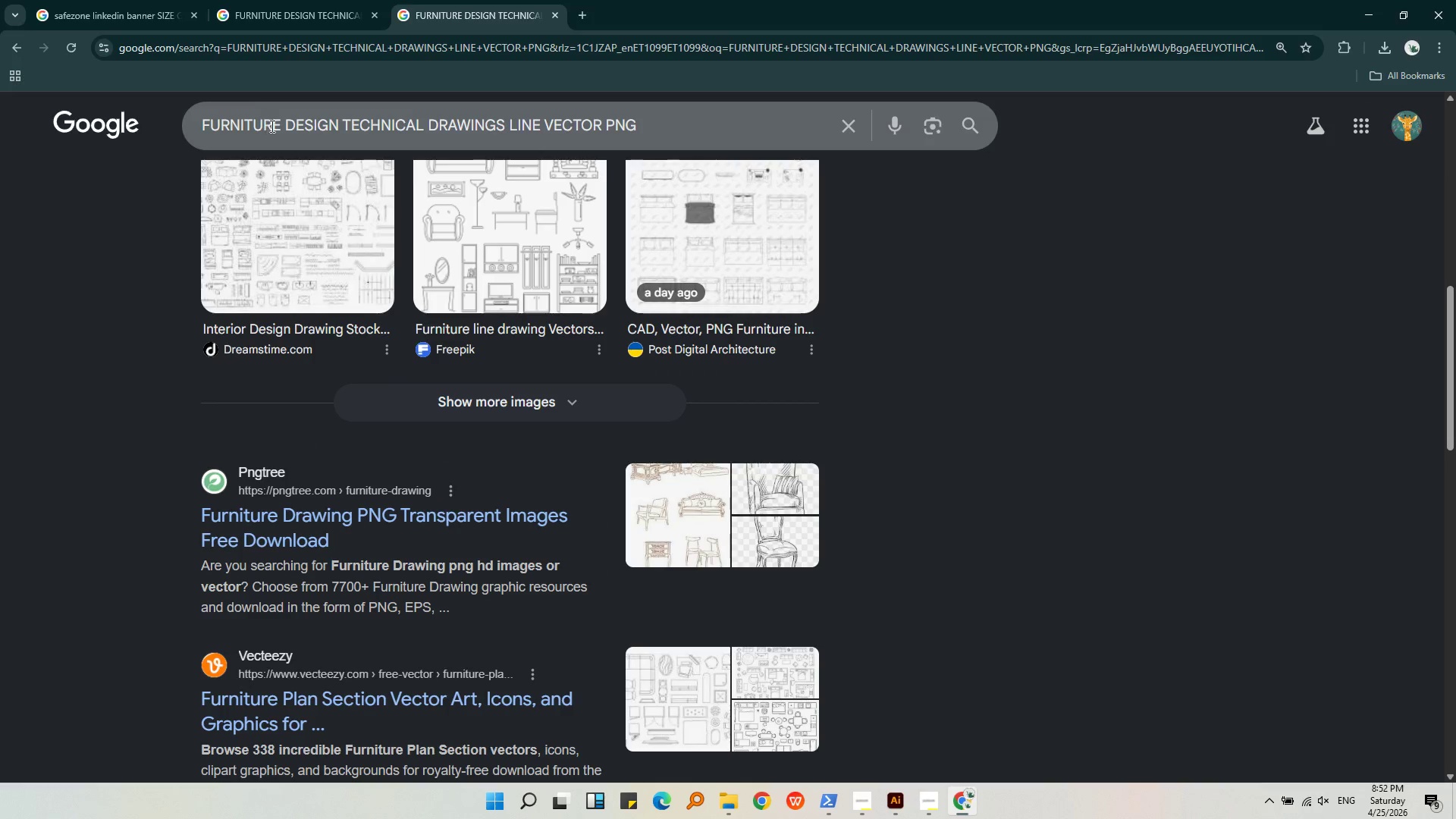 
left_click_drag(start_coordinate=[285, 125], to_coordinate=[139, 117])
 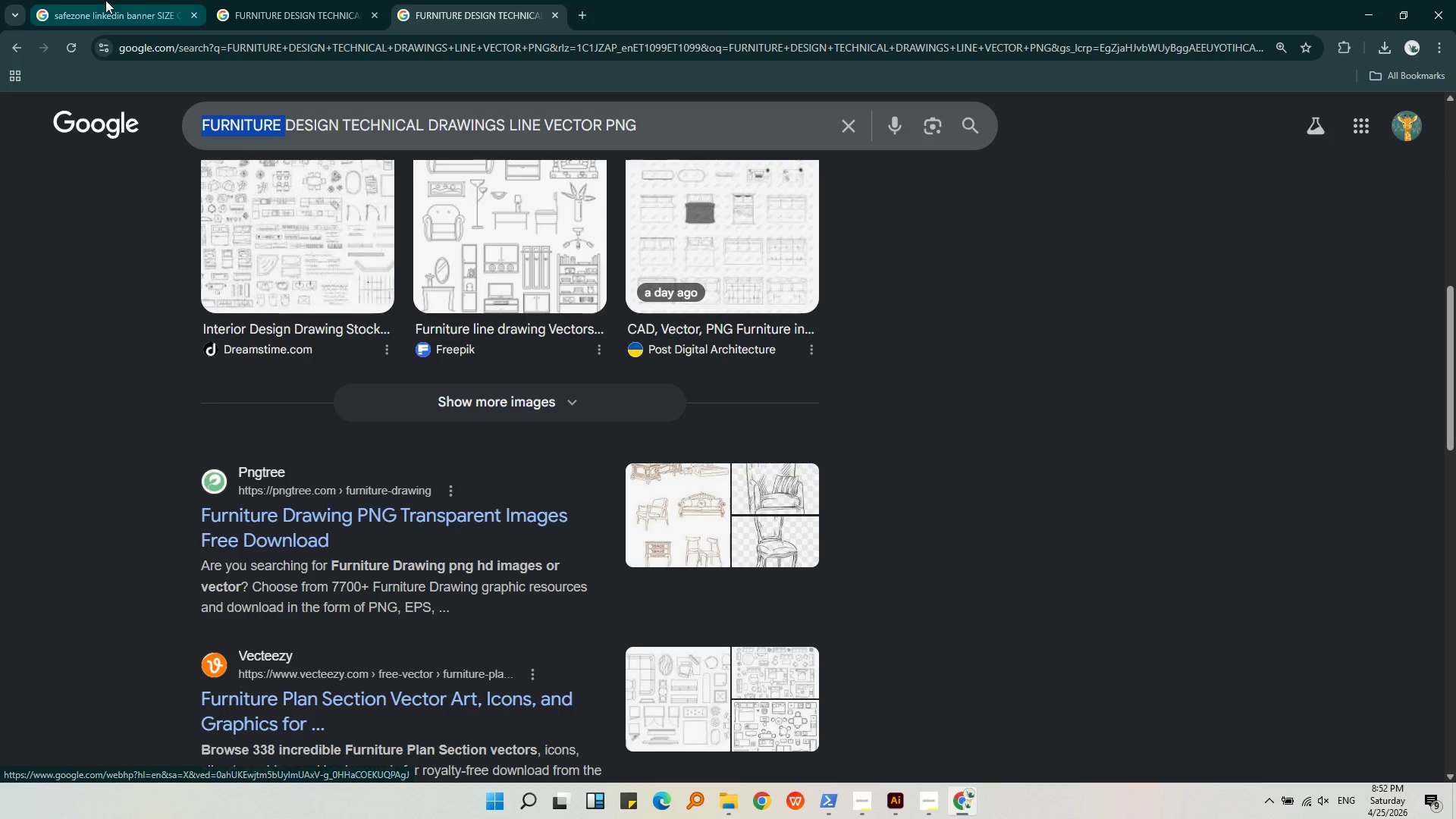 
type(window )
 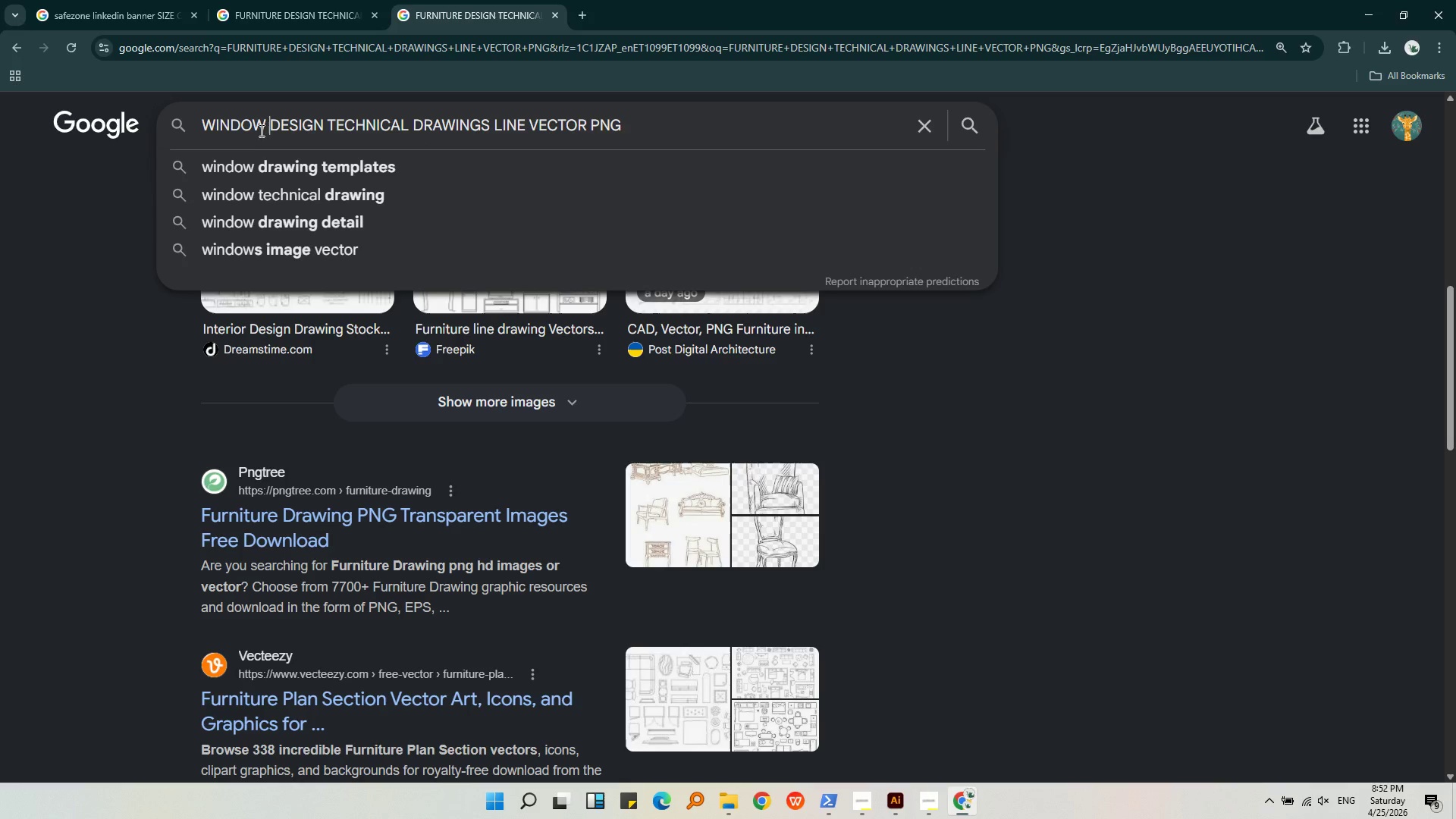 
hold_key(key=ShiftLeft, duration=0.64)
left_click([327, 124])
 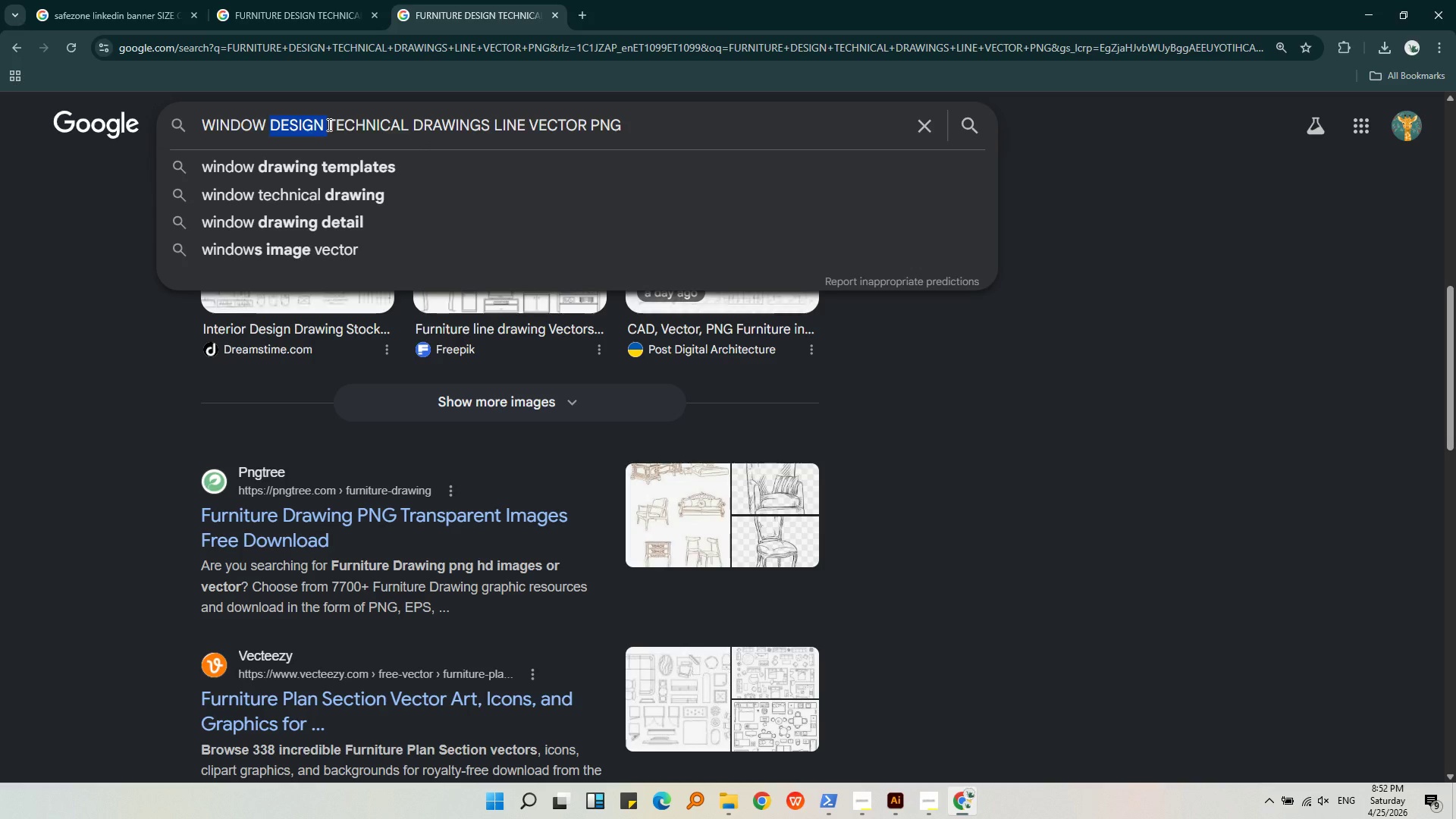 
key(Backspace)
 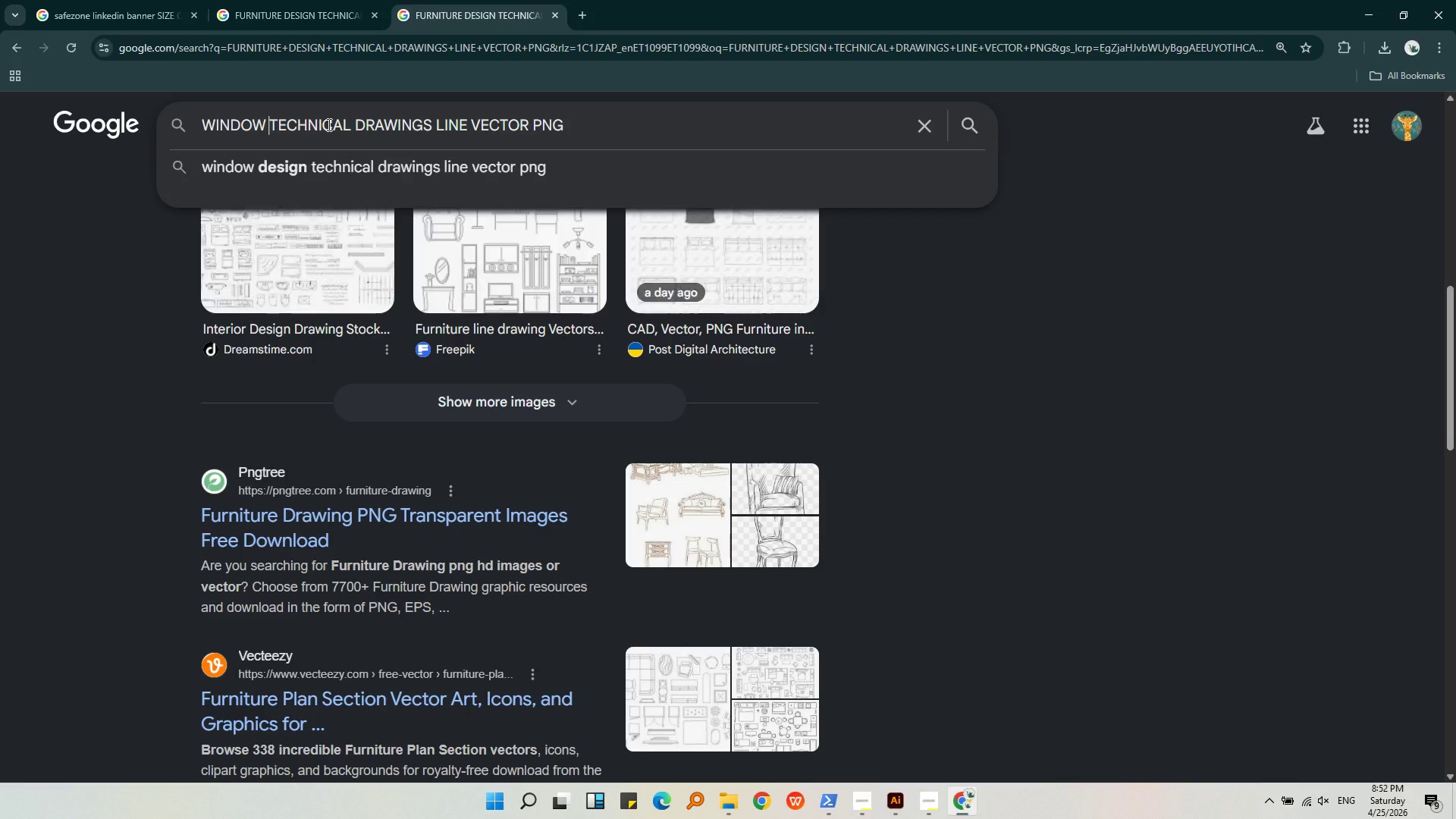 
key(Enter)
 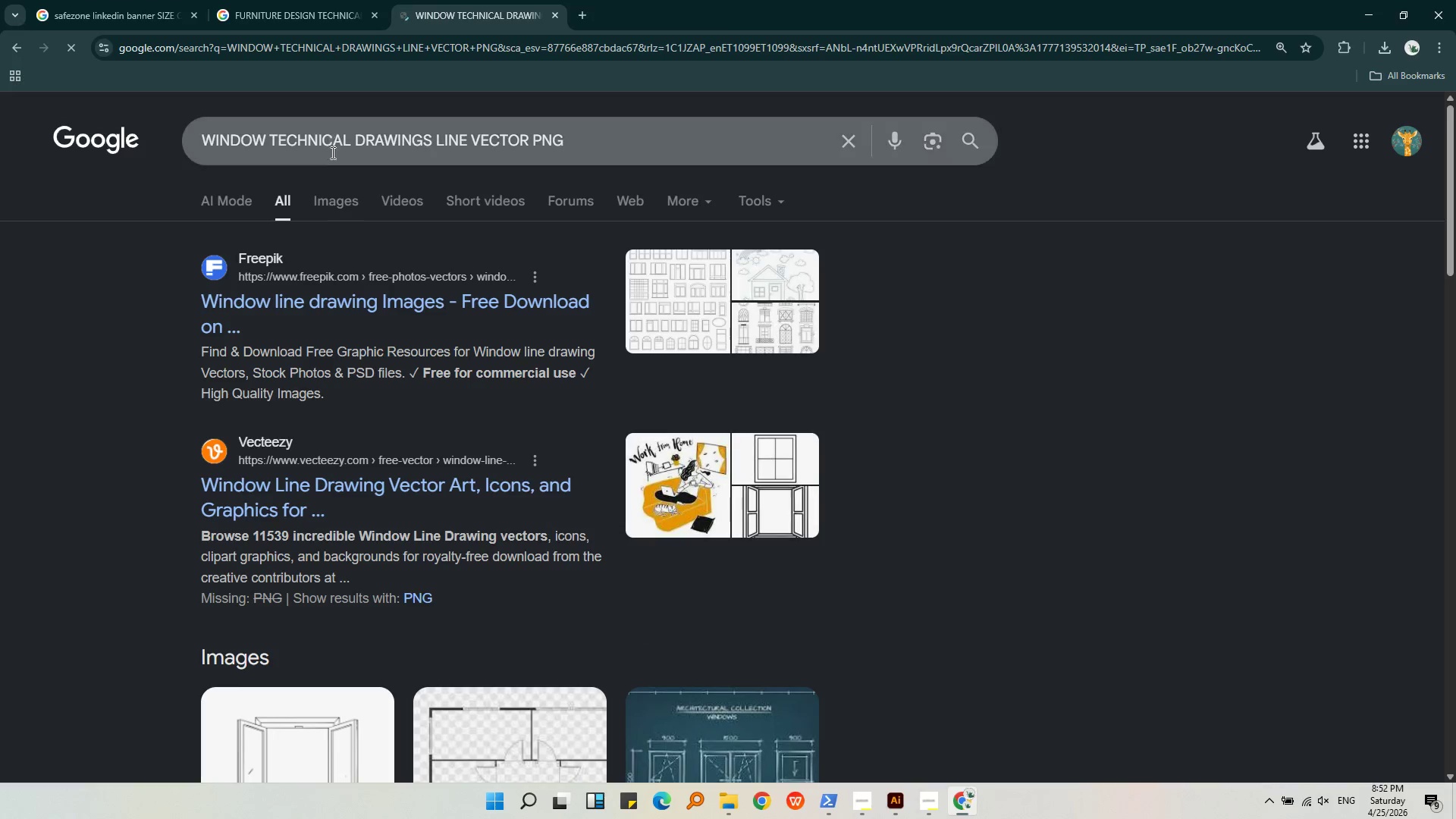 
scroll: coordinate [331, 154], scroll_direction: down, amount: 4.0
 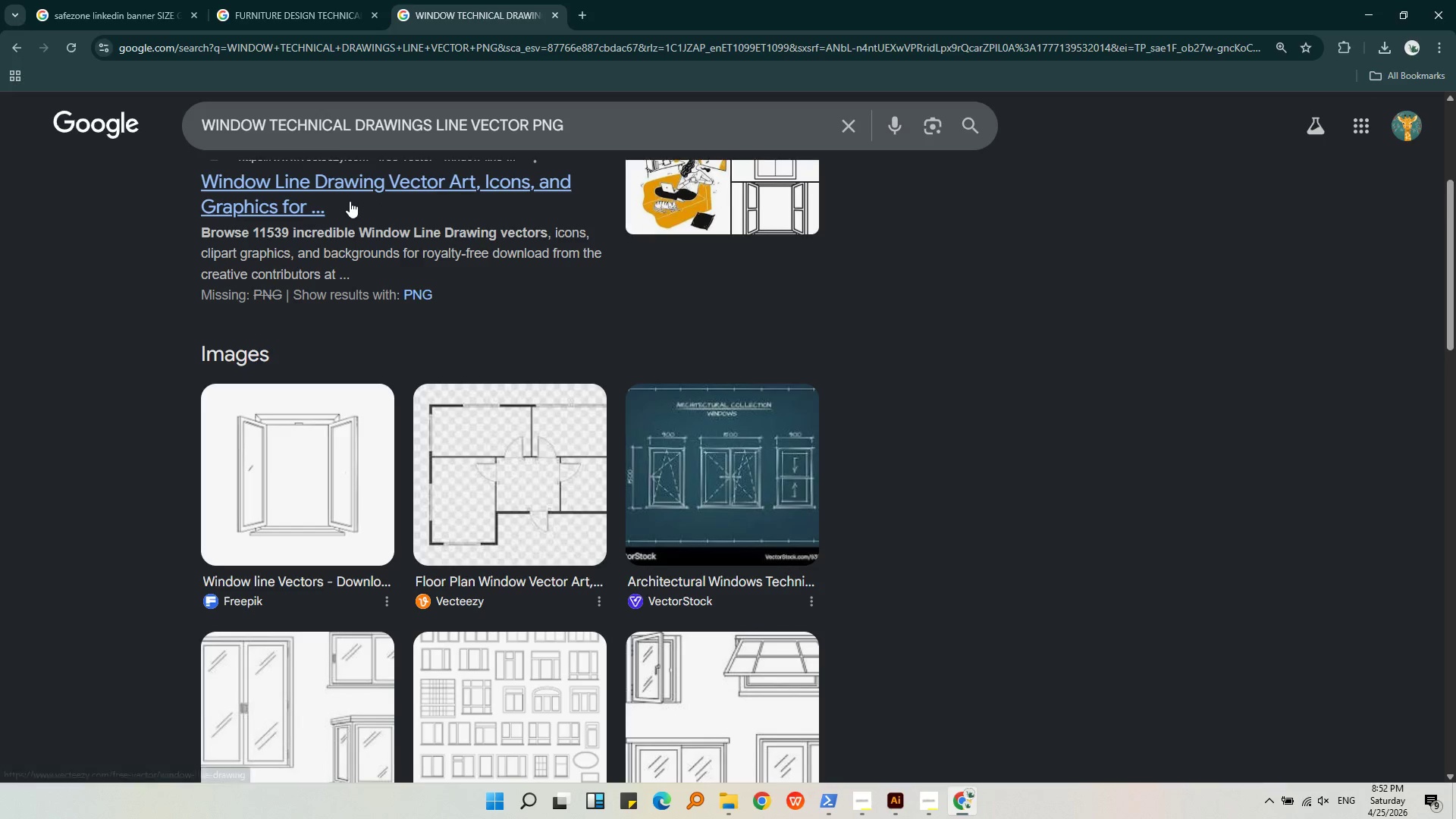 
scroll: coordinate [285, 202], scroll_direction: up, amount: 4.0
 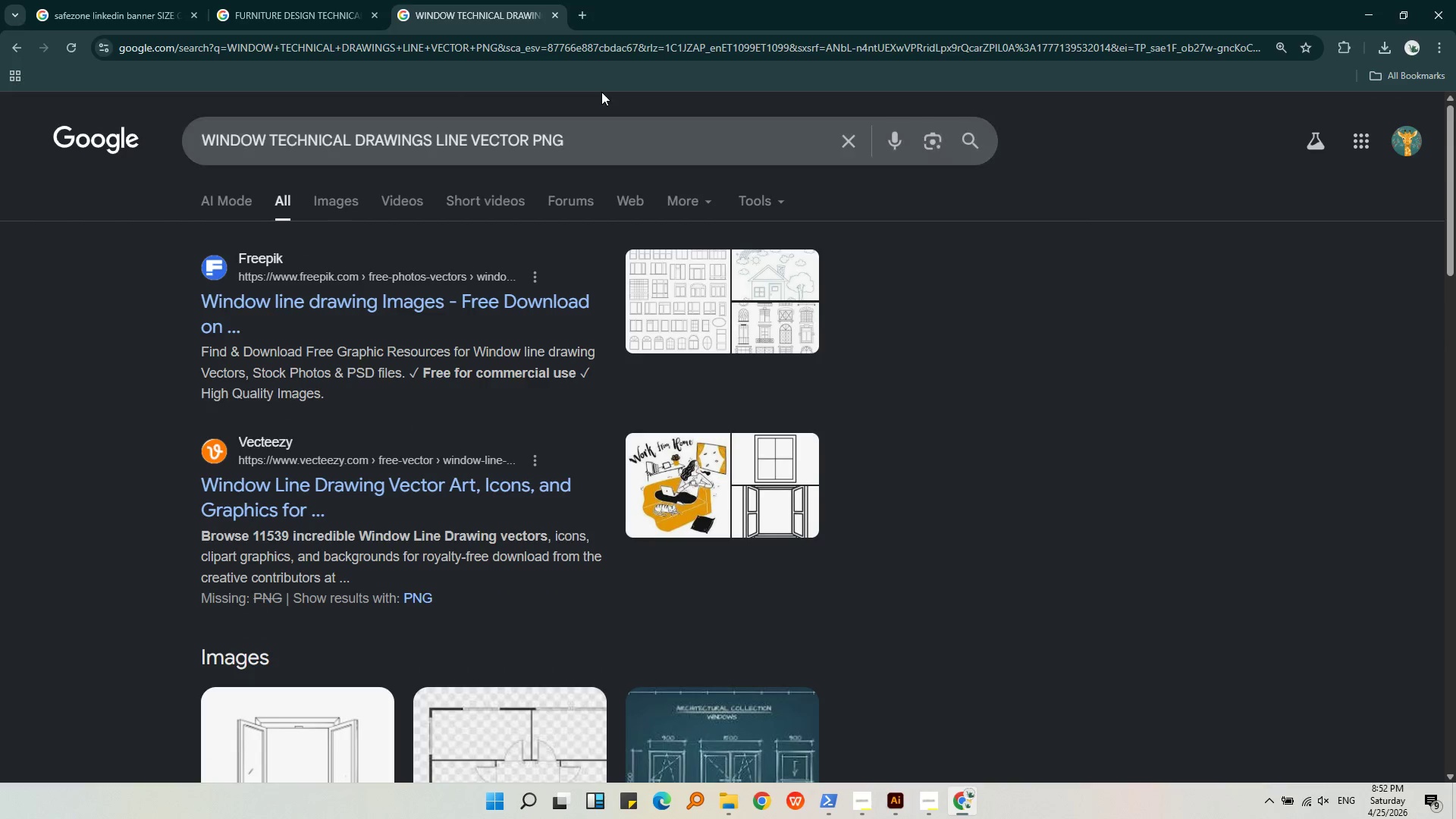 
left_click([598, 153])
 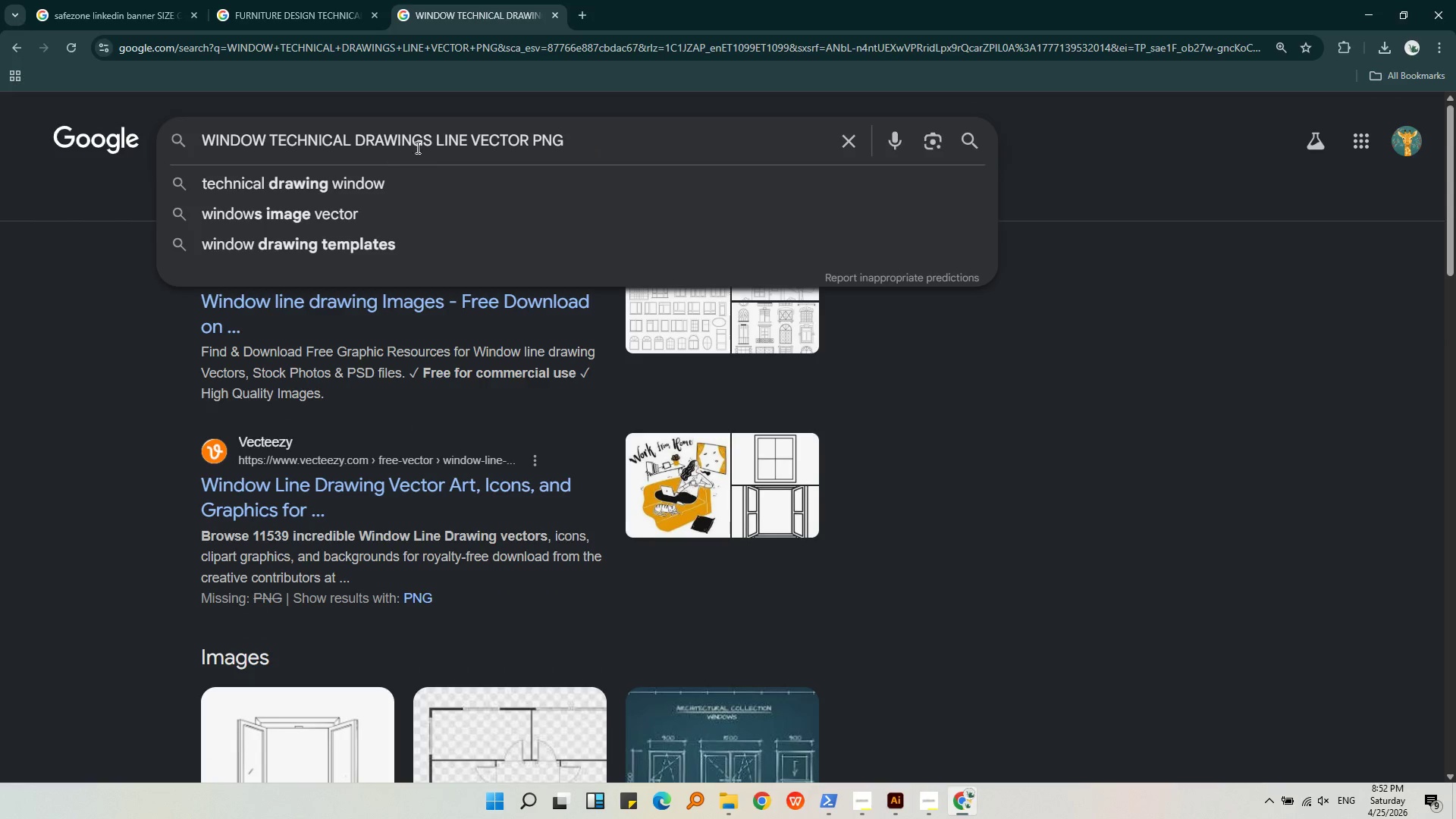 
left_click([435, 139])
 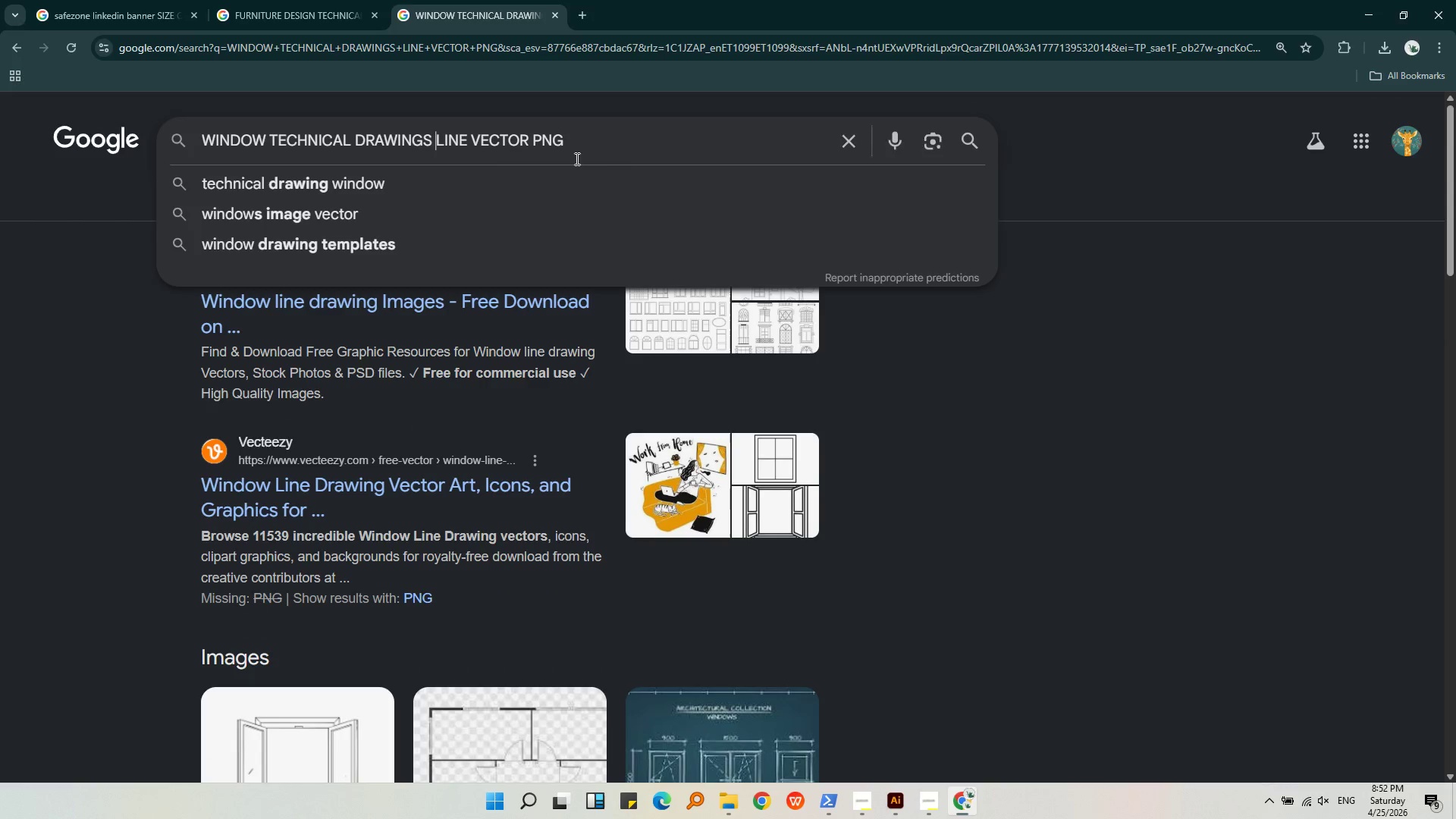 
type( )
key(Backspace)
type(with dimensions )
 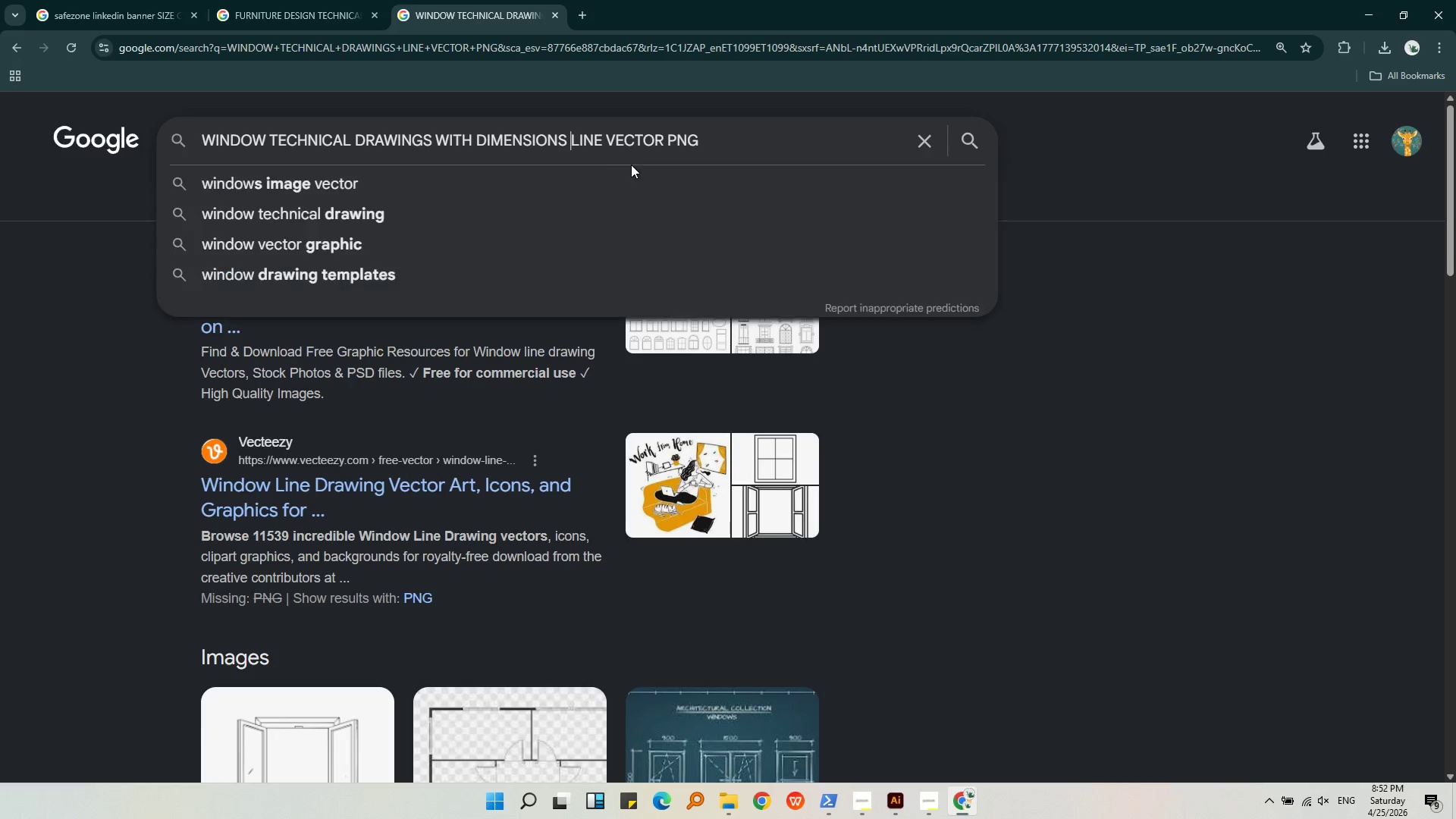 
key(Enter)
 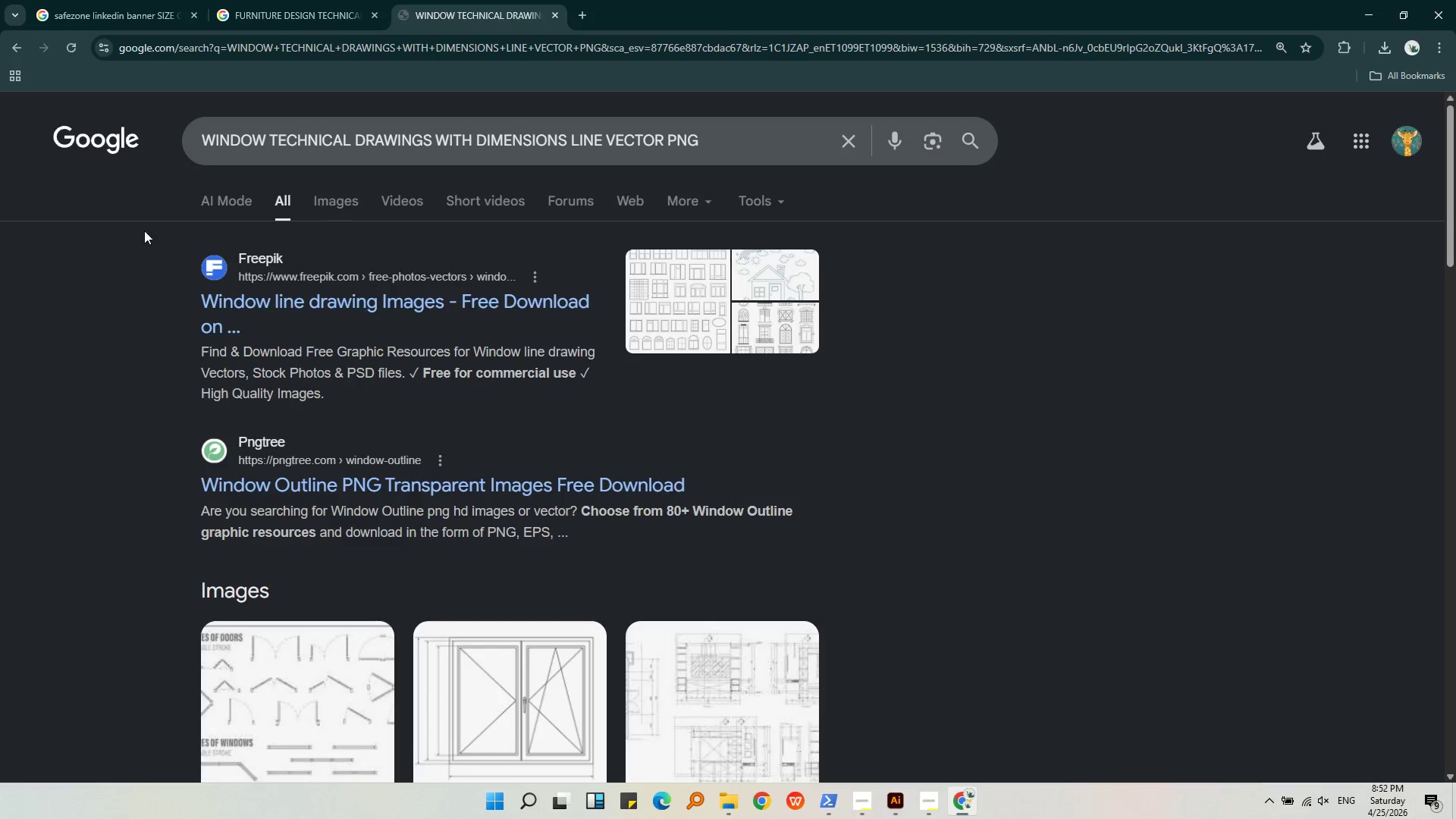 
left_click([315, 198])
 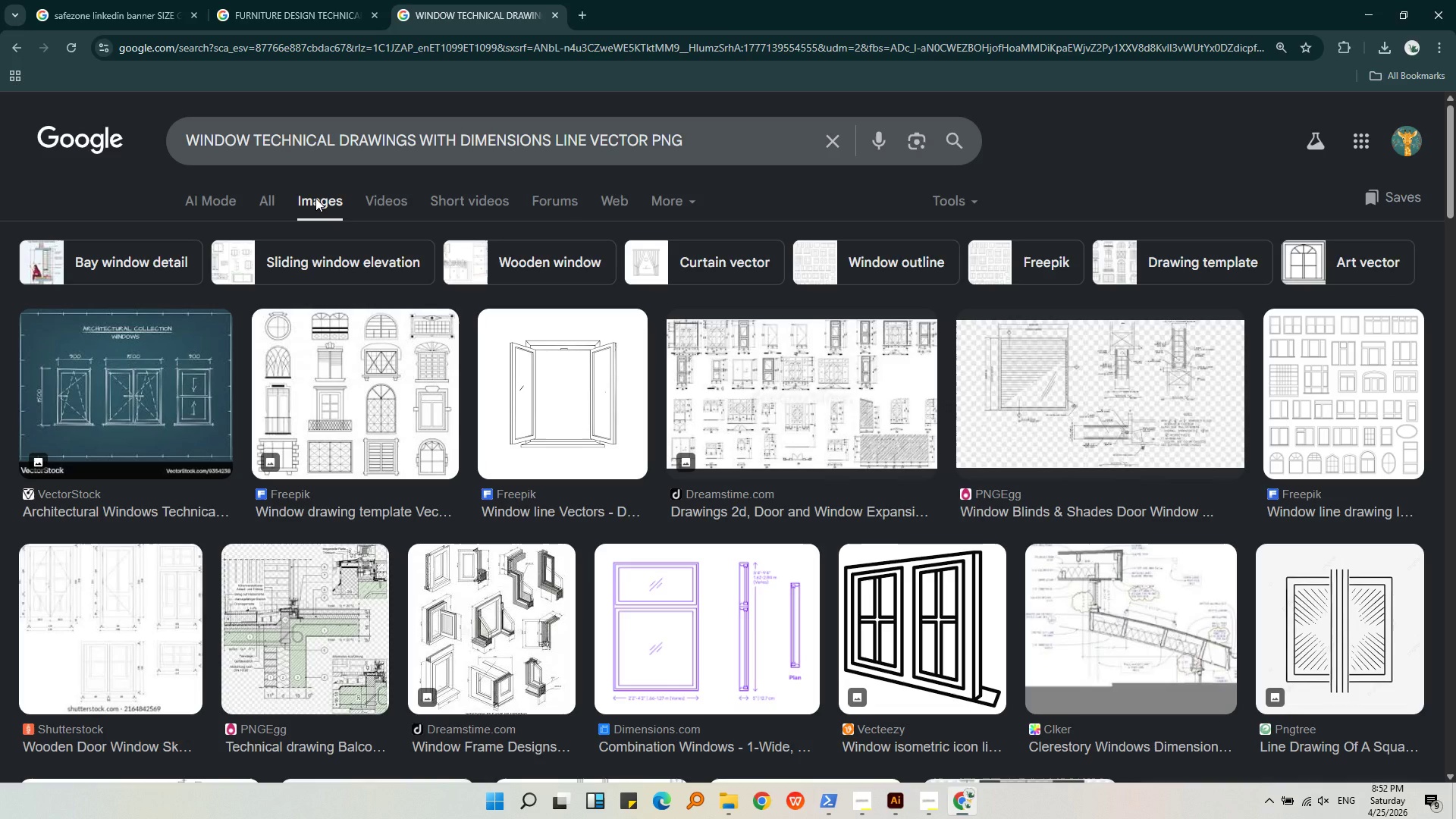 
wait(7.09)
 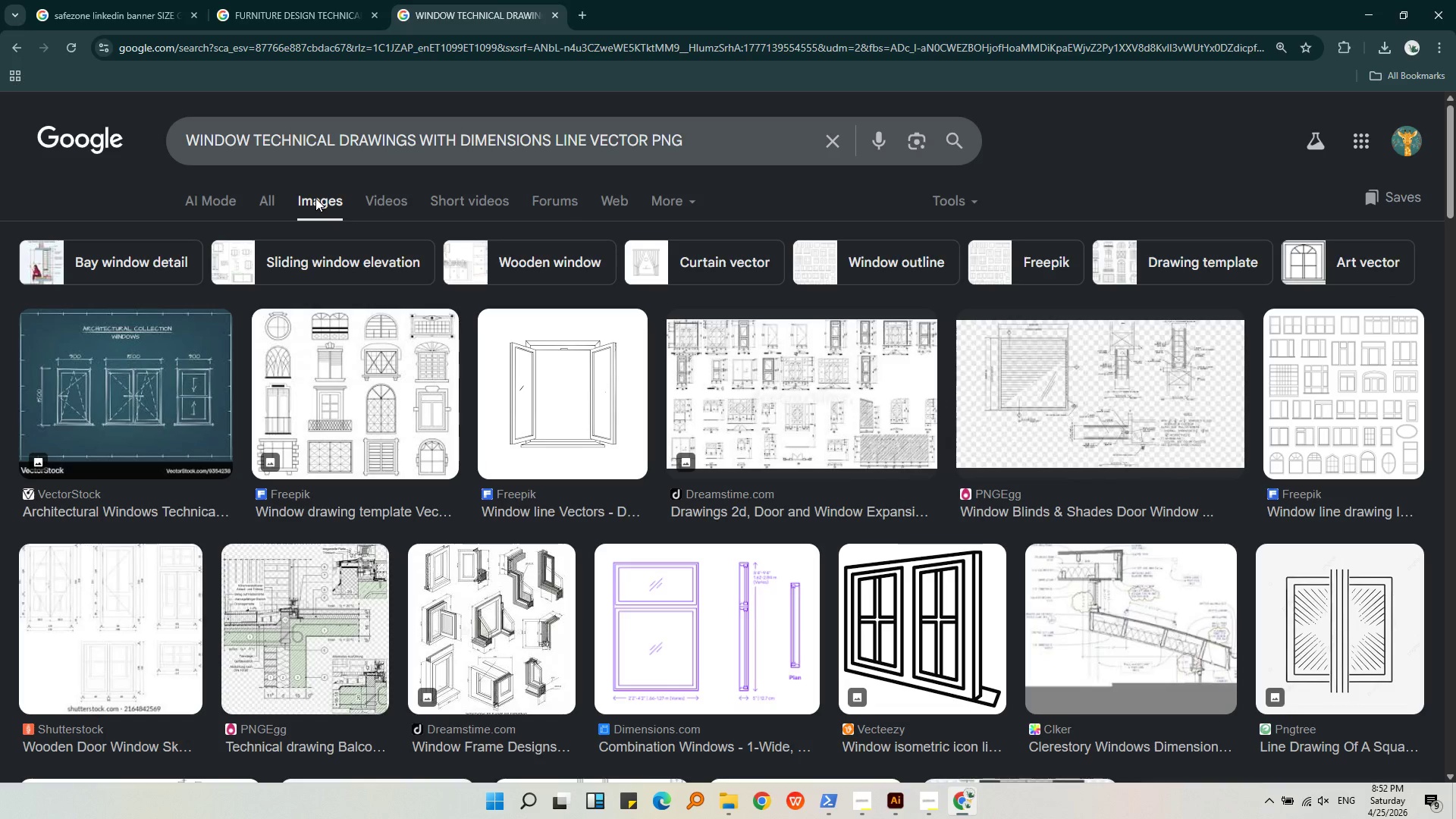 
scroll: coordinate [315, 198], scroll_direction: down, amount: 3.0
 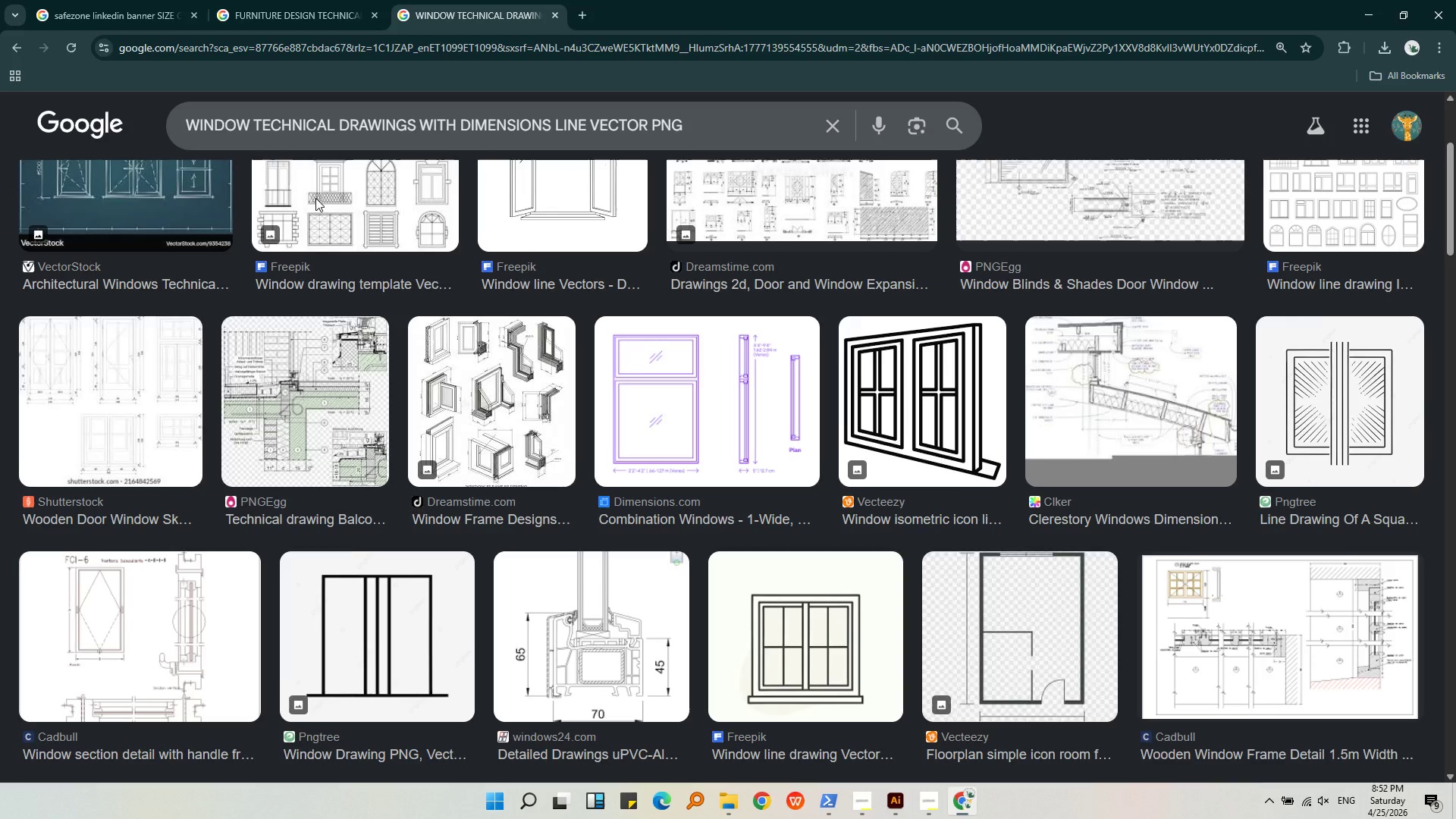 
scroll: coordinate [315, 198], scroll_direction: up, amount: 1.0
 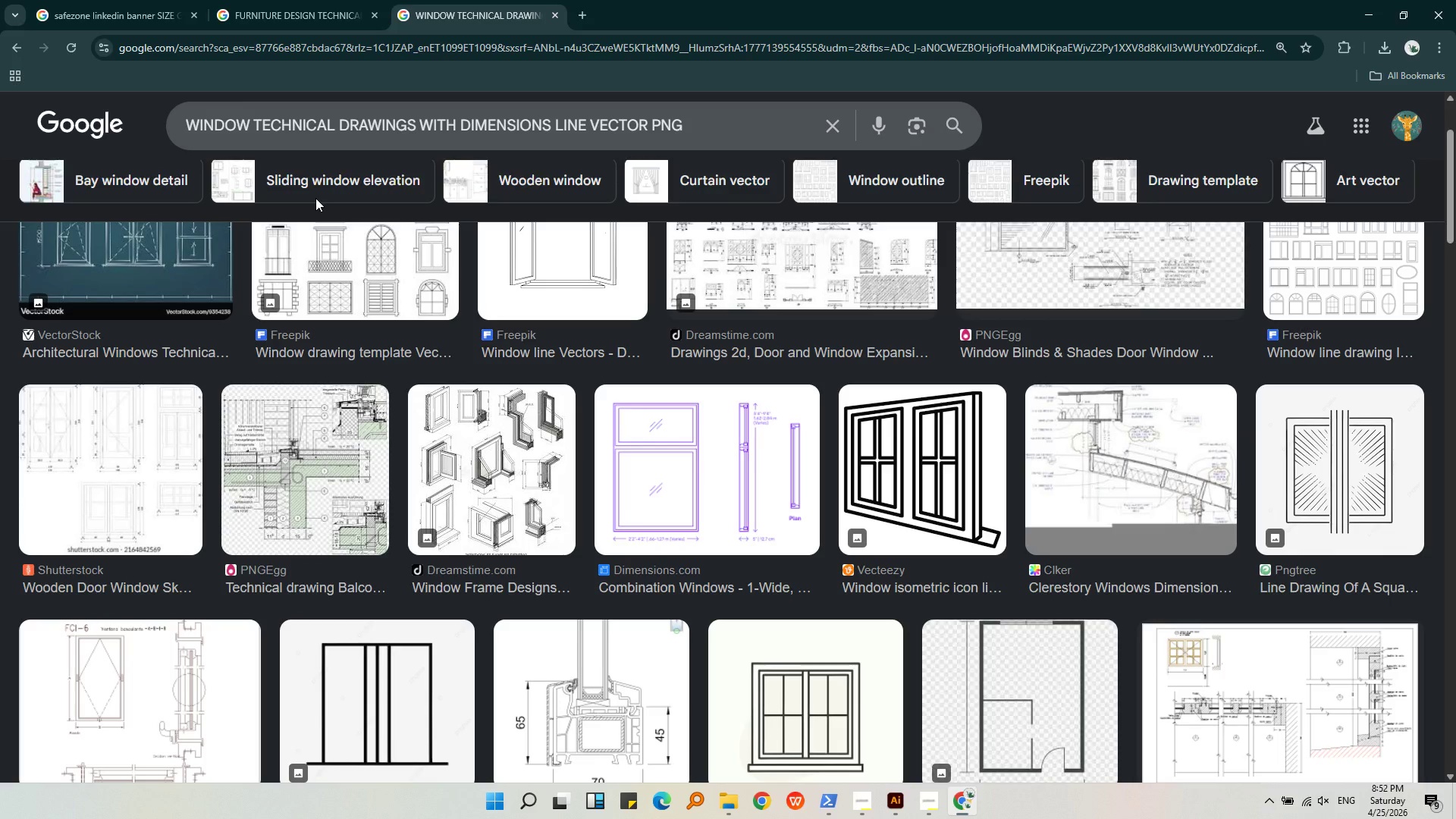 
scroll: coordinate [315, 198], scroll_direction: down, amount: 5.0
 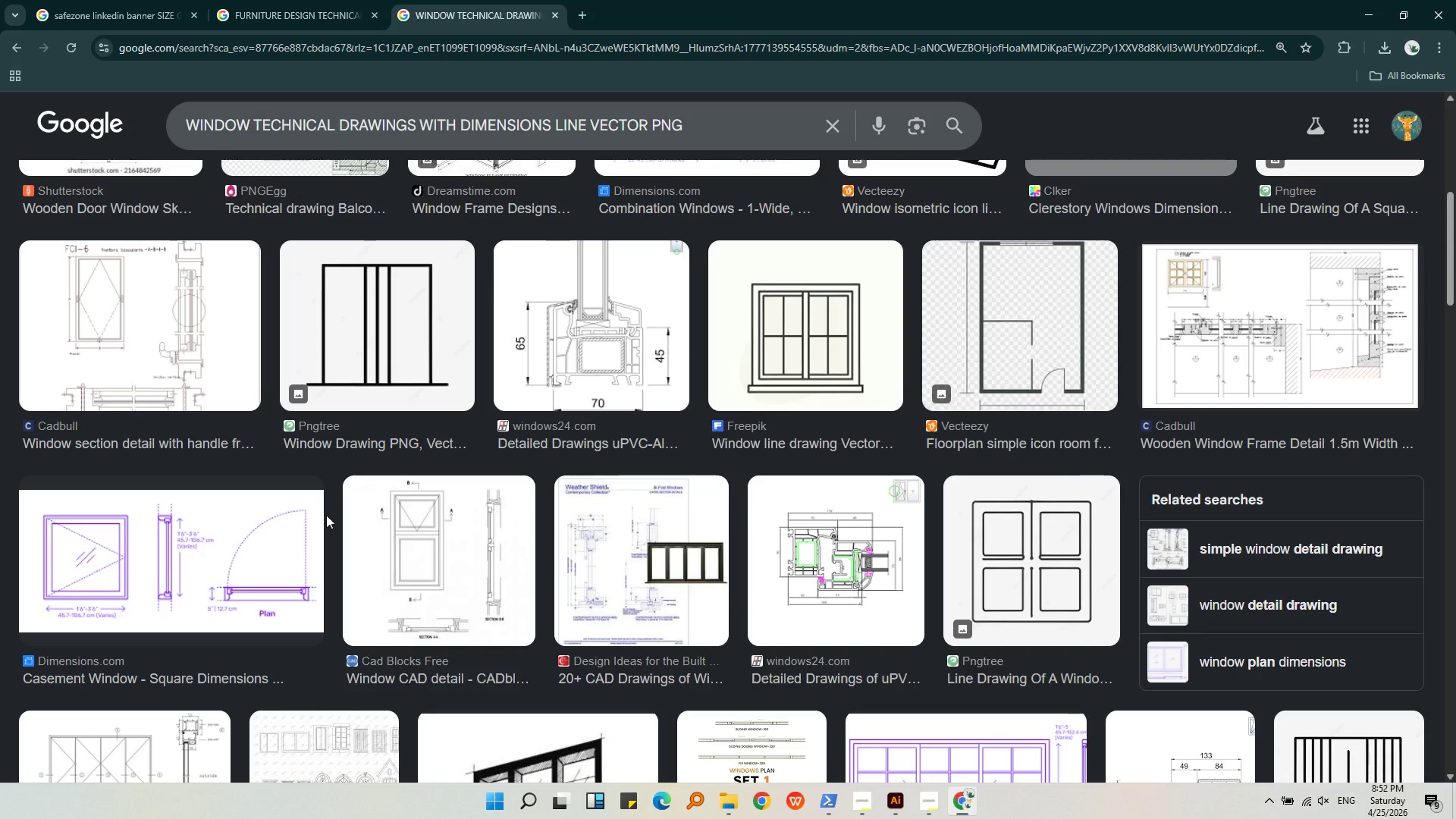 
left_click([146, 681])
 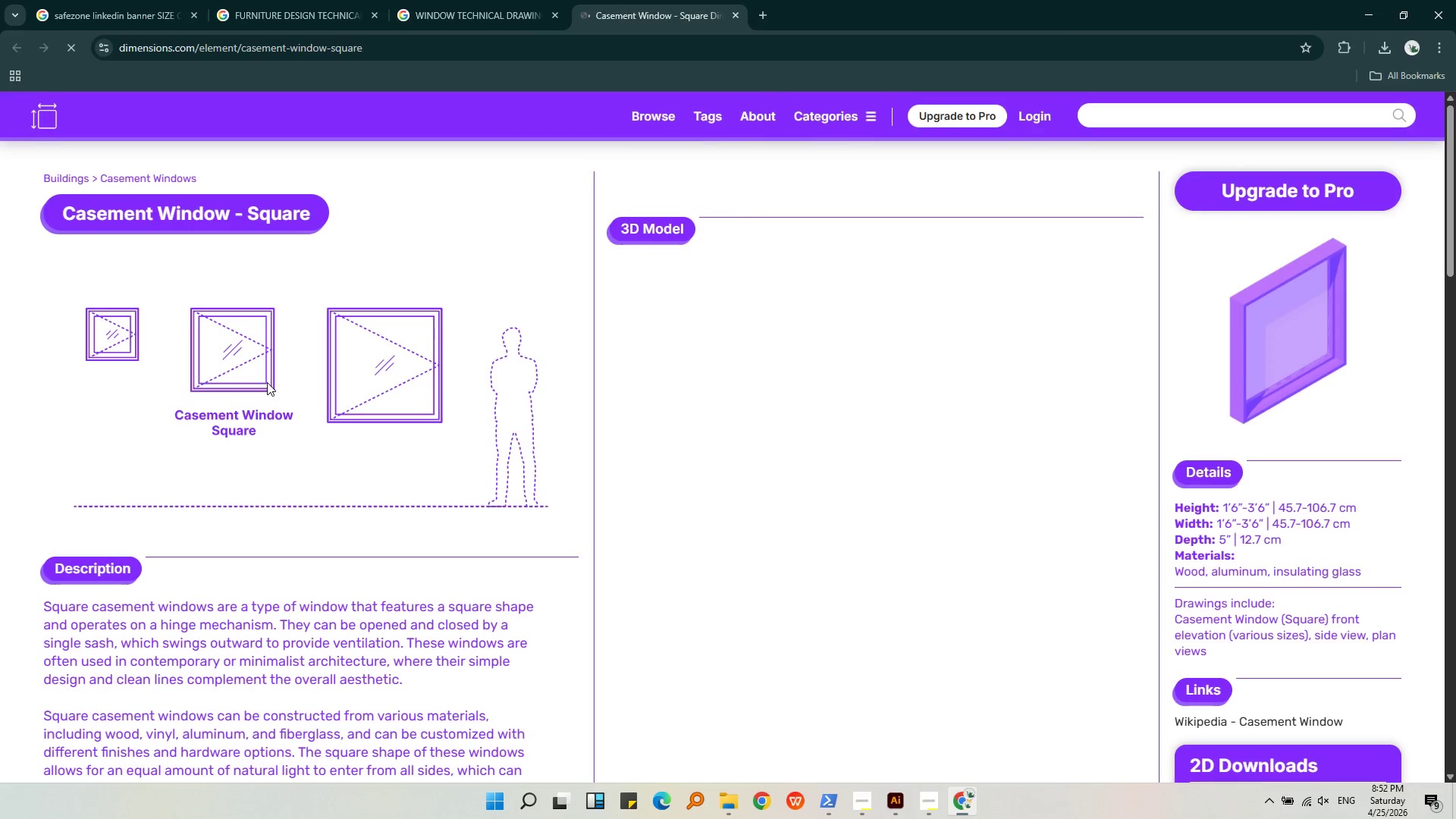 
right_click([267, 382])
 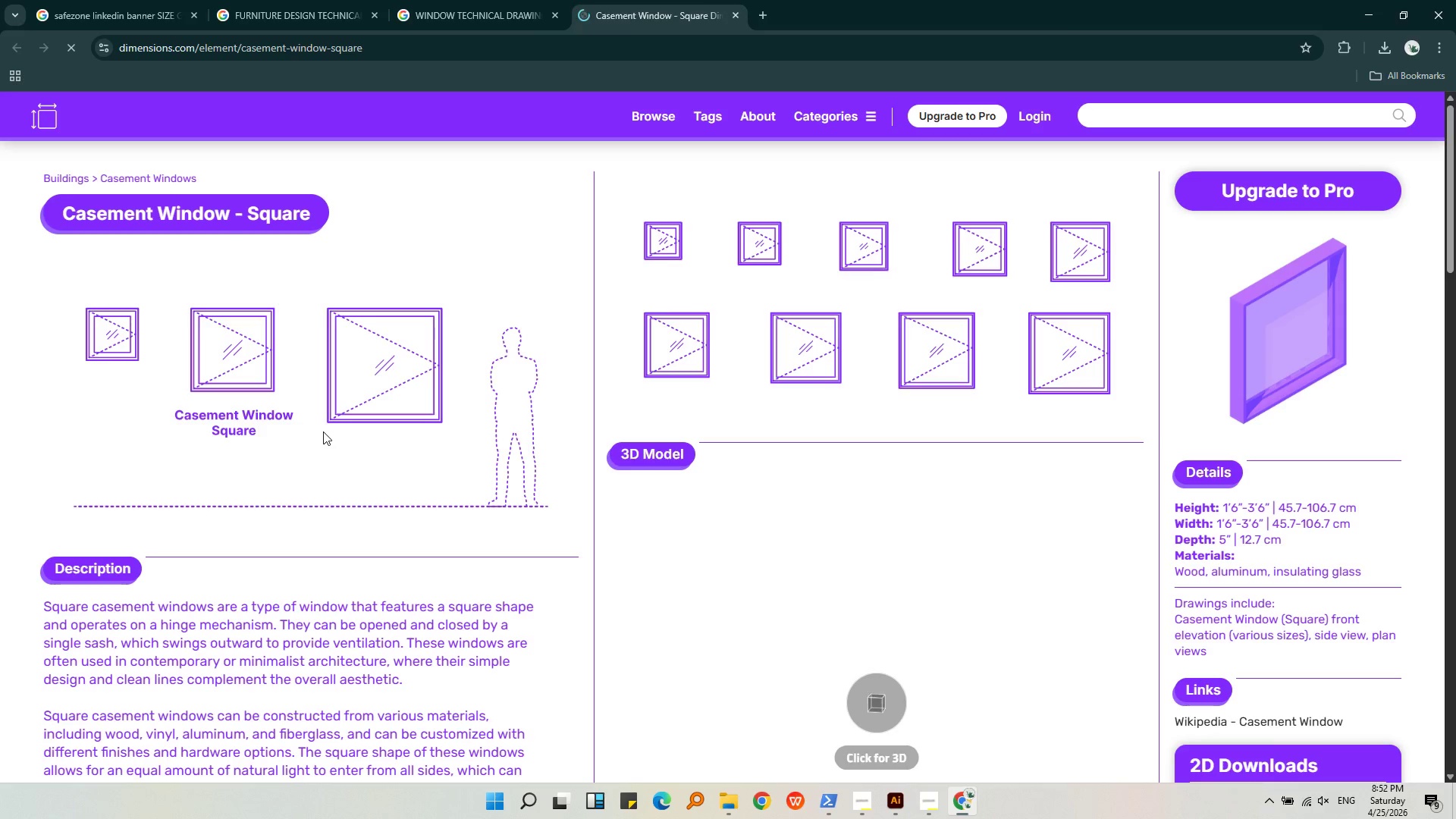 
left_click([317, 417])
 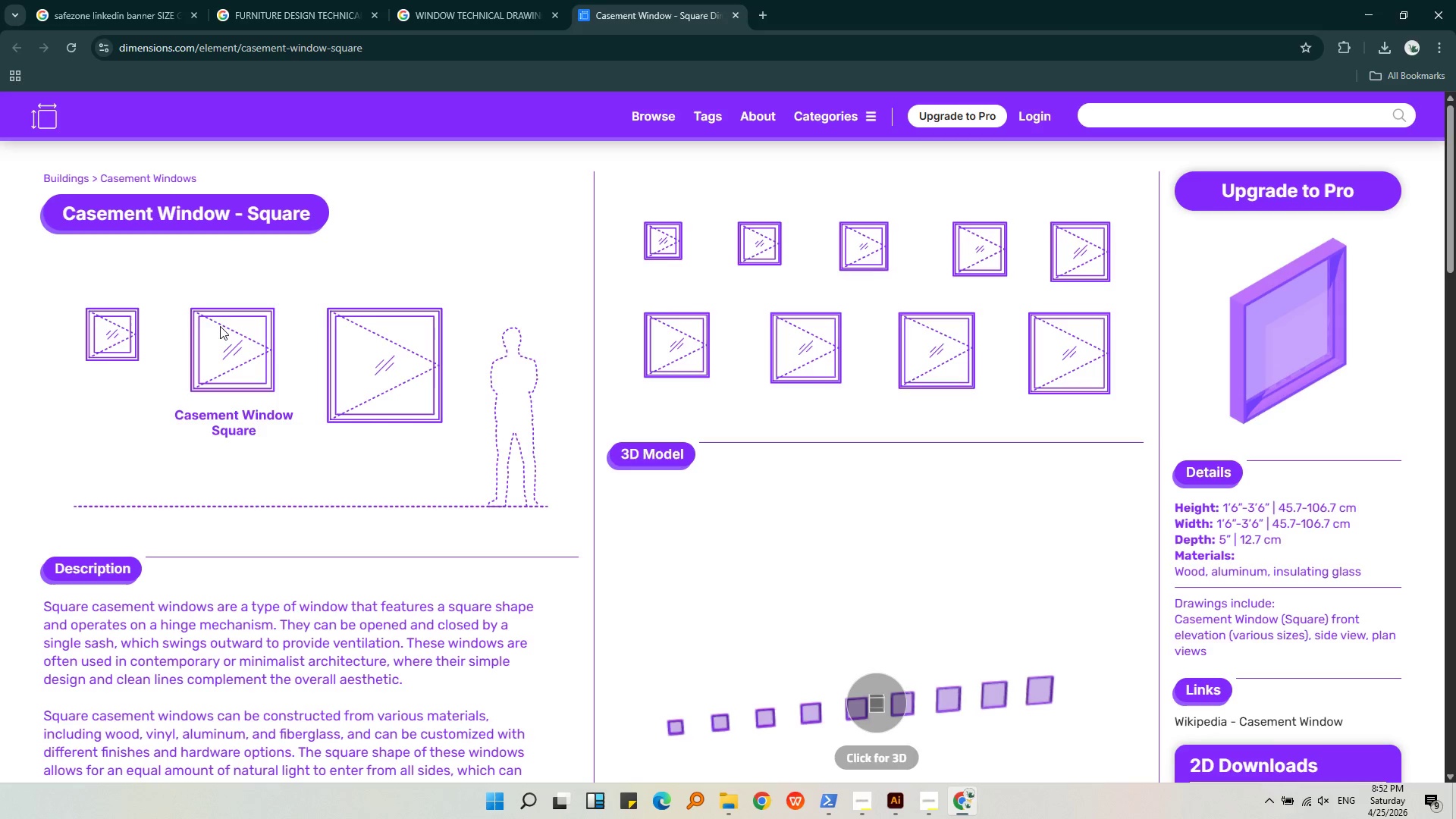 
left_click([426, 0])
 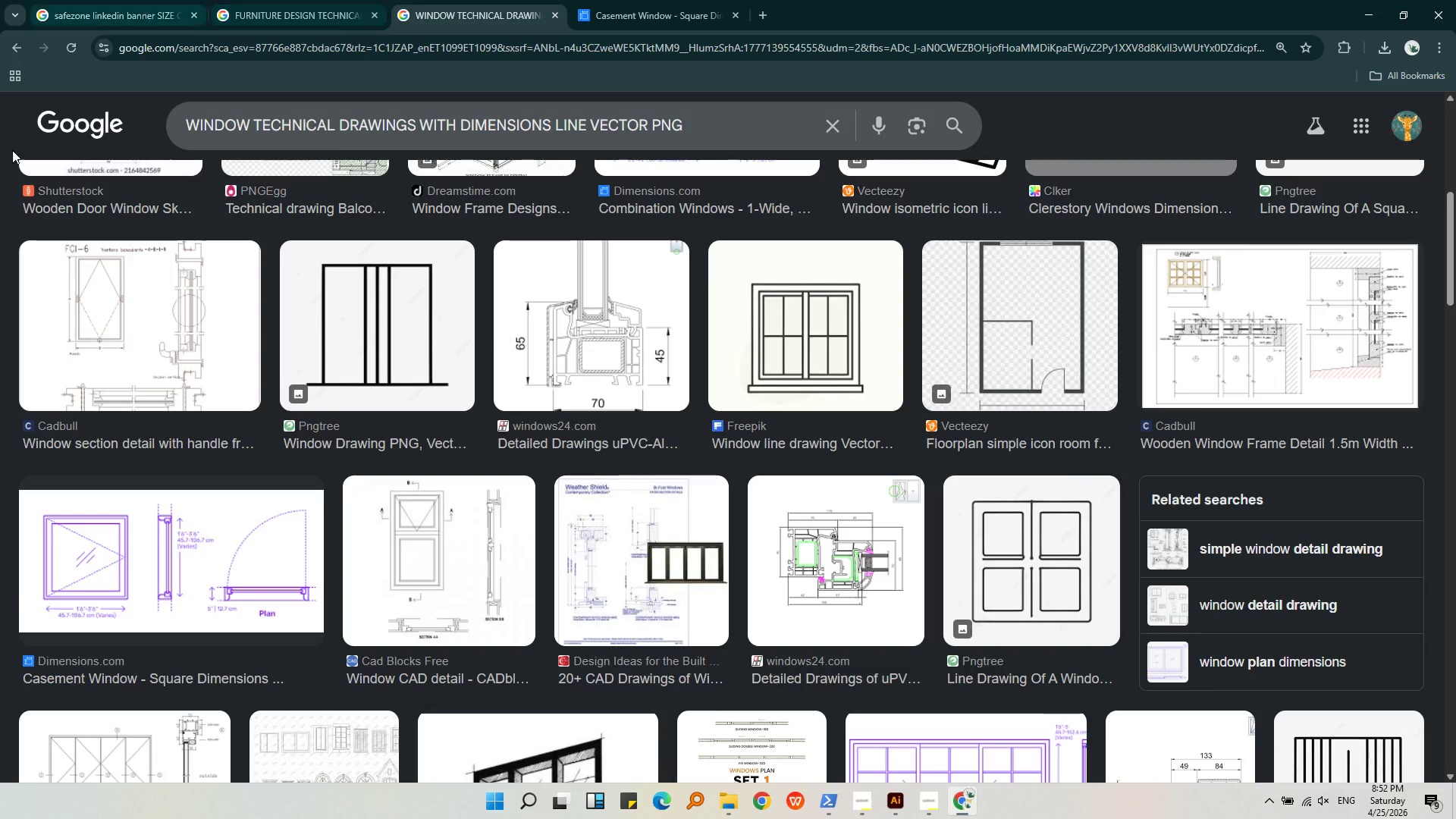 
scroll: coordinate [24, 584], scroll_direction: down, amount: 10.0
 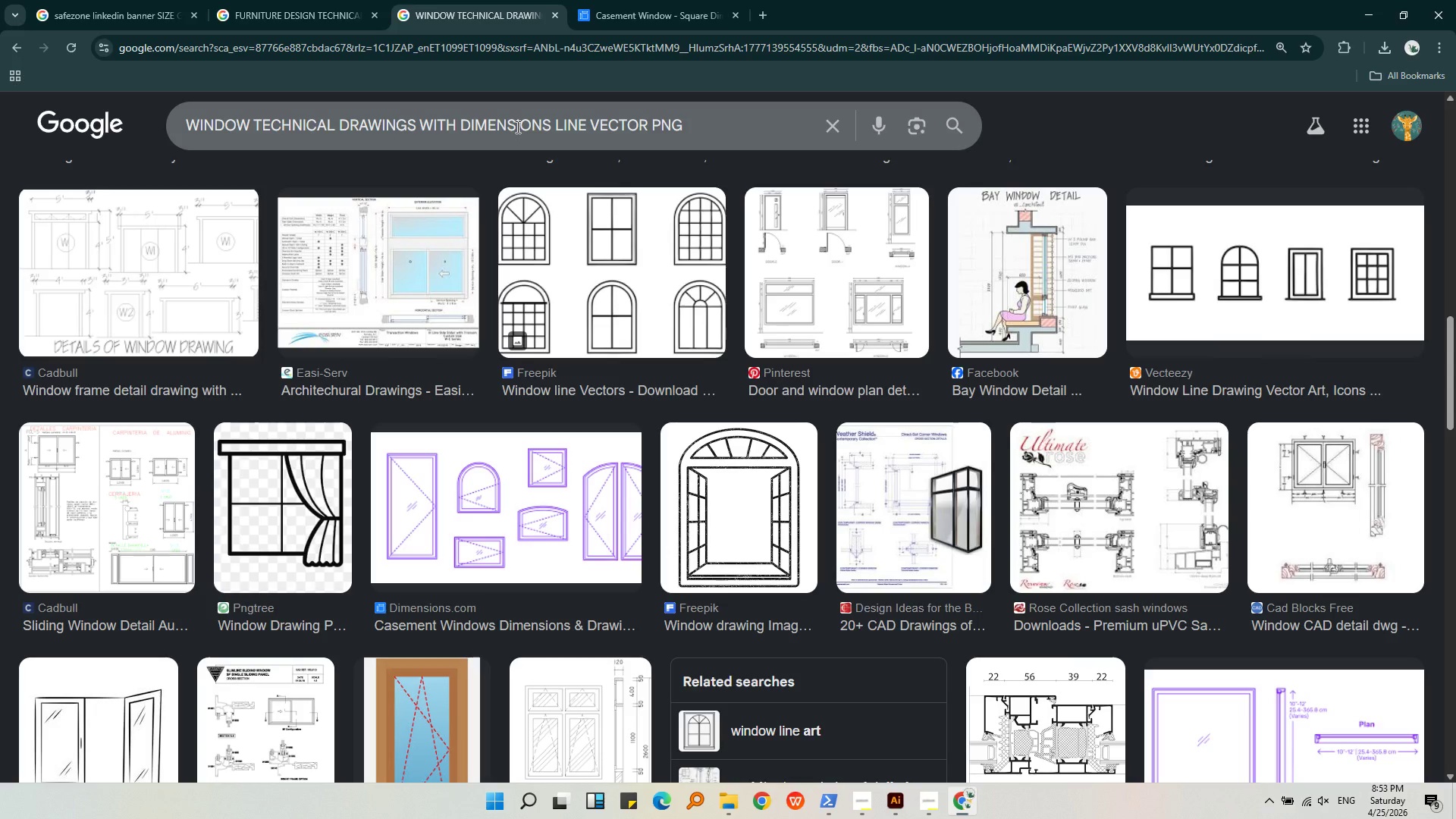 
wait(5.36)
 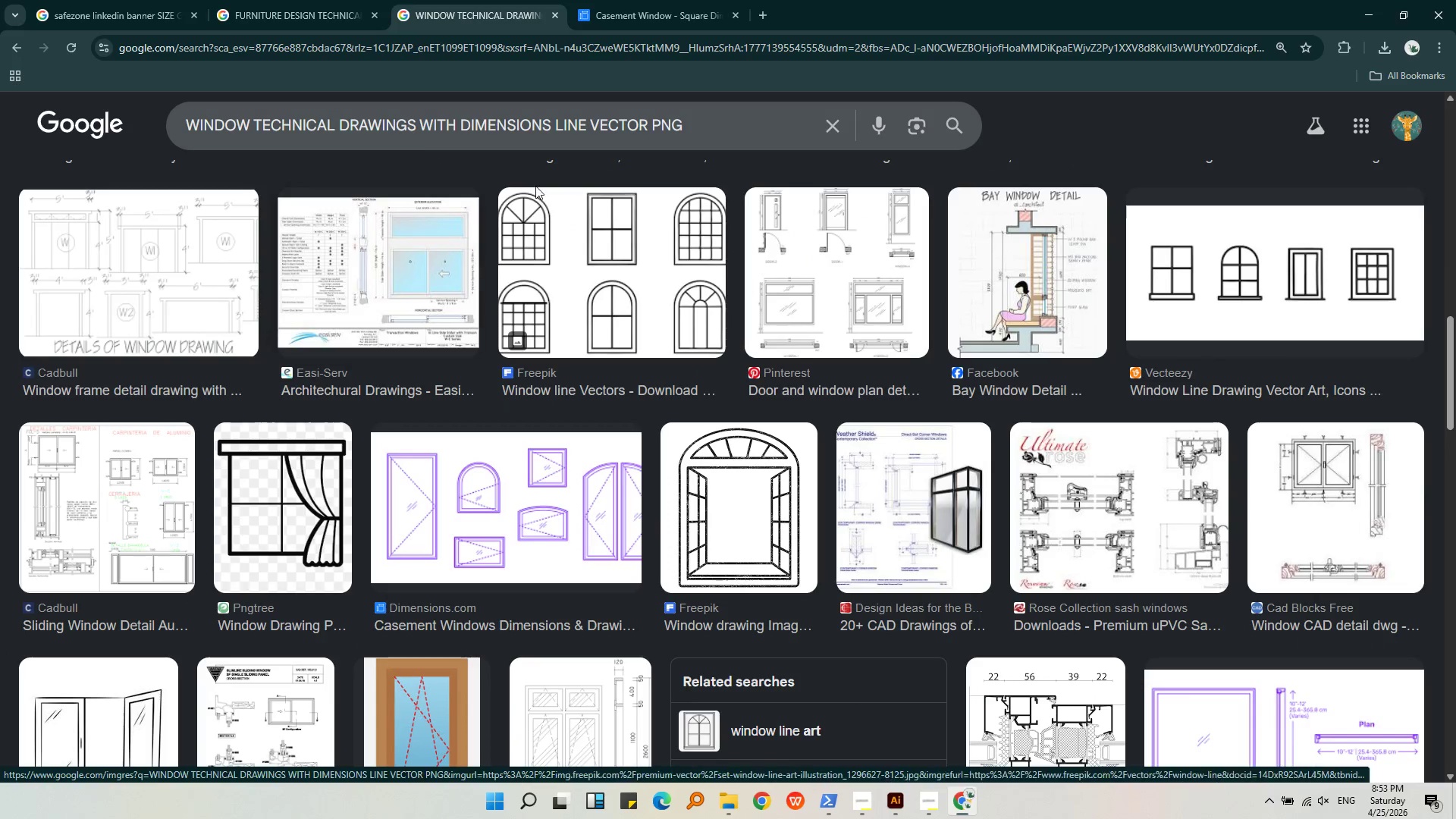 
left_click_drag(start_coordinate=[557, 124], to_coordinate=[724, 124])
 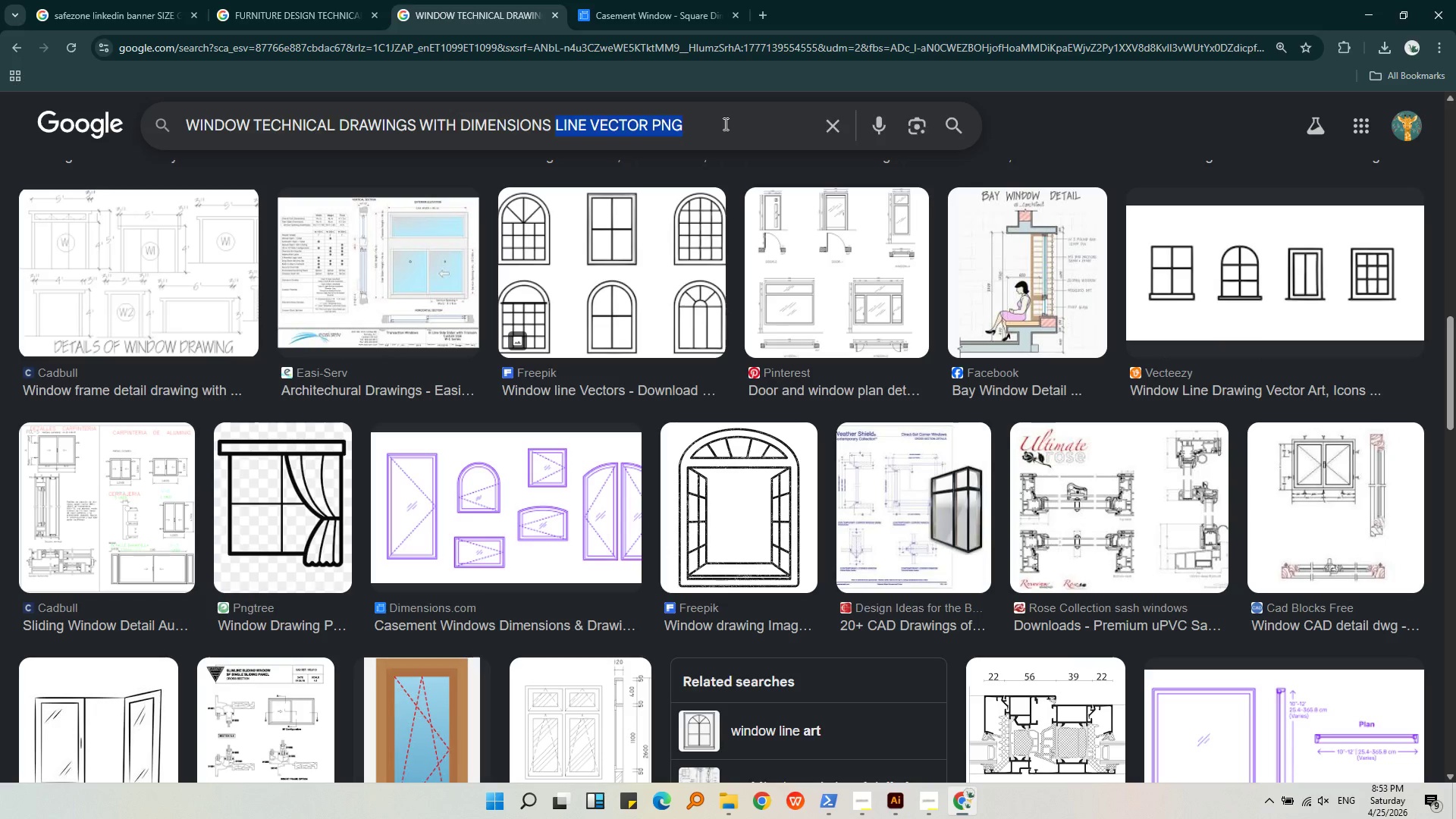 
type(vector png)
 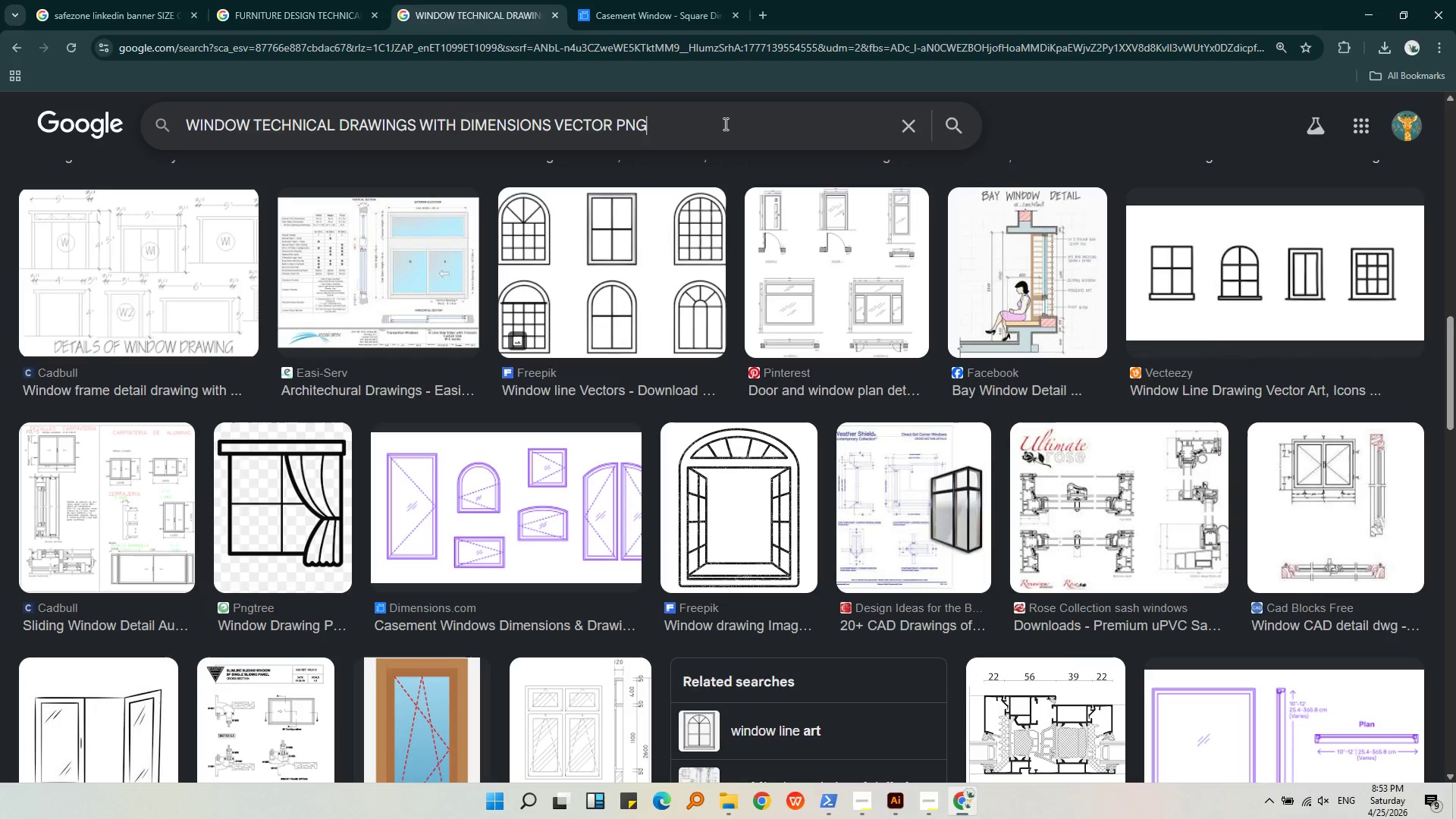 
key(Enter)
 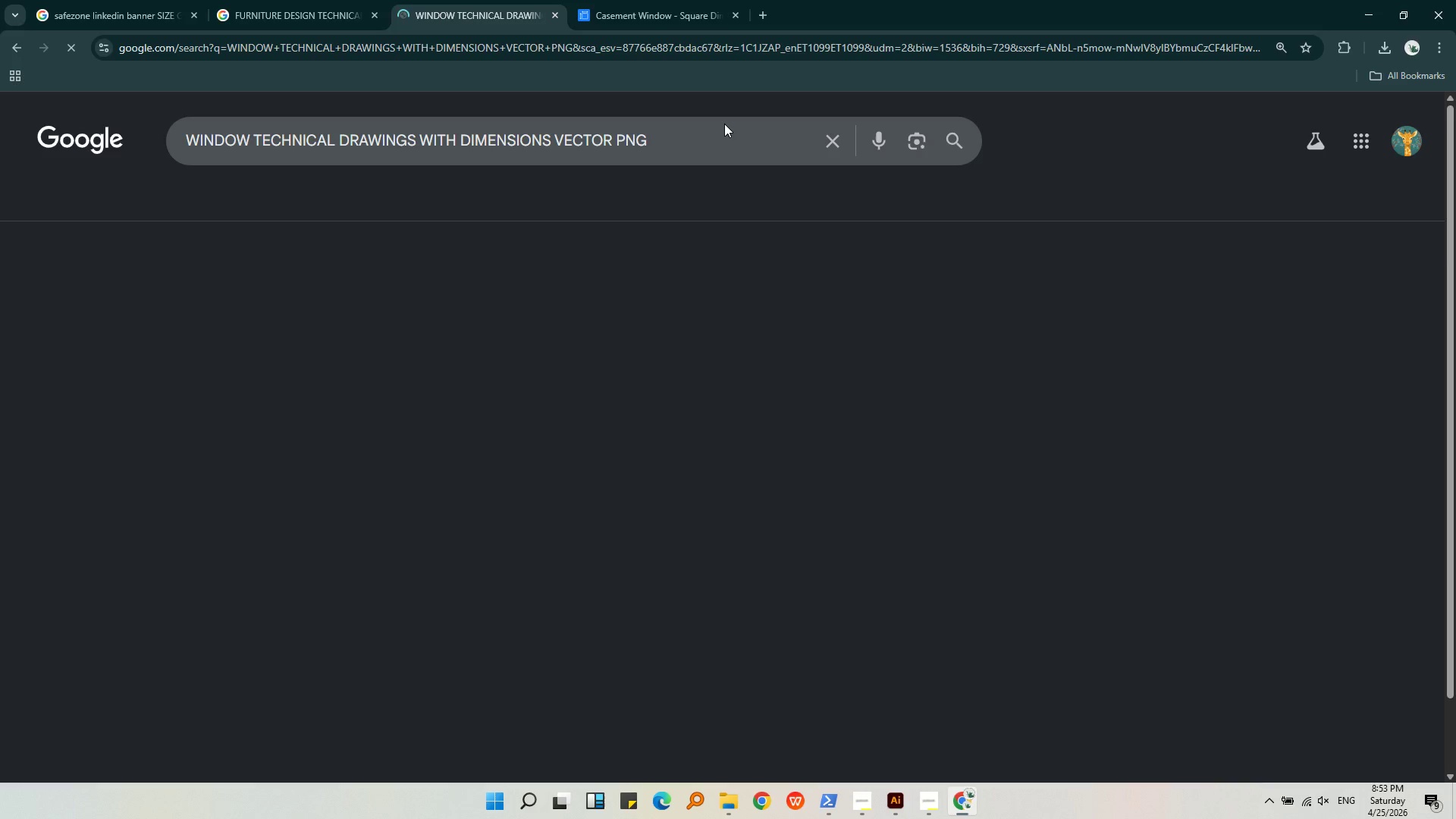 
mouse_move([719, 165])
 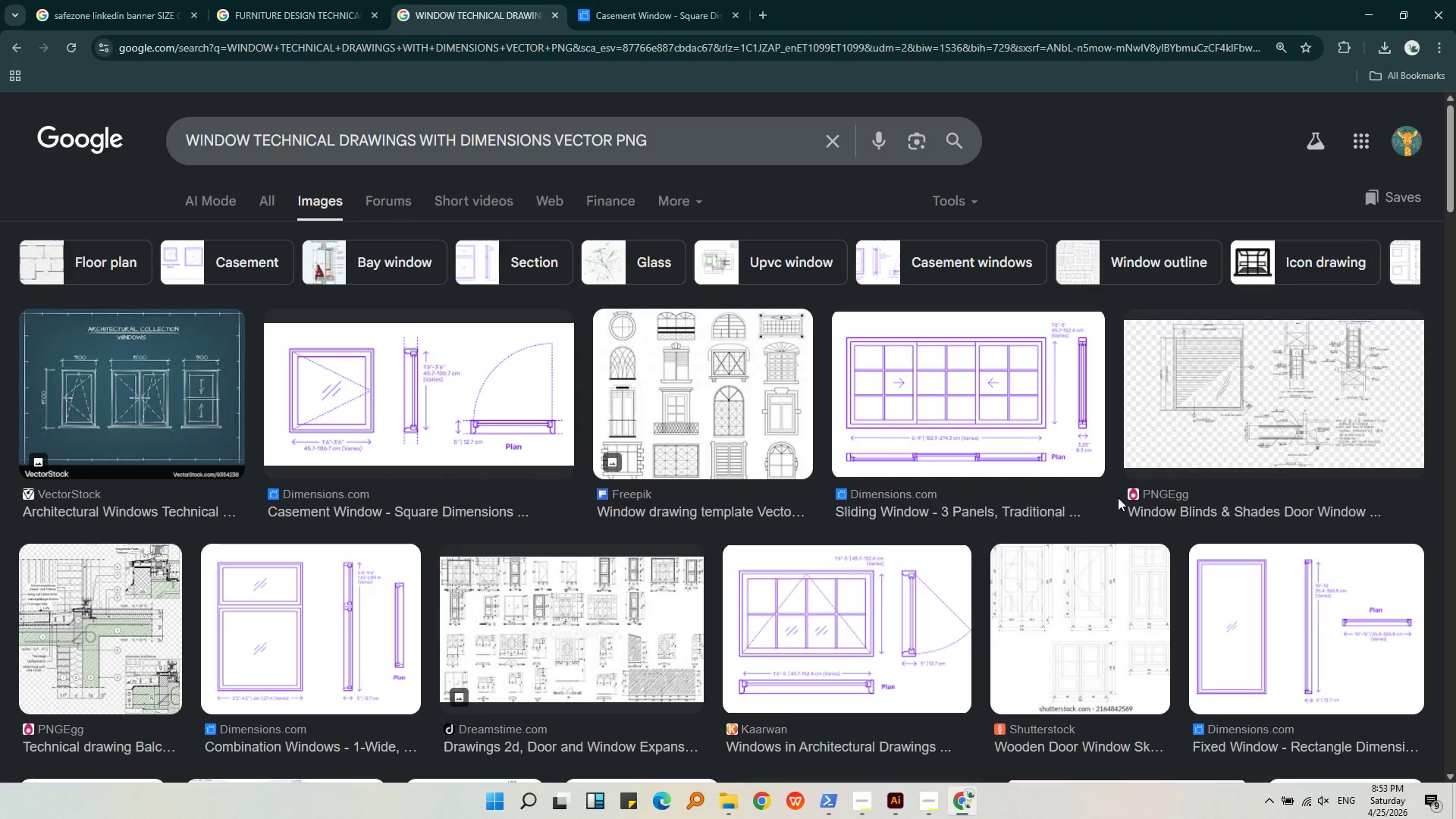 
left_click([1150, 492])
 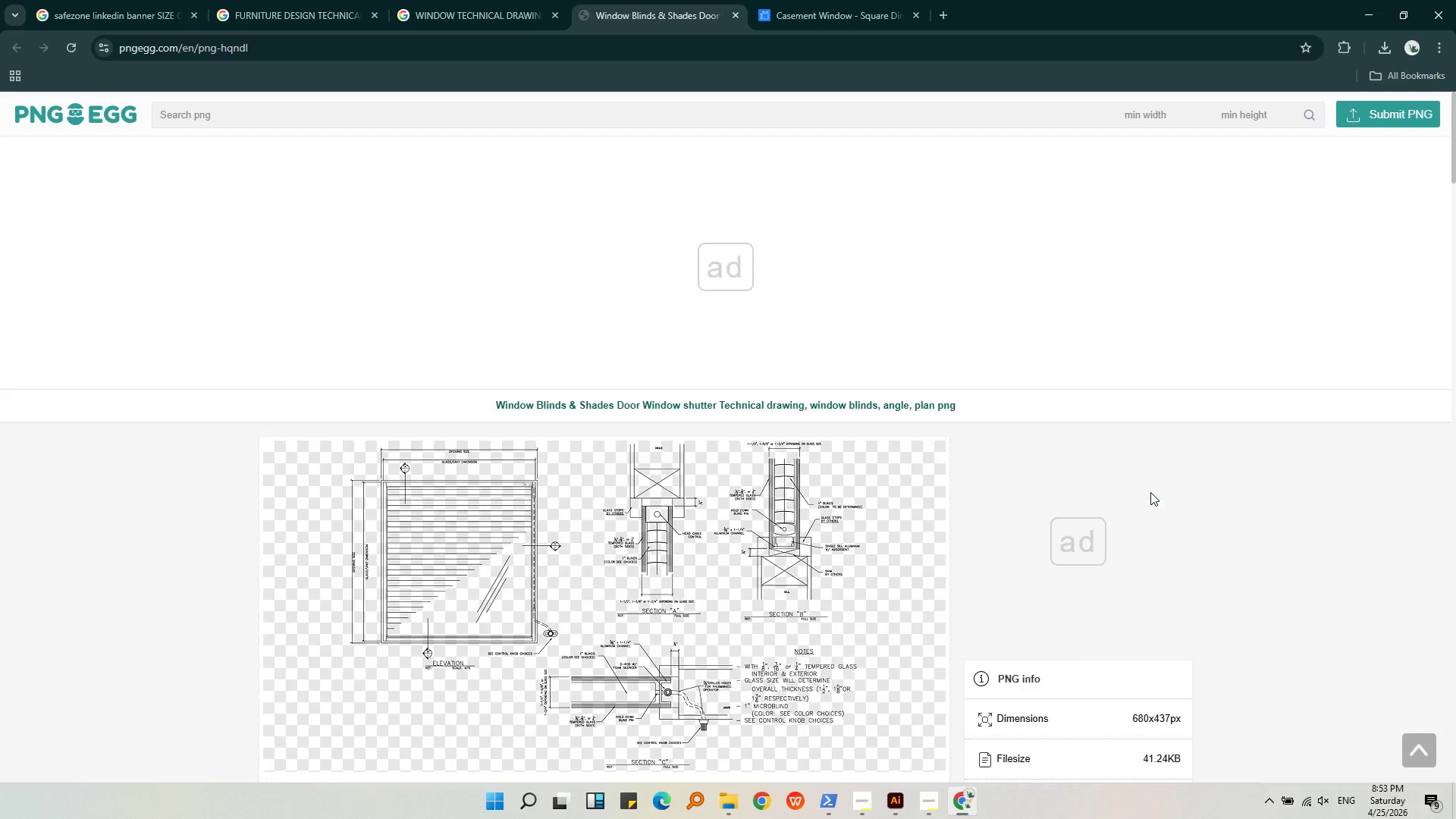 
wait(6.38)
 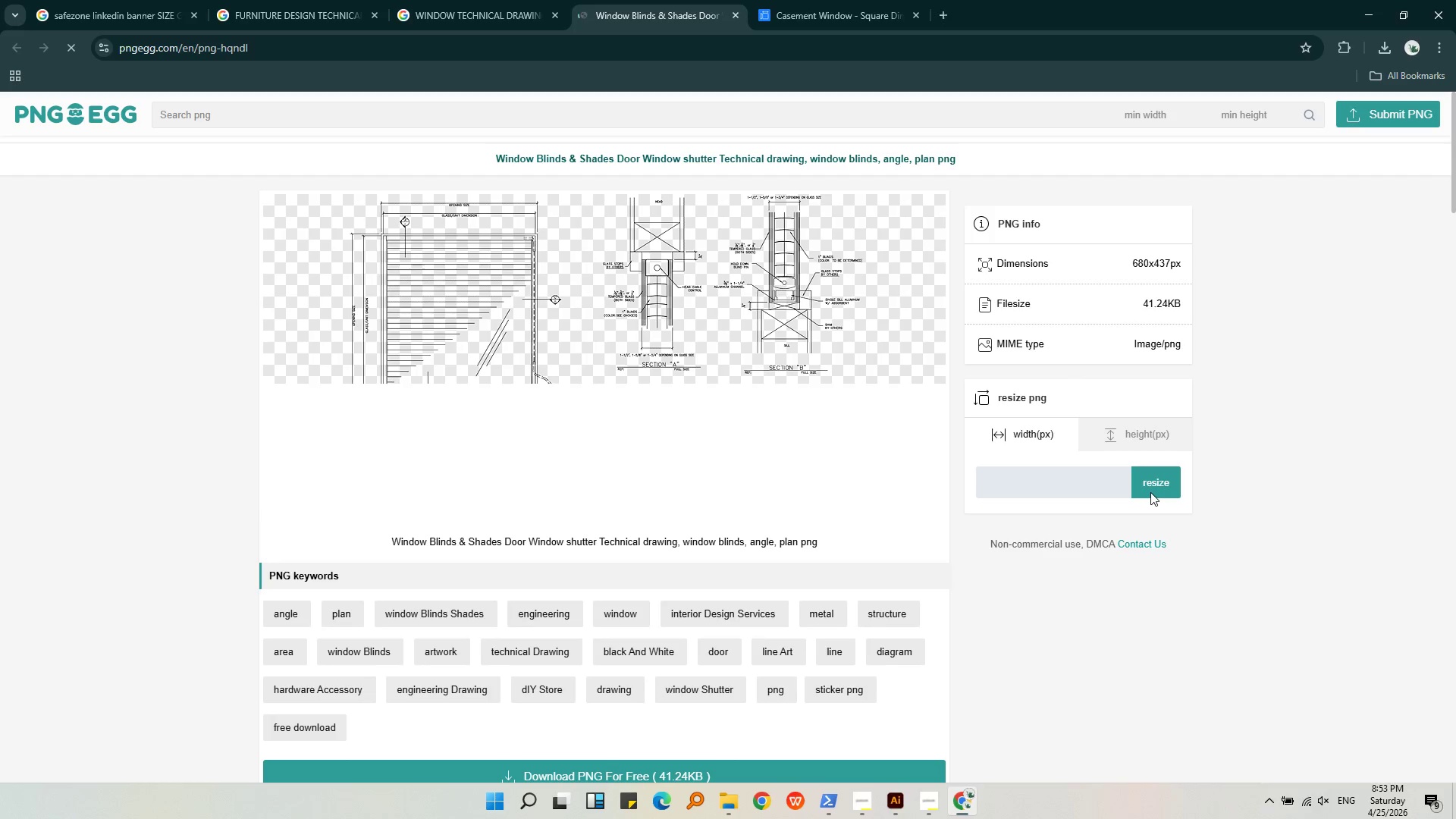 
scroll: coordinate [1150, 492], scroll_direction: down, amount: 4.0
 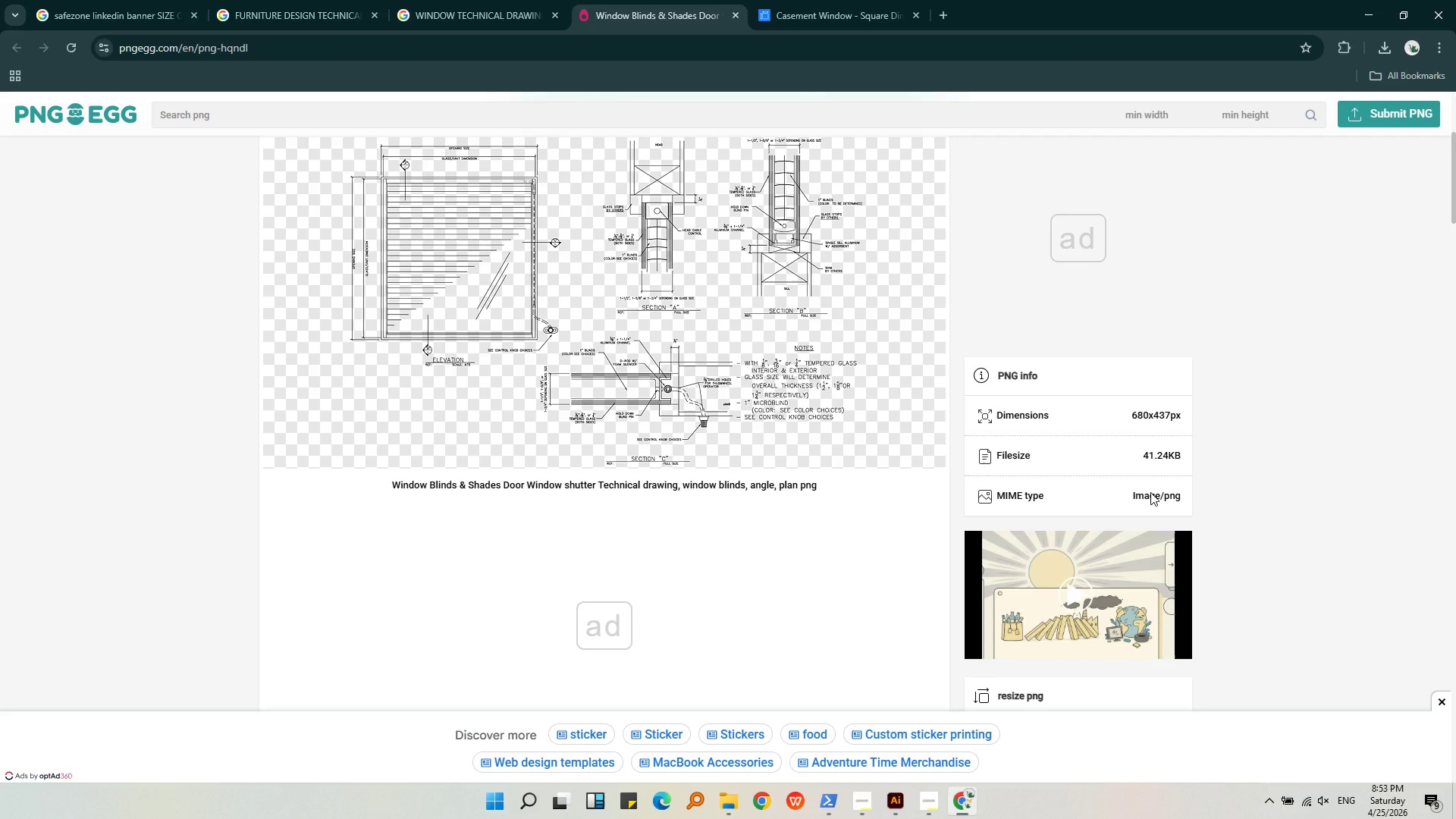 
wait(5.72)
 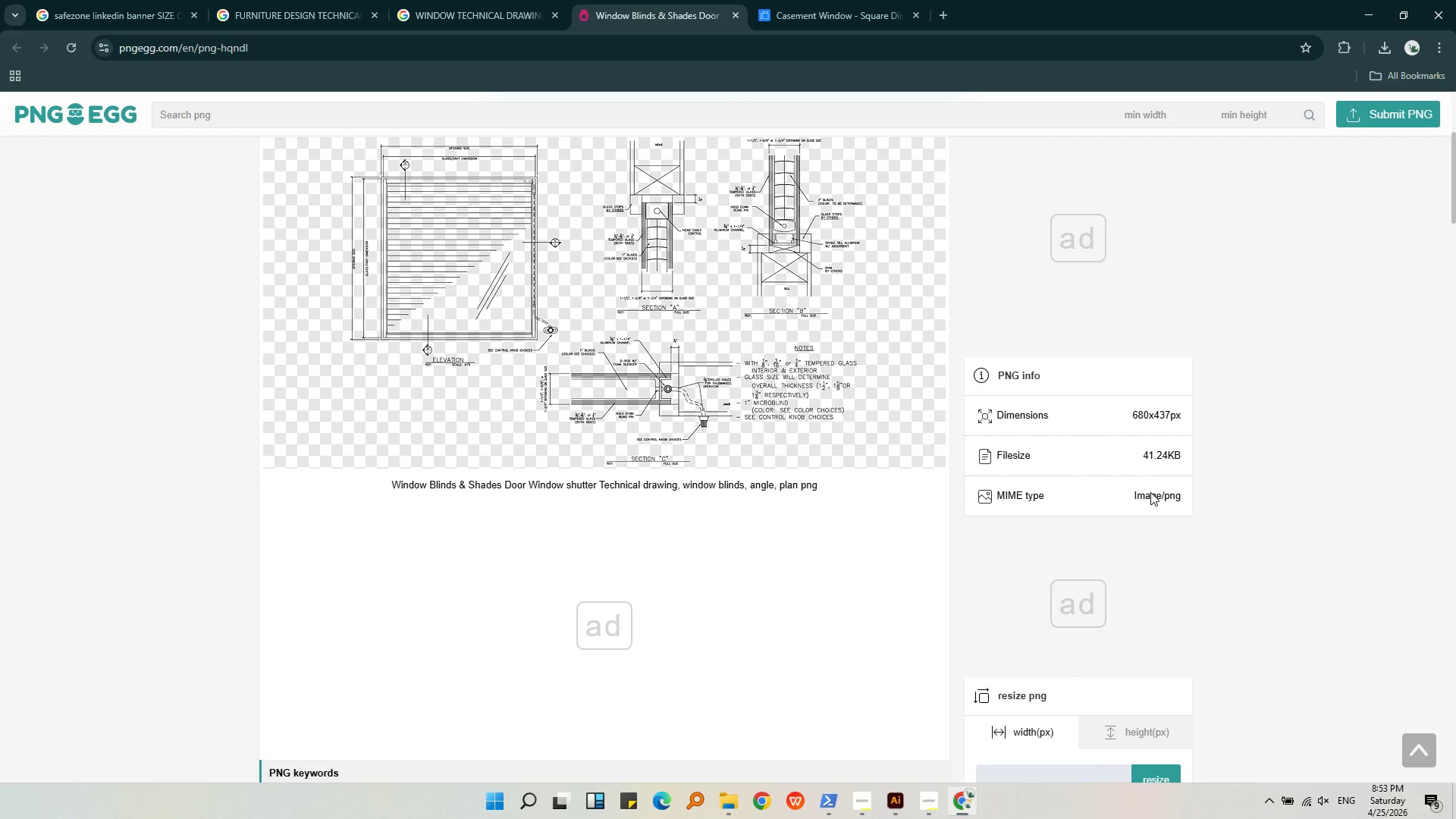 
left_click([1429, 121])
 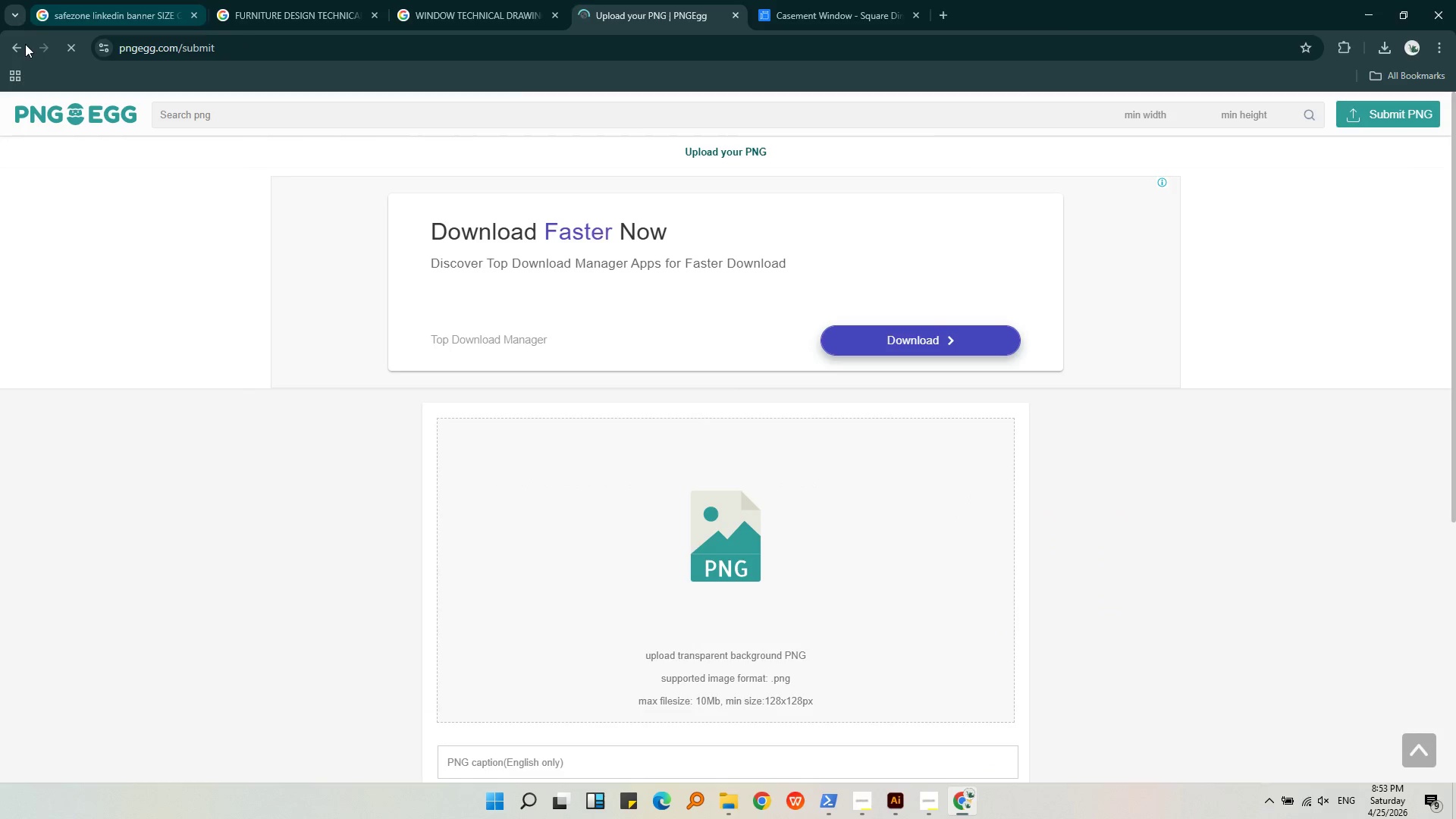 
left_click([13, 48])
 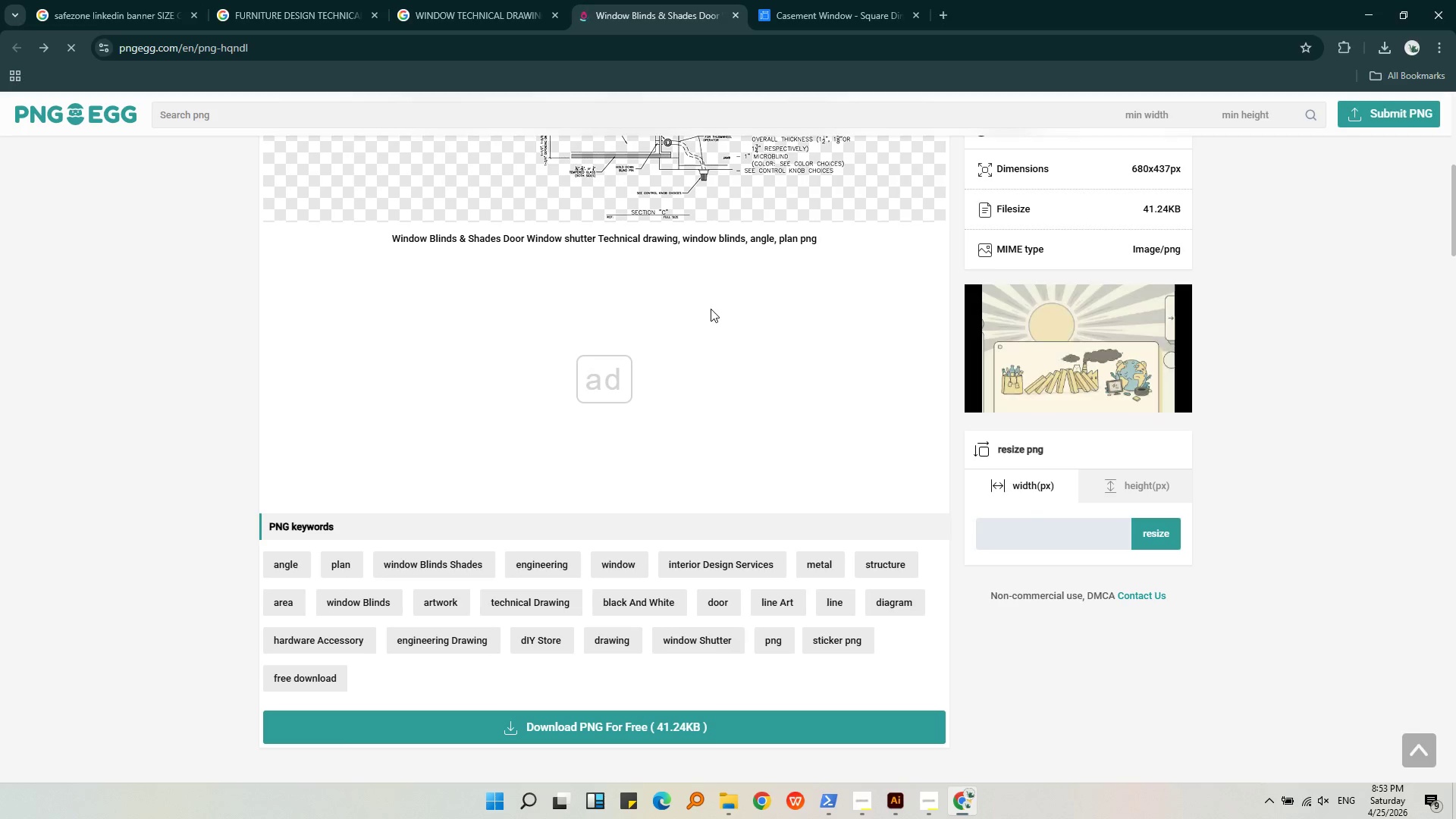 
left_click([623, 577])
 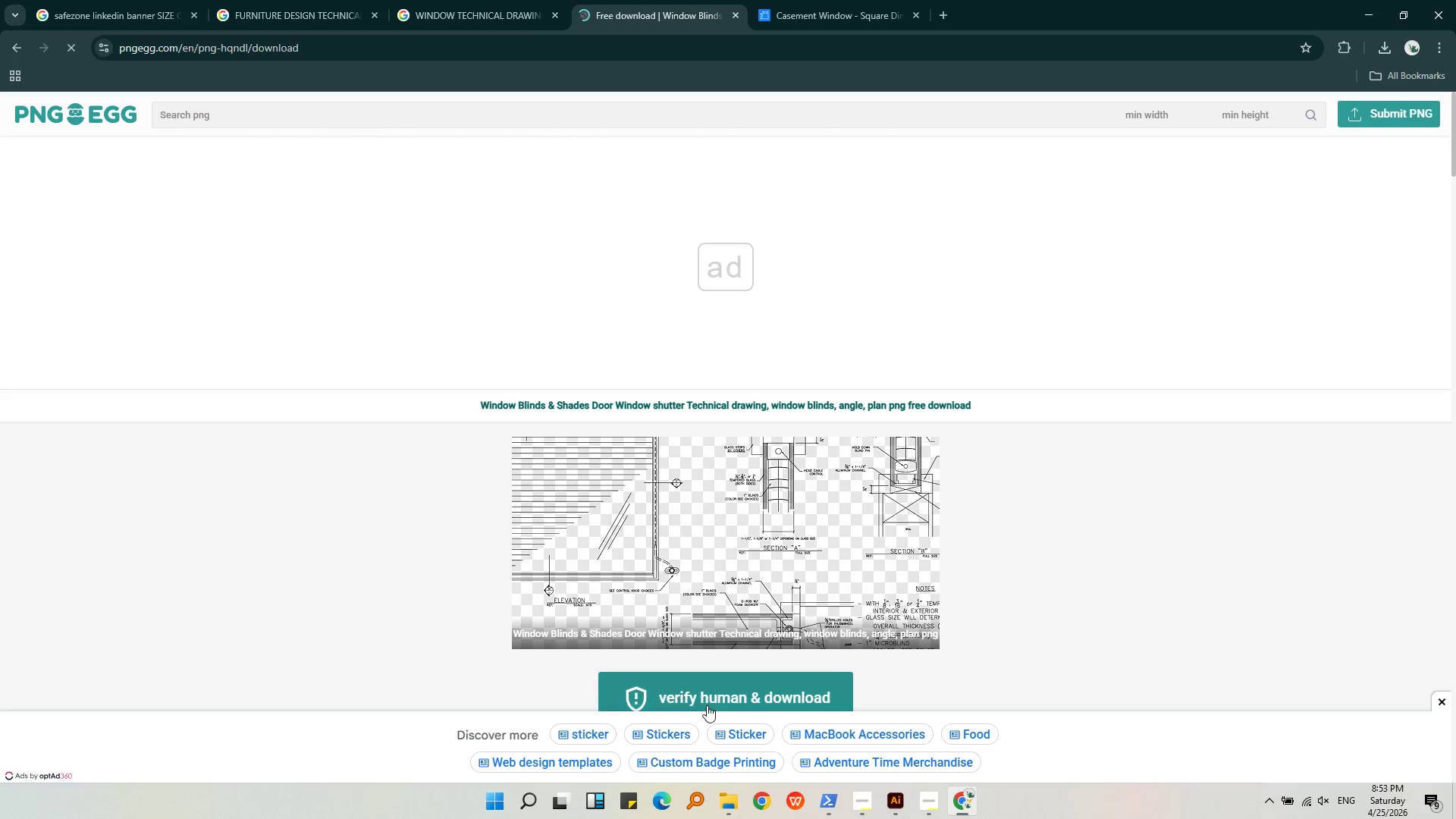 
scroll: coordinate [614, 701], scroll_direction: down, amount: 2.0
 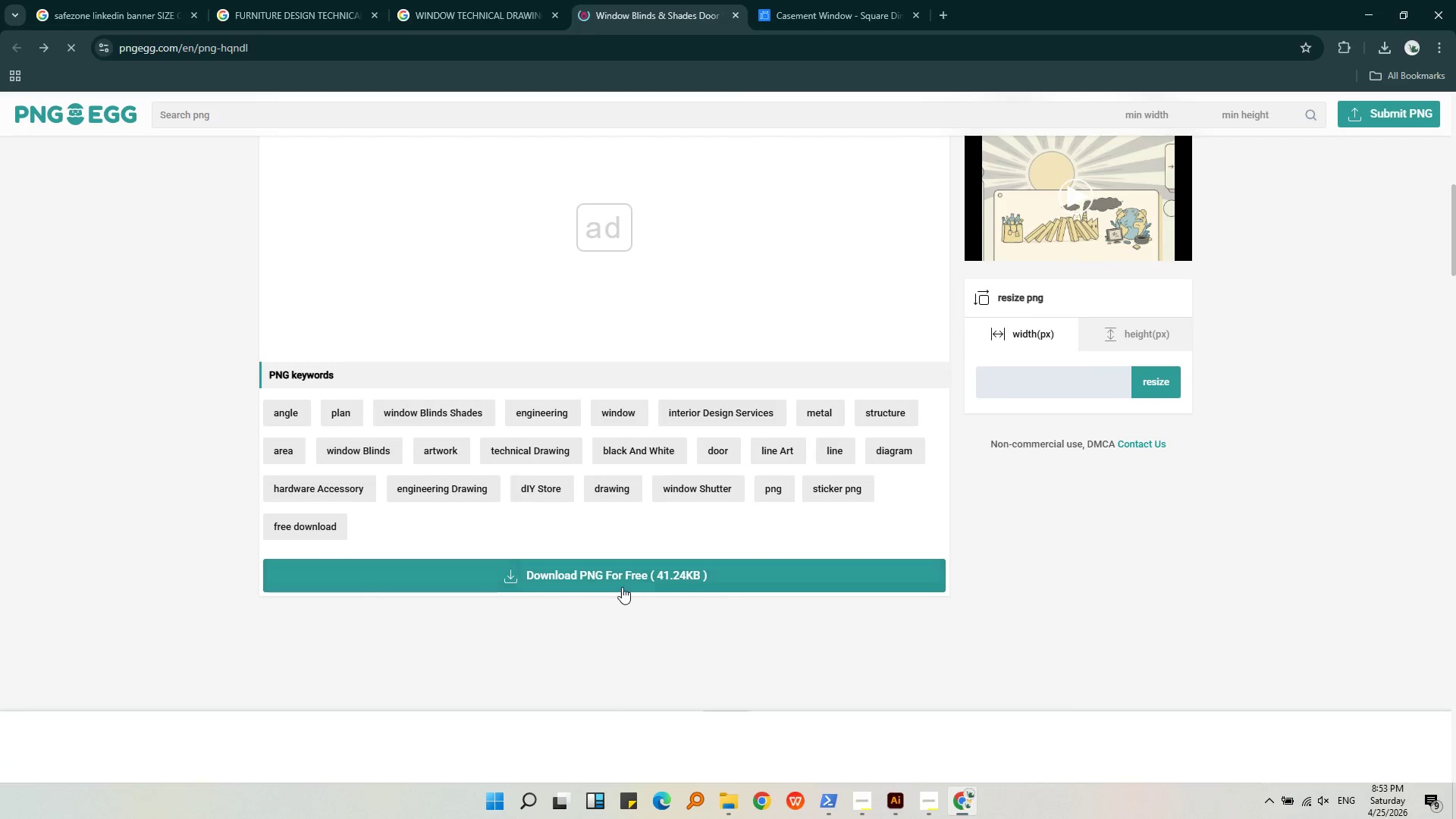 
left_click([676, 681])
 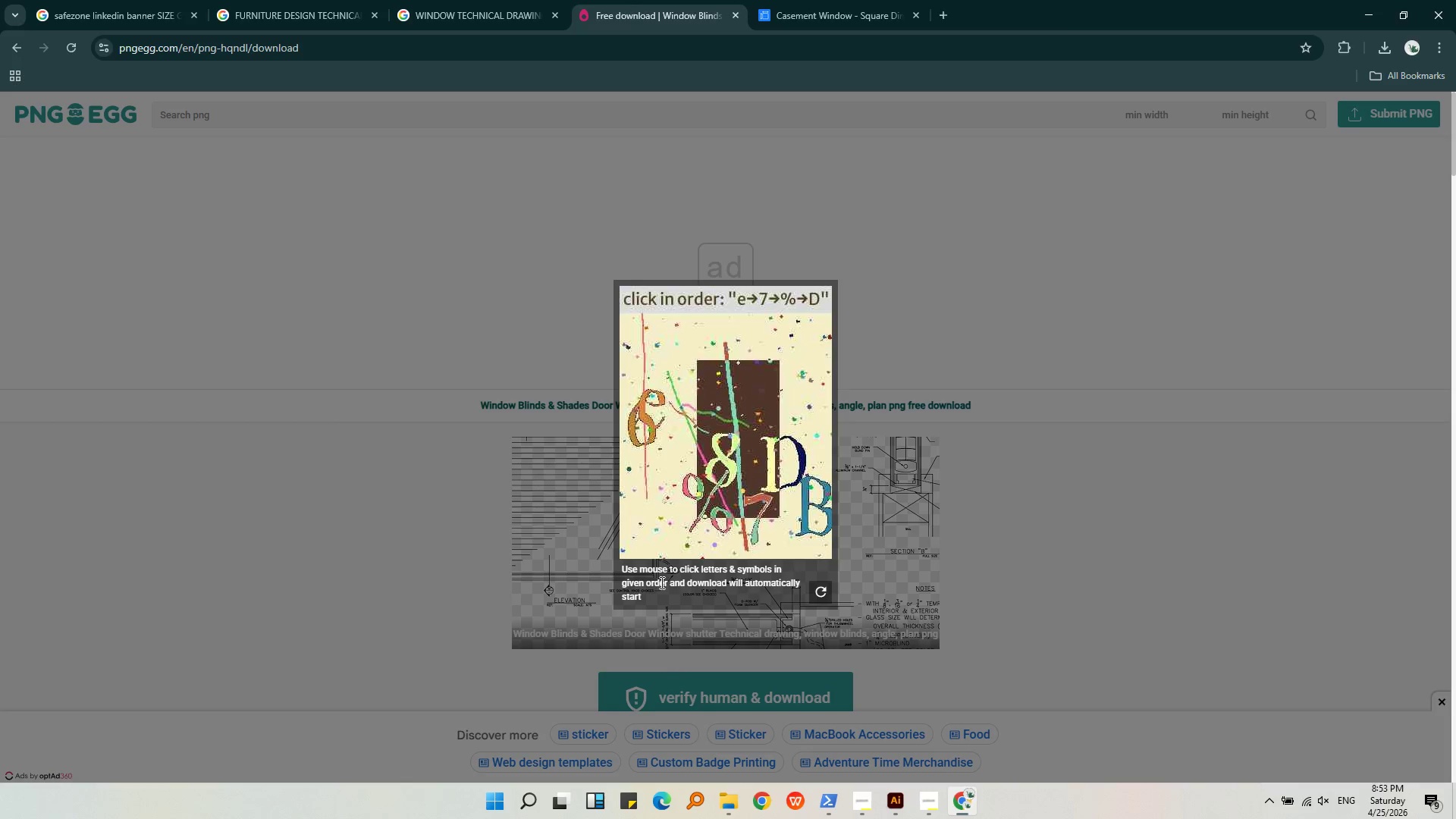 
wait(7.05)
 